 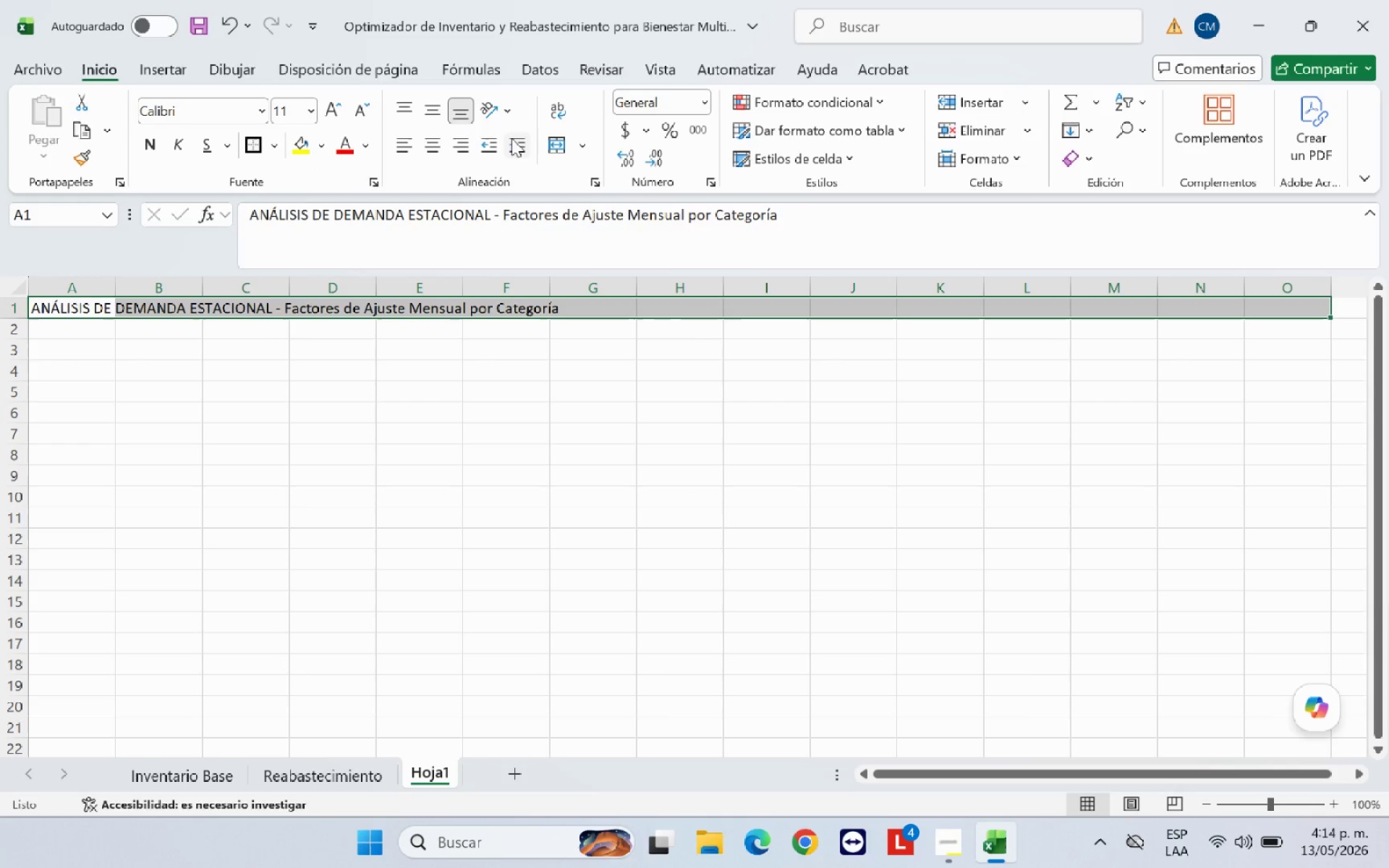 
left_click([552, 137])
 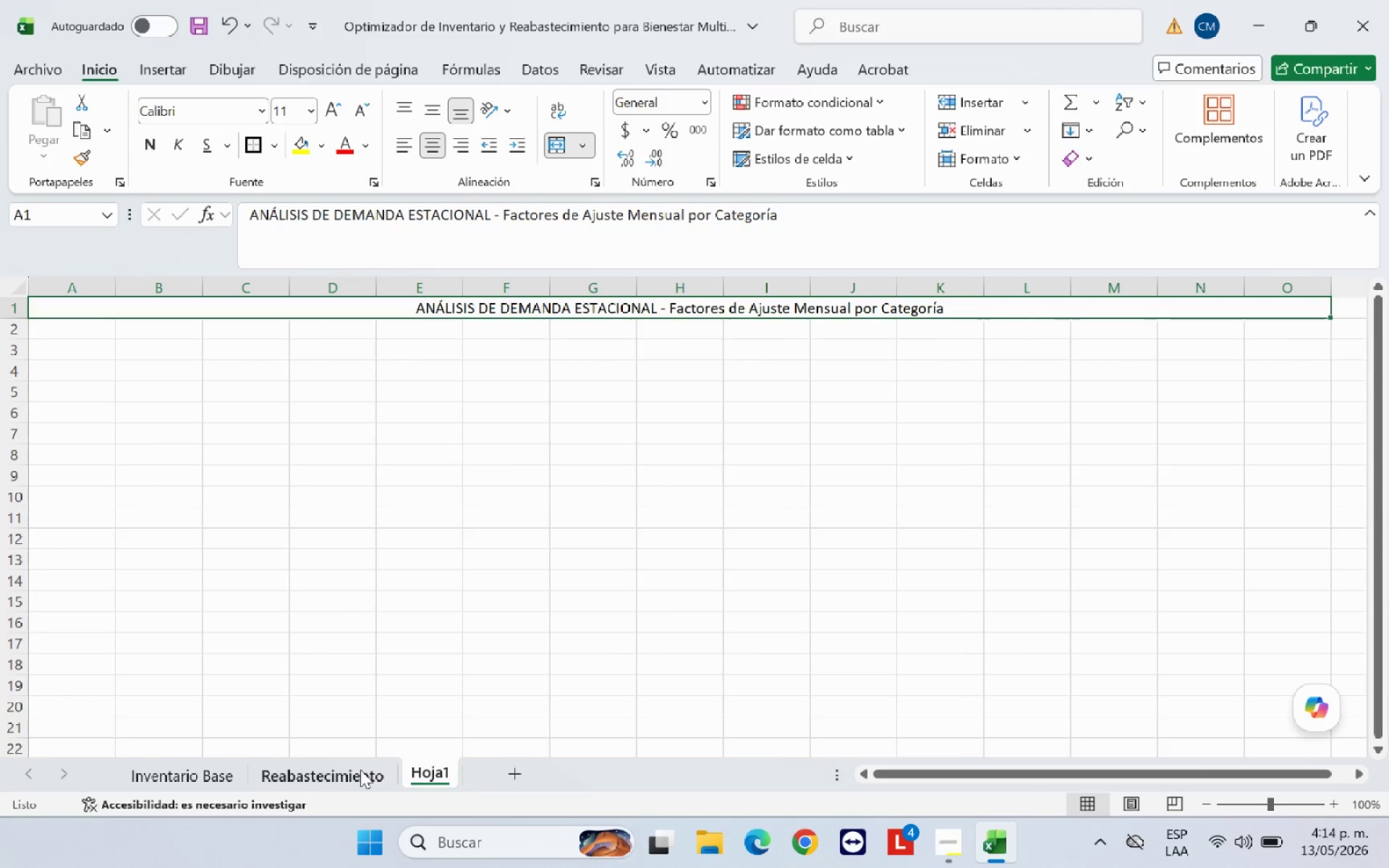 
scroll: coordinate [566, 580], scroll_direction: up, amount: 6.0
 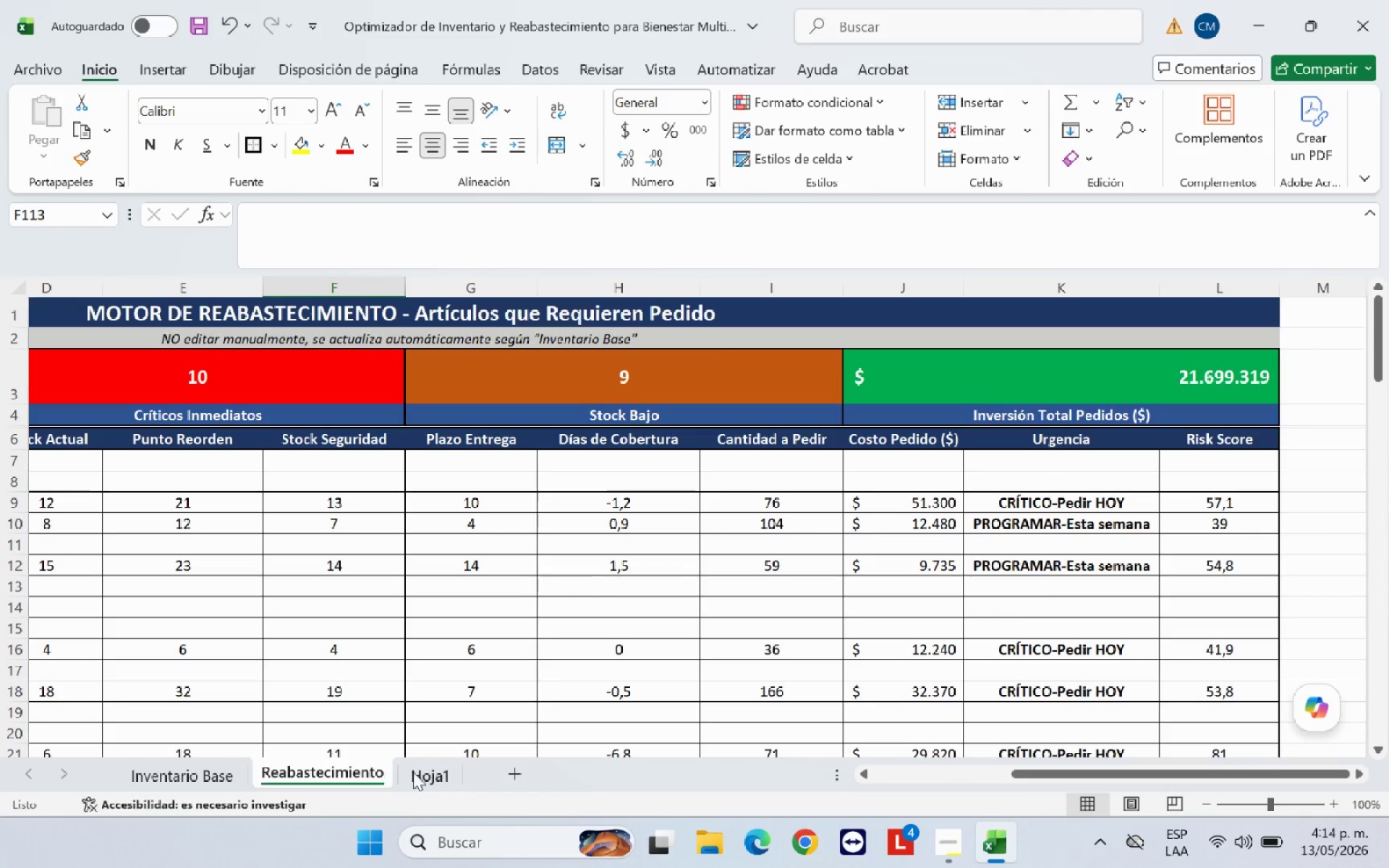 
left_click_drag(start_coordinate=[410, 761], to_coordinate=[399, 757])
 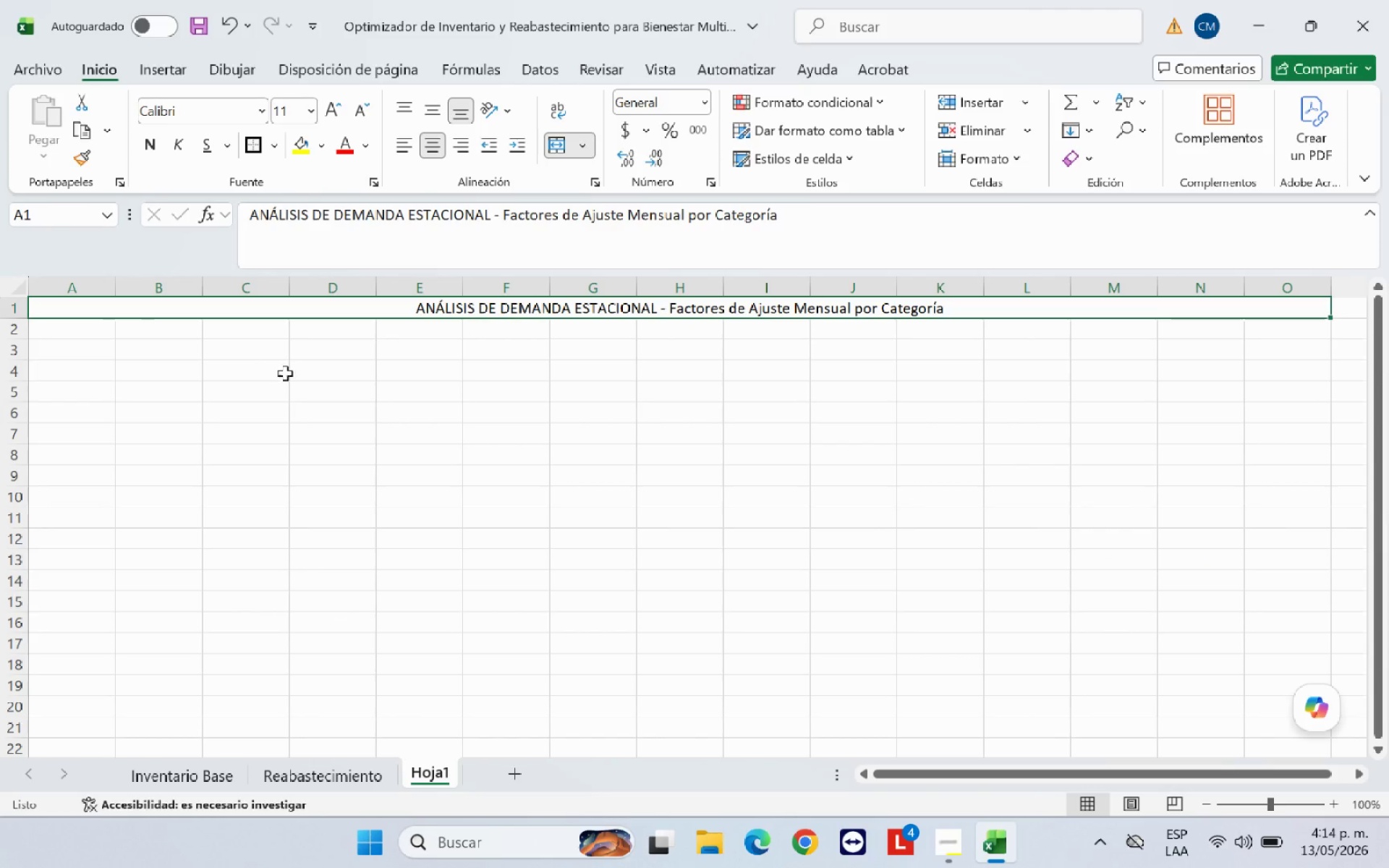 
left_click([334, 788])
 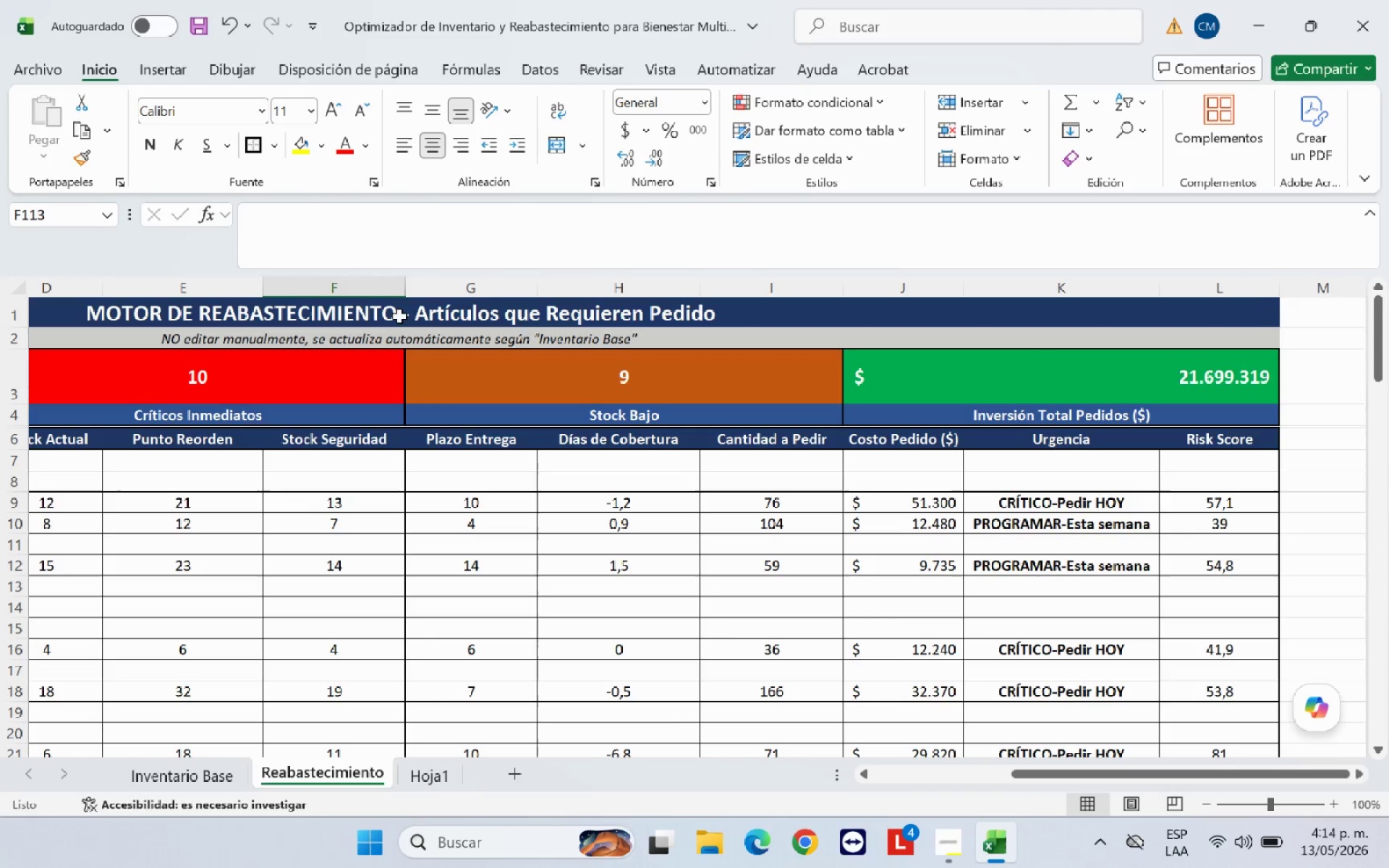 
left_click([399, 315])
 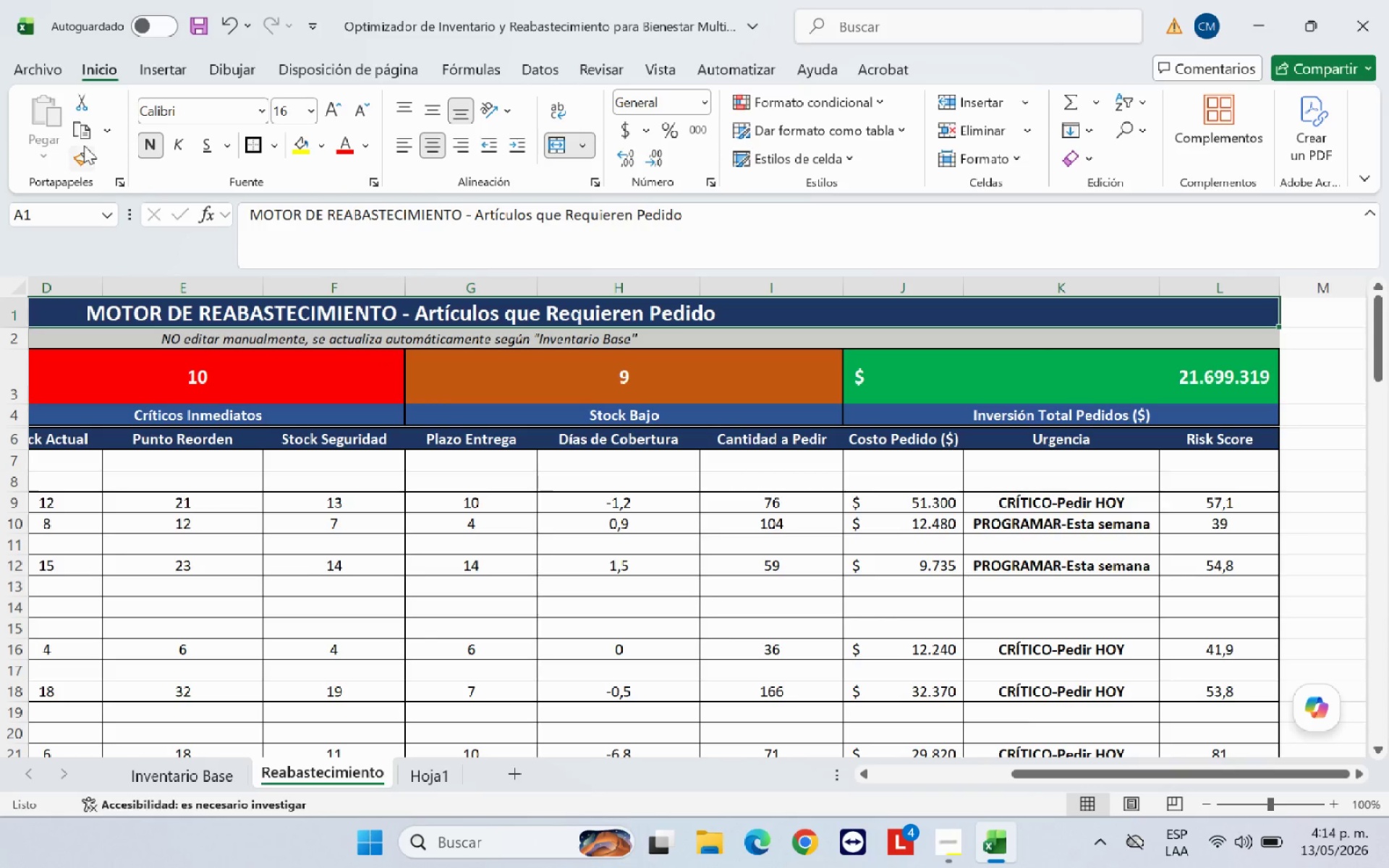 
left_click([80, 150])
 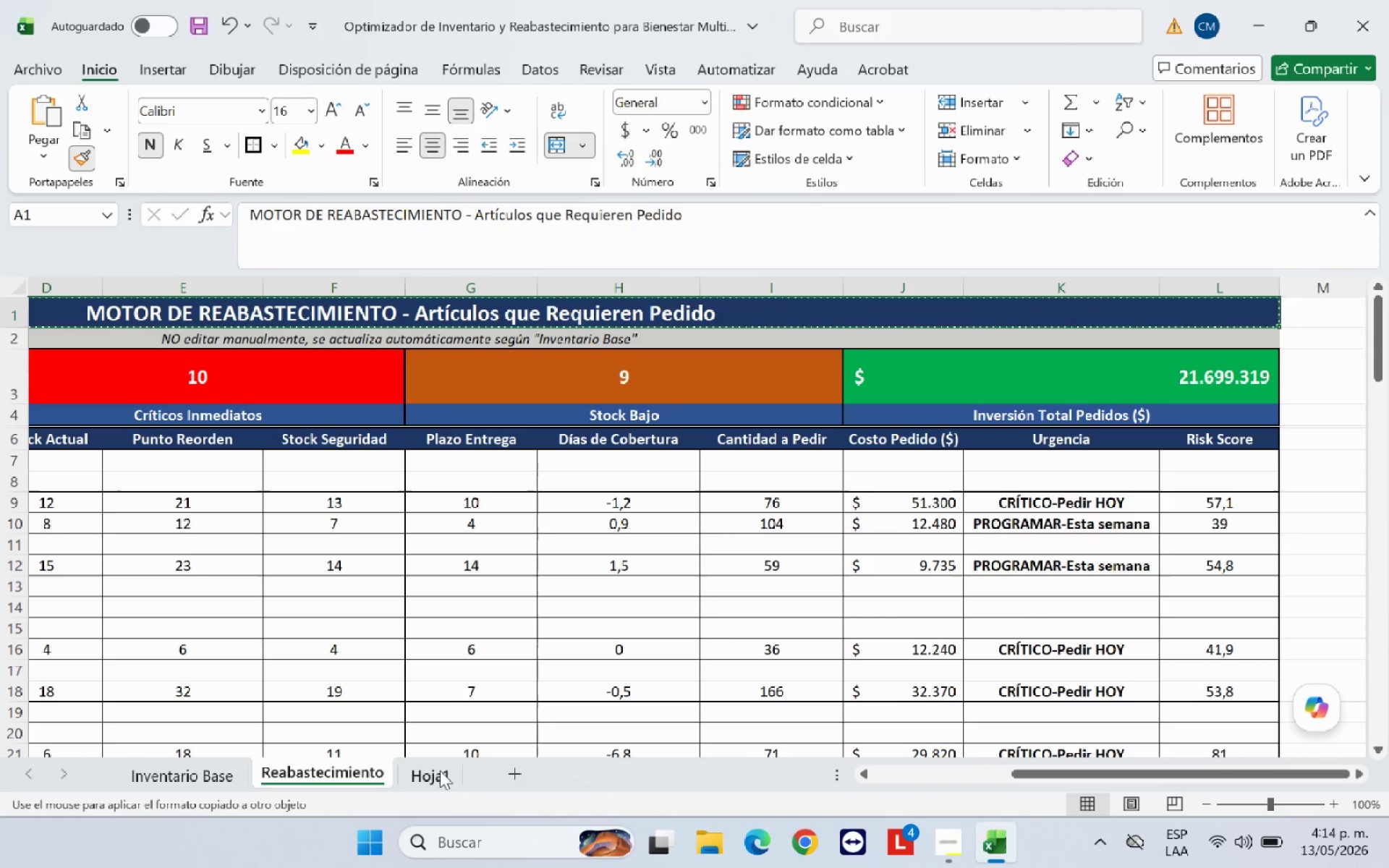 
left_click([435, 770])
 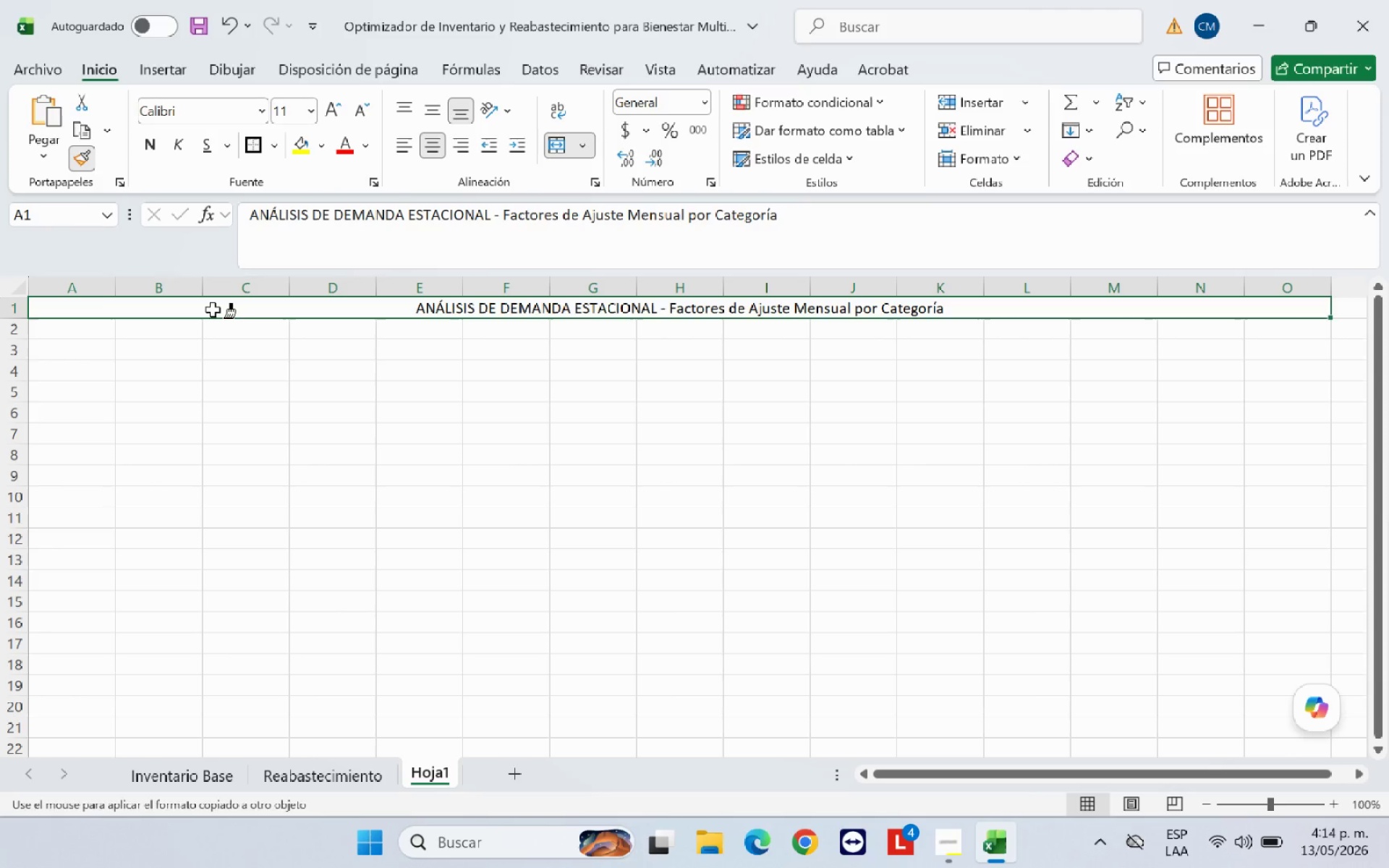 
left_click([216, 307])
 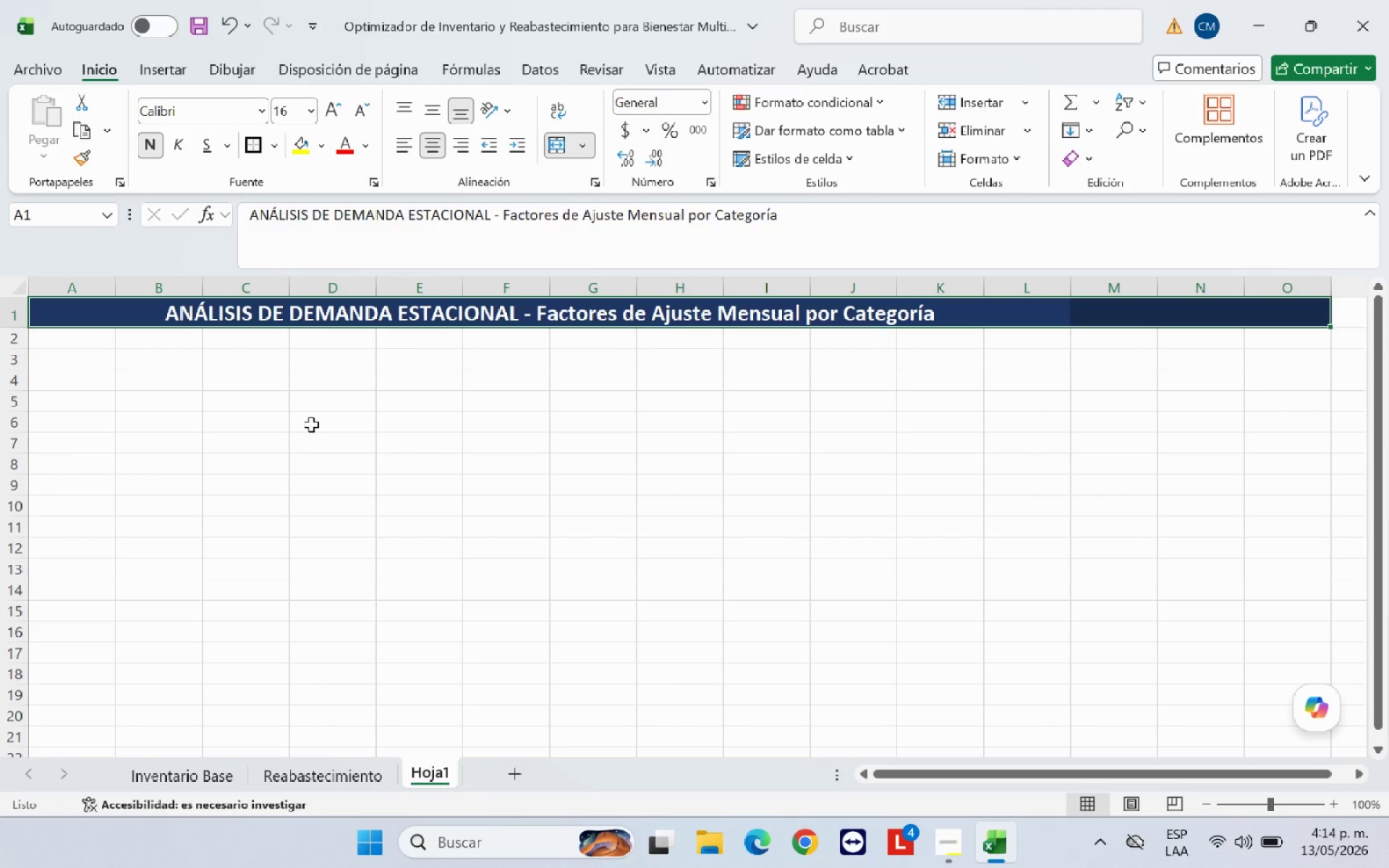 
left_click([312, 425])
 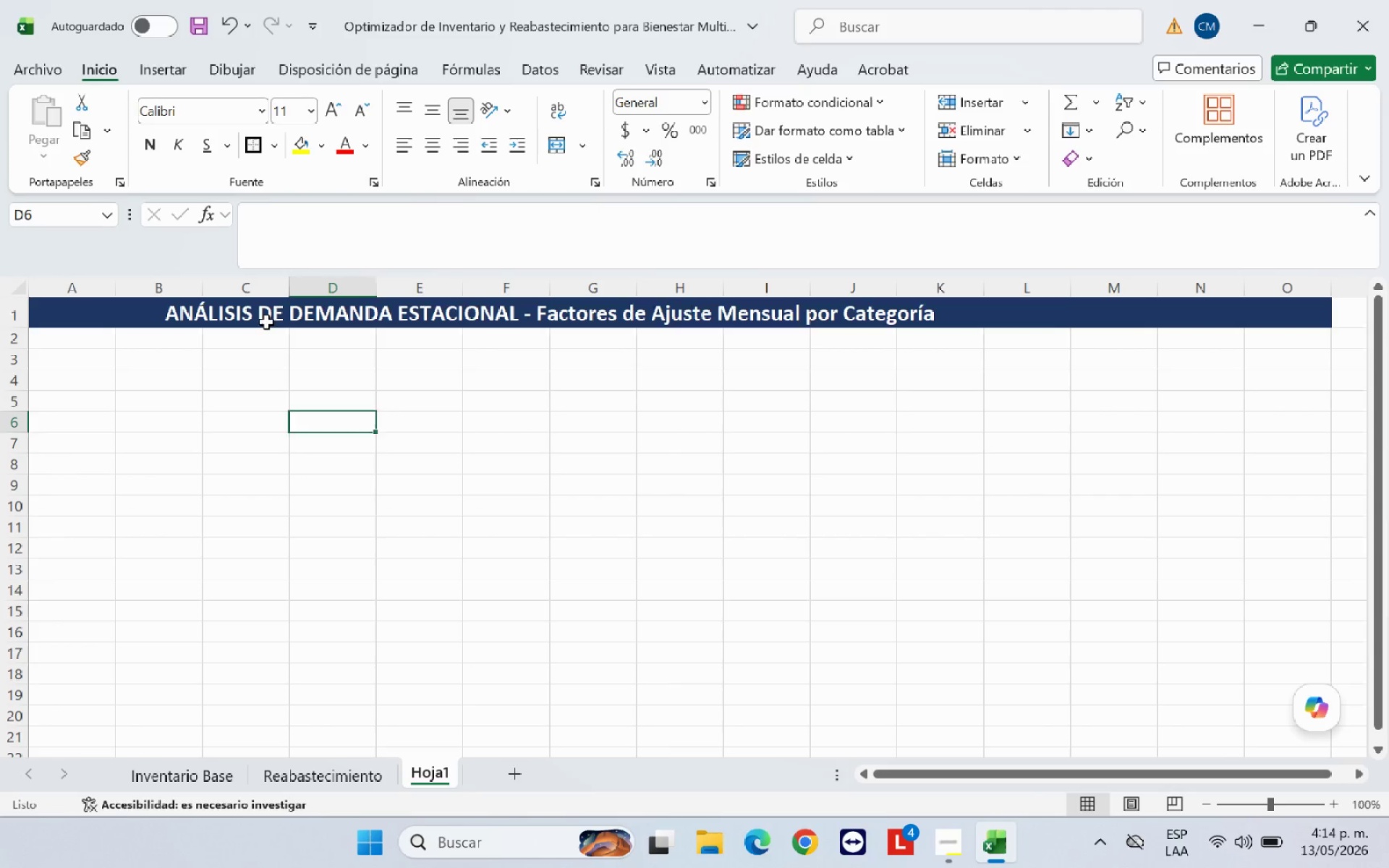 
left_click([266, 322])
 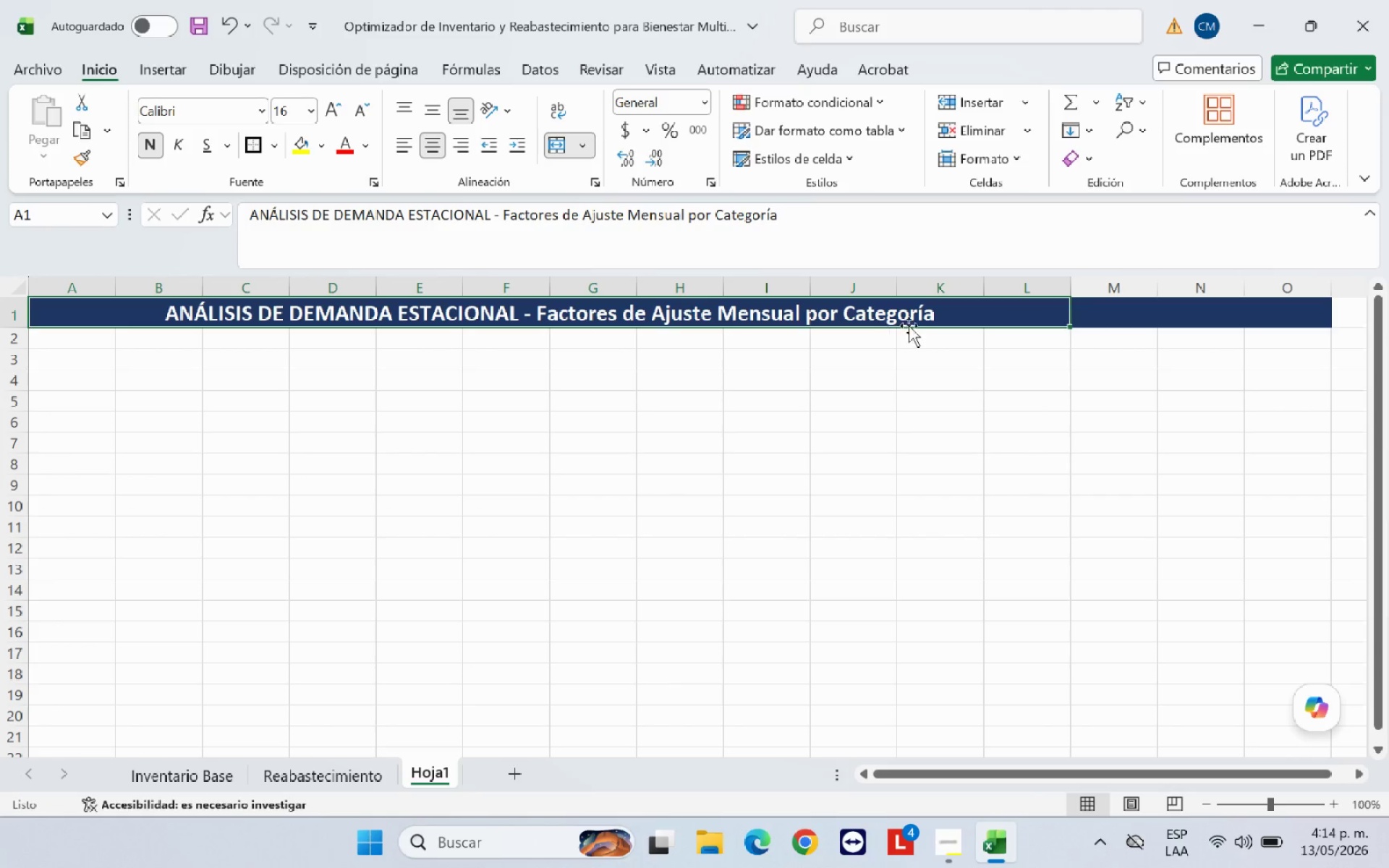 
left_click_drag(start_coordinate=[930, 317], to_coordinate=[1244, 315])
 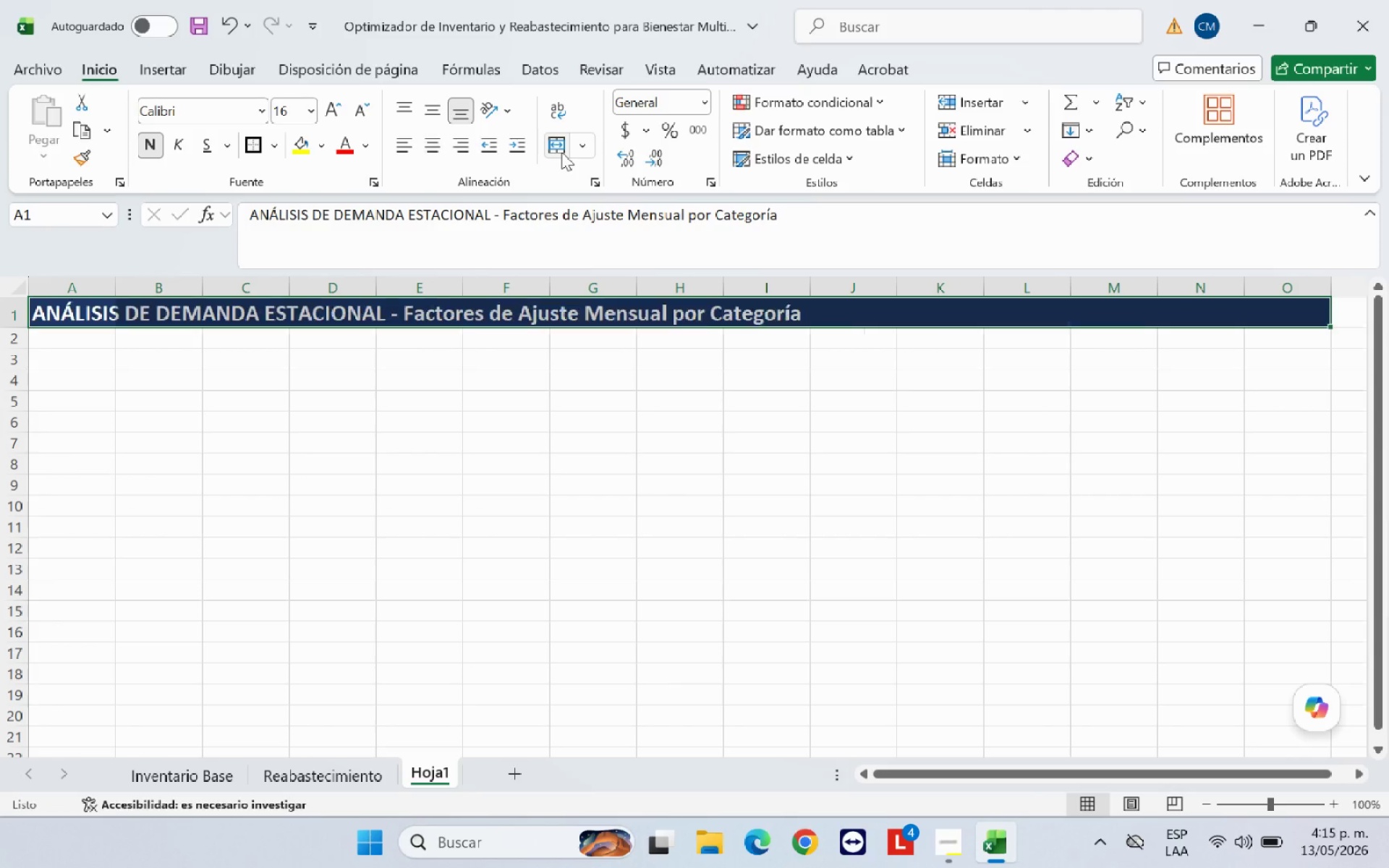 
double_click([561, 152])
 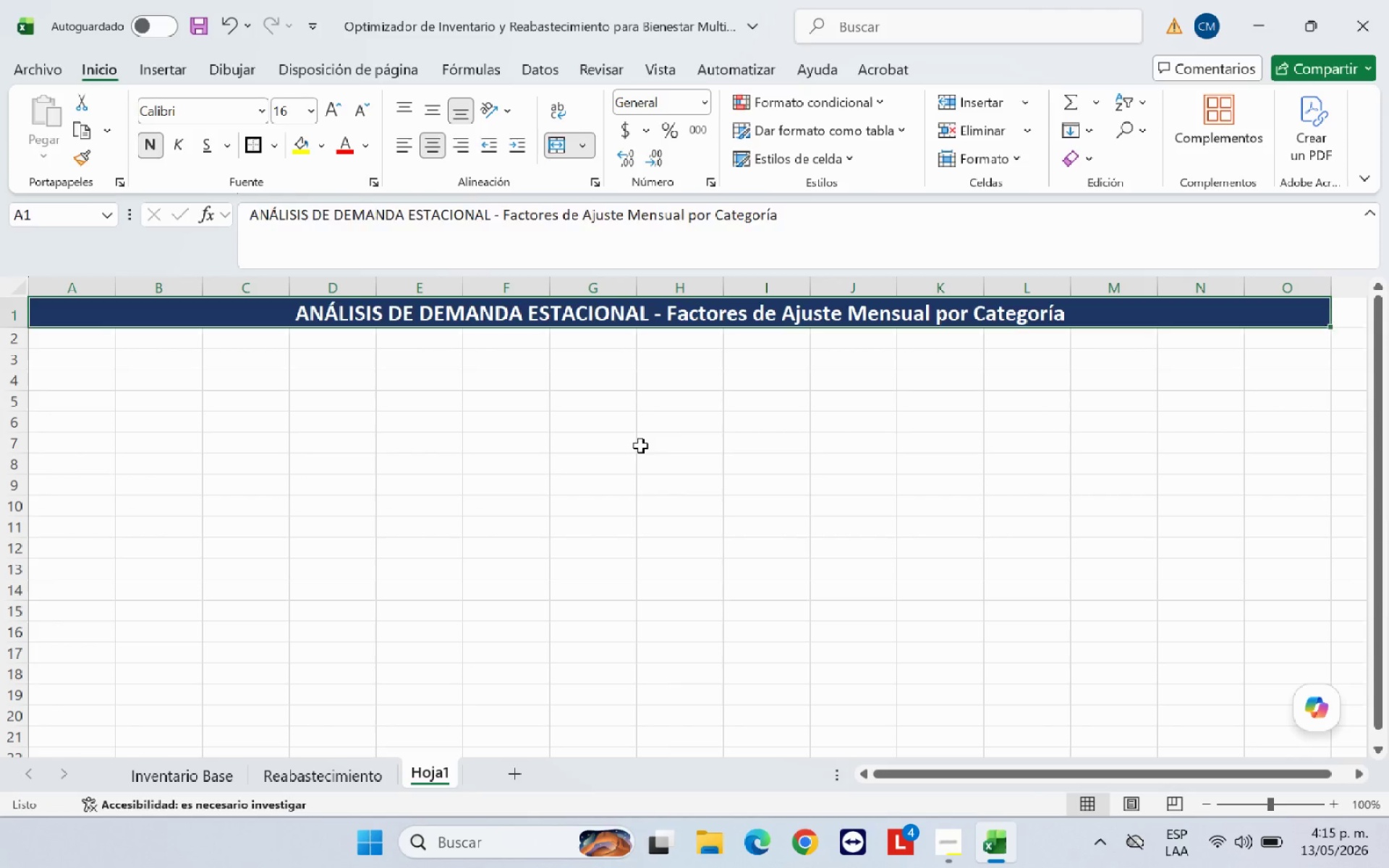 
left_click([640, 446])
 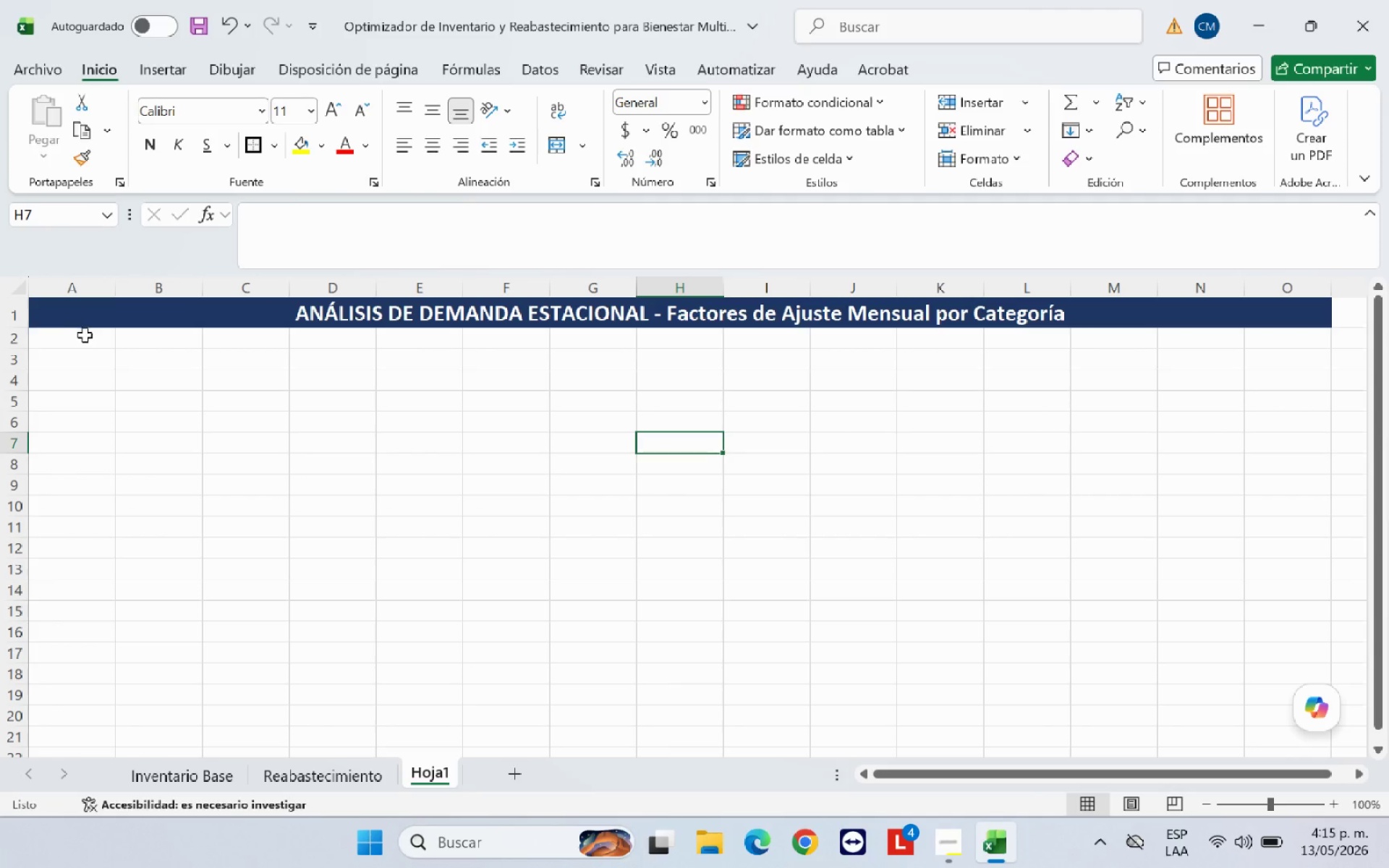 
left_click([88, 338])
 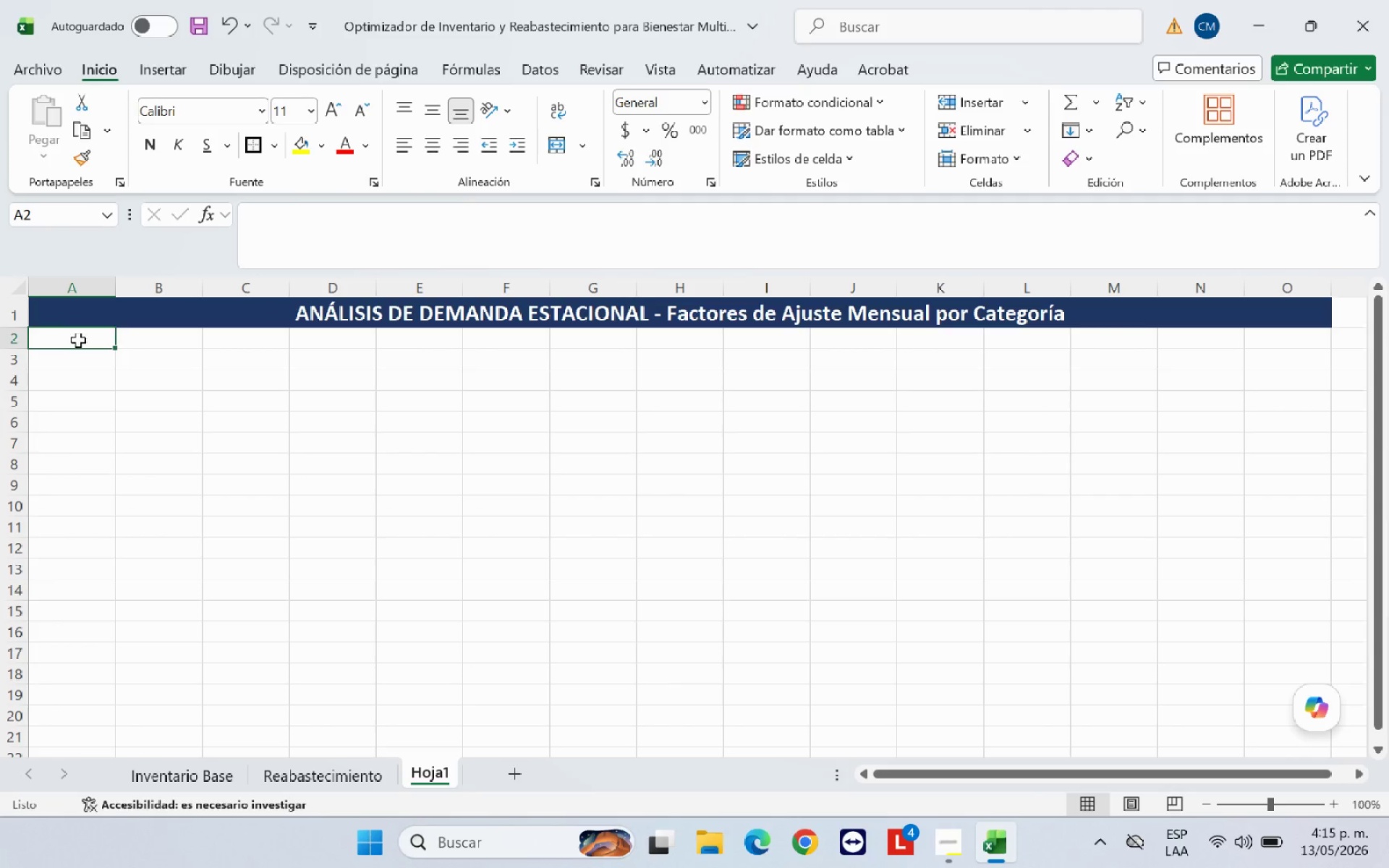 
left_click([69, 359])
 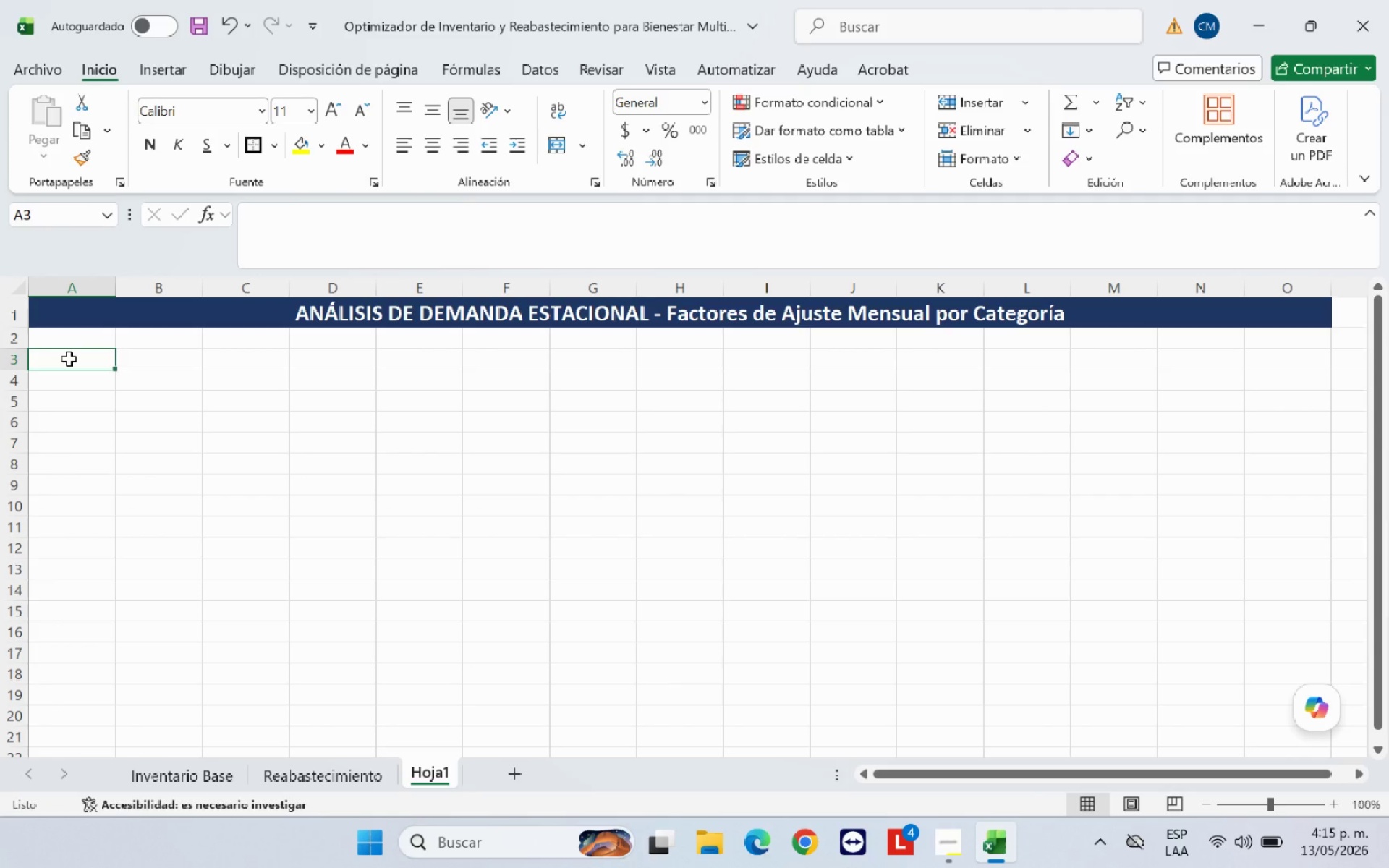 
wait(6.05)
 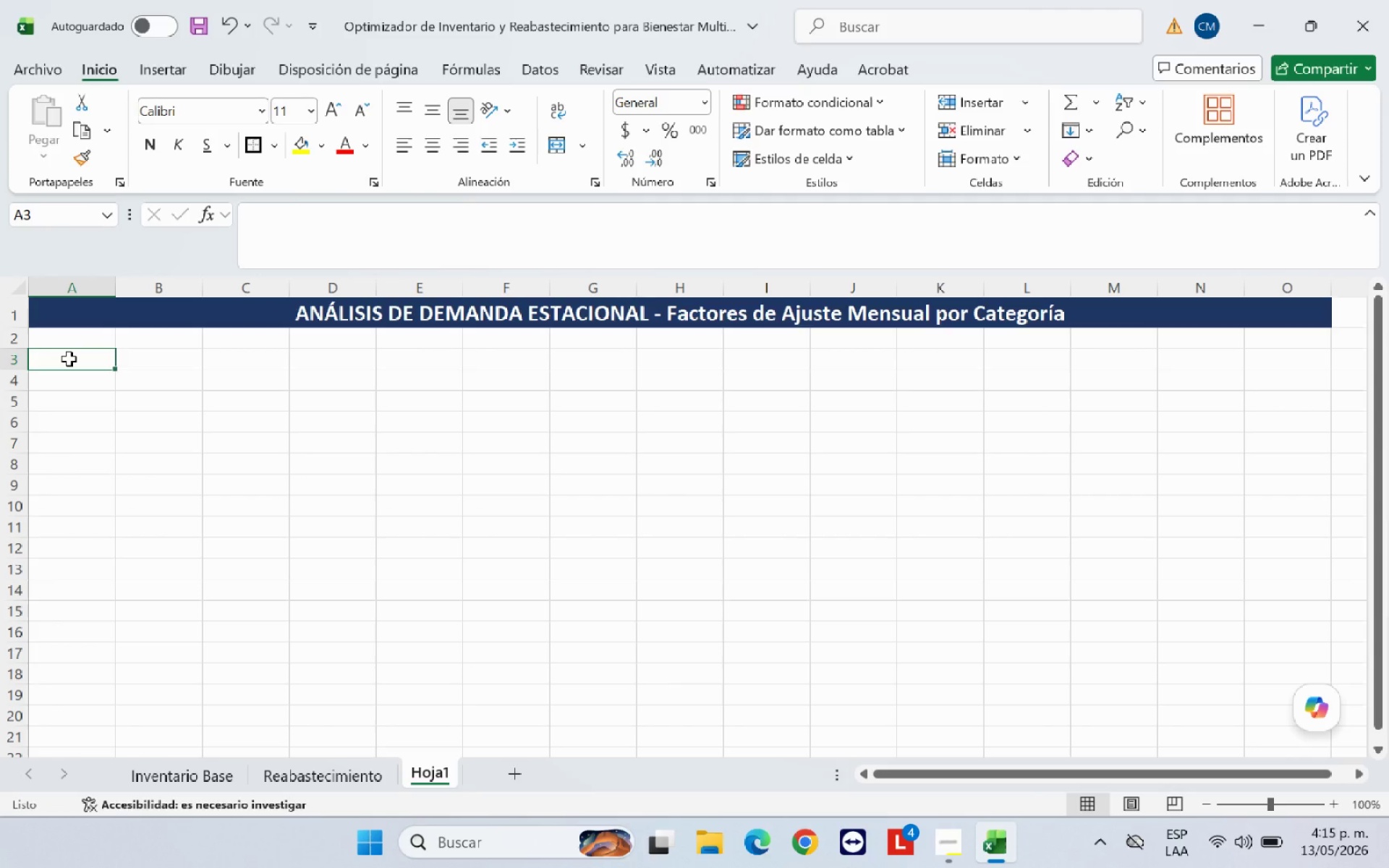 
type(TABLA 1 - FACOT)
key(Backspace)
key(Backspace)
type(TORES DE DEMANDA ESTACIONAL)
 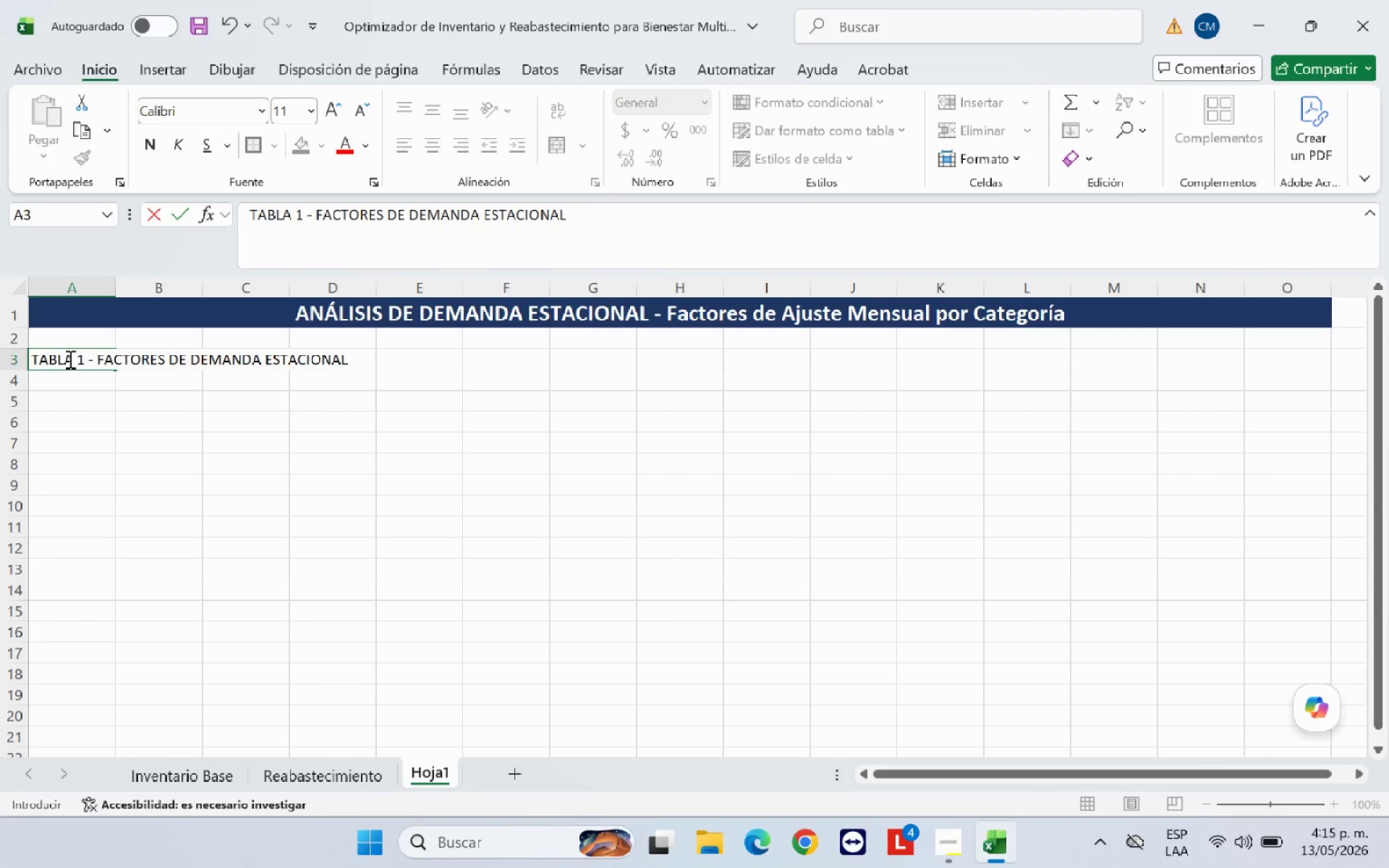 
left_click([179, 430])
 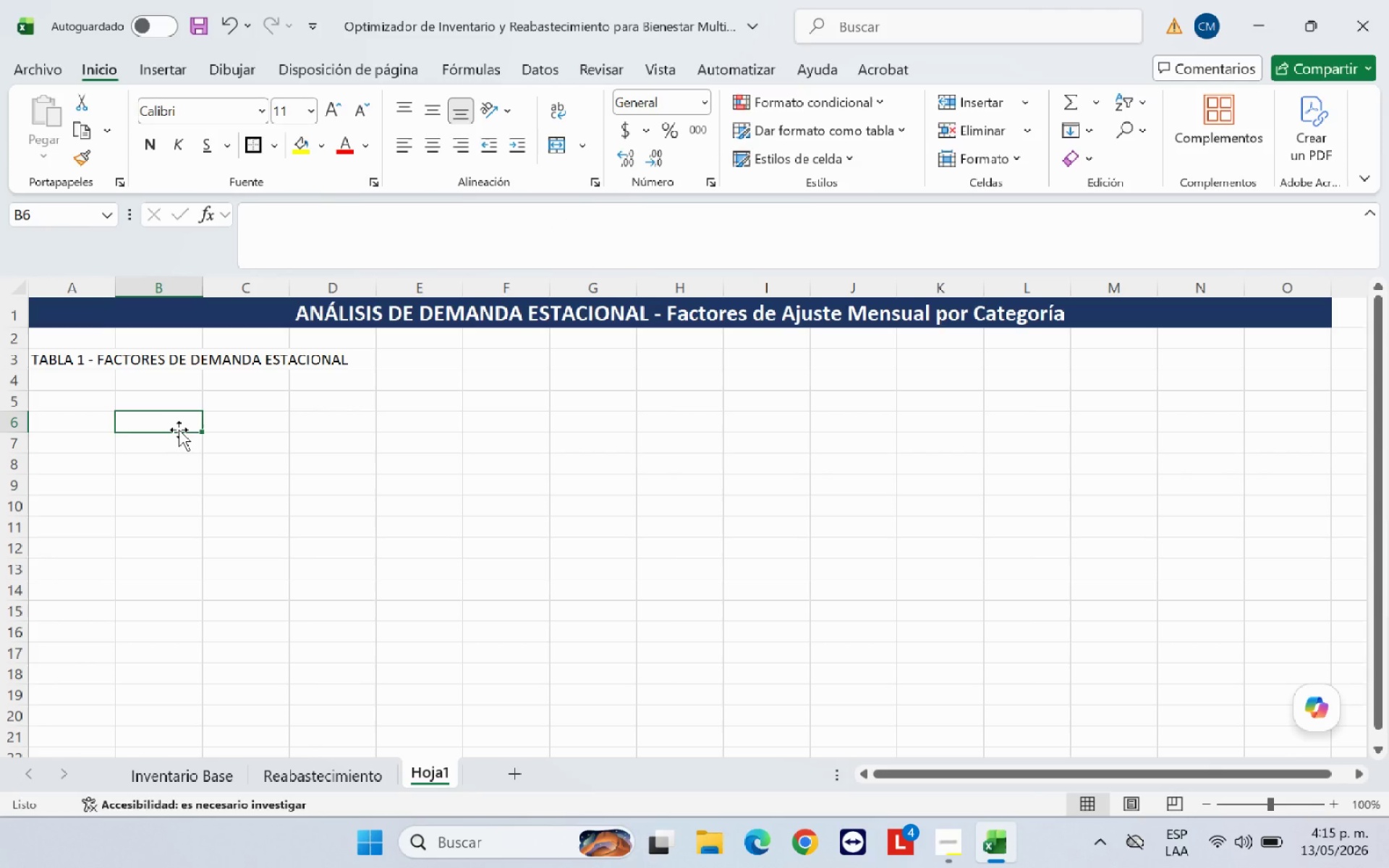 
wait(5.81)
 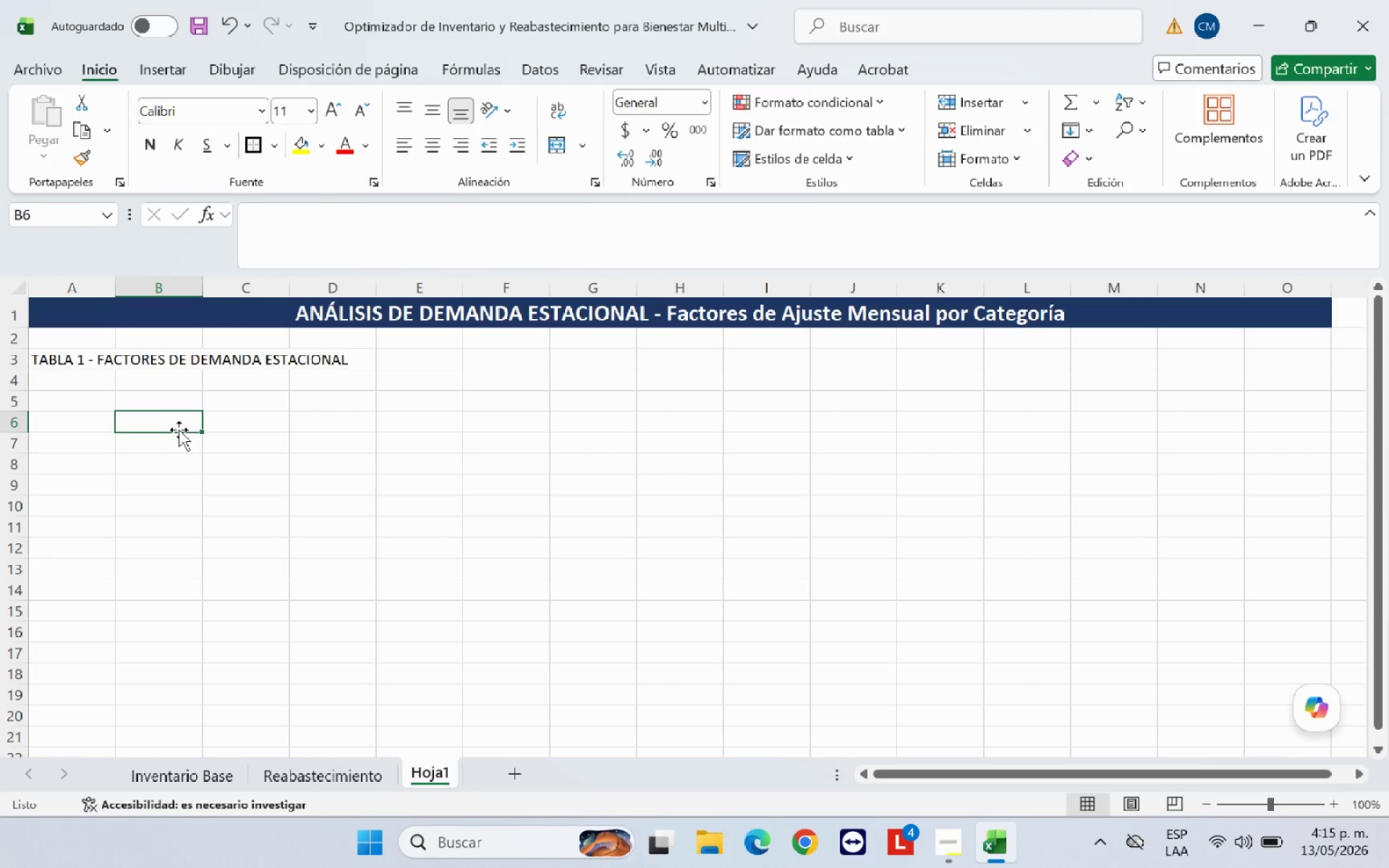 
left_click_drag(start_coordinate=[75, 366], to_coordinate=[1335, 361])
 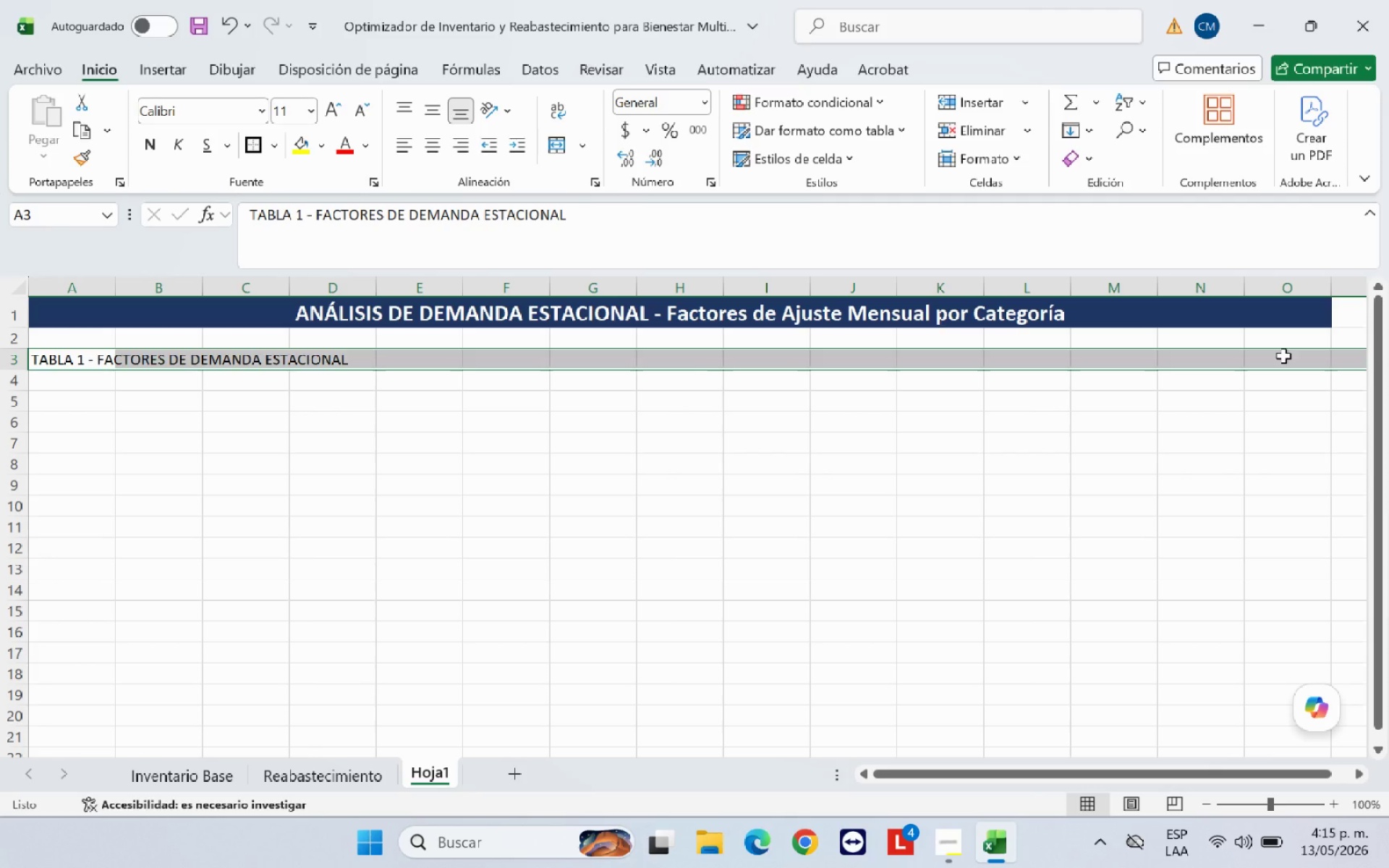 
left_click([1283, 356])
 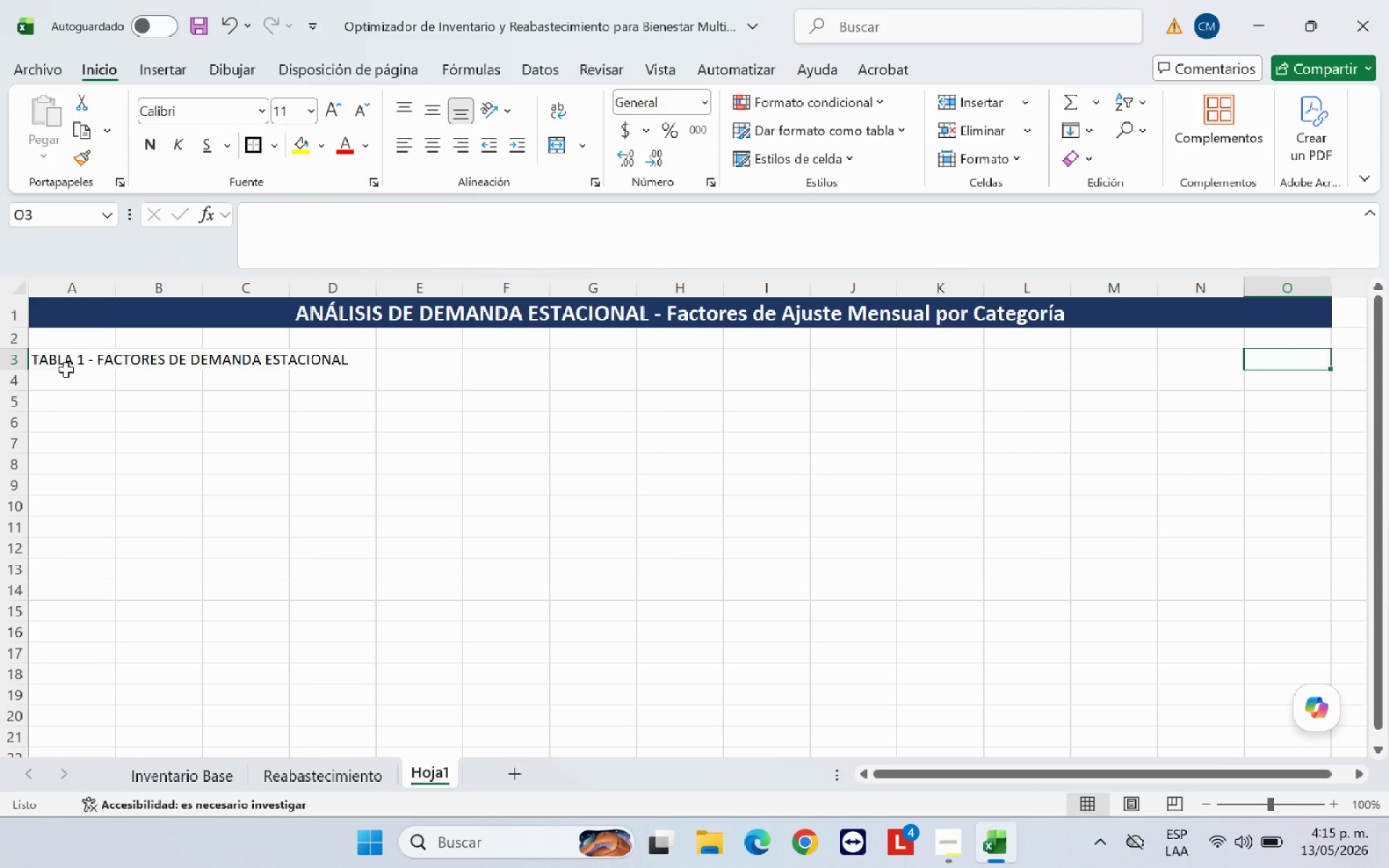 
left_click_drag(start_coordinate=[68, 365], to_coordinate=[1280, 355])
 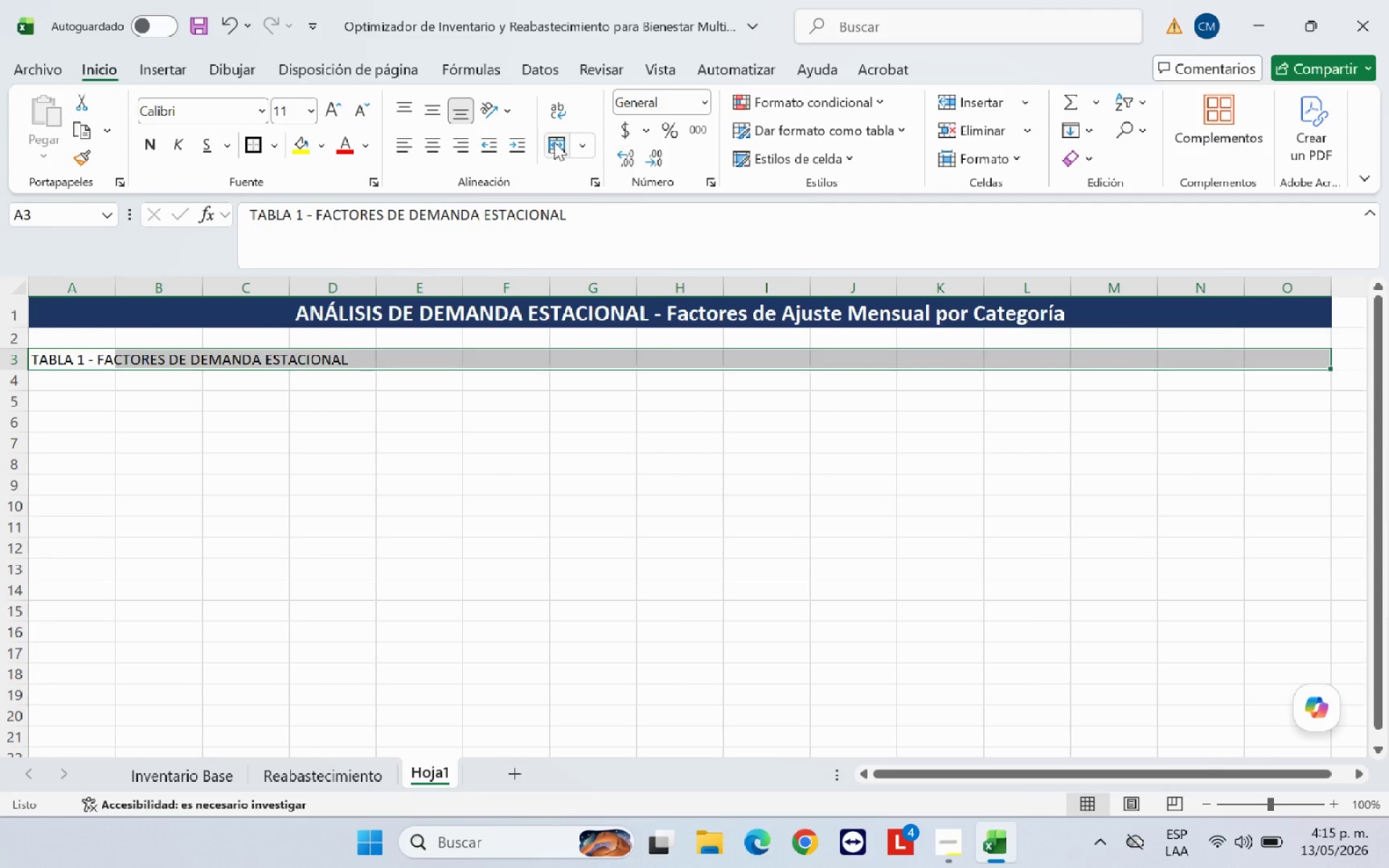 
left_click([552, 143])
 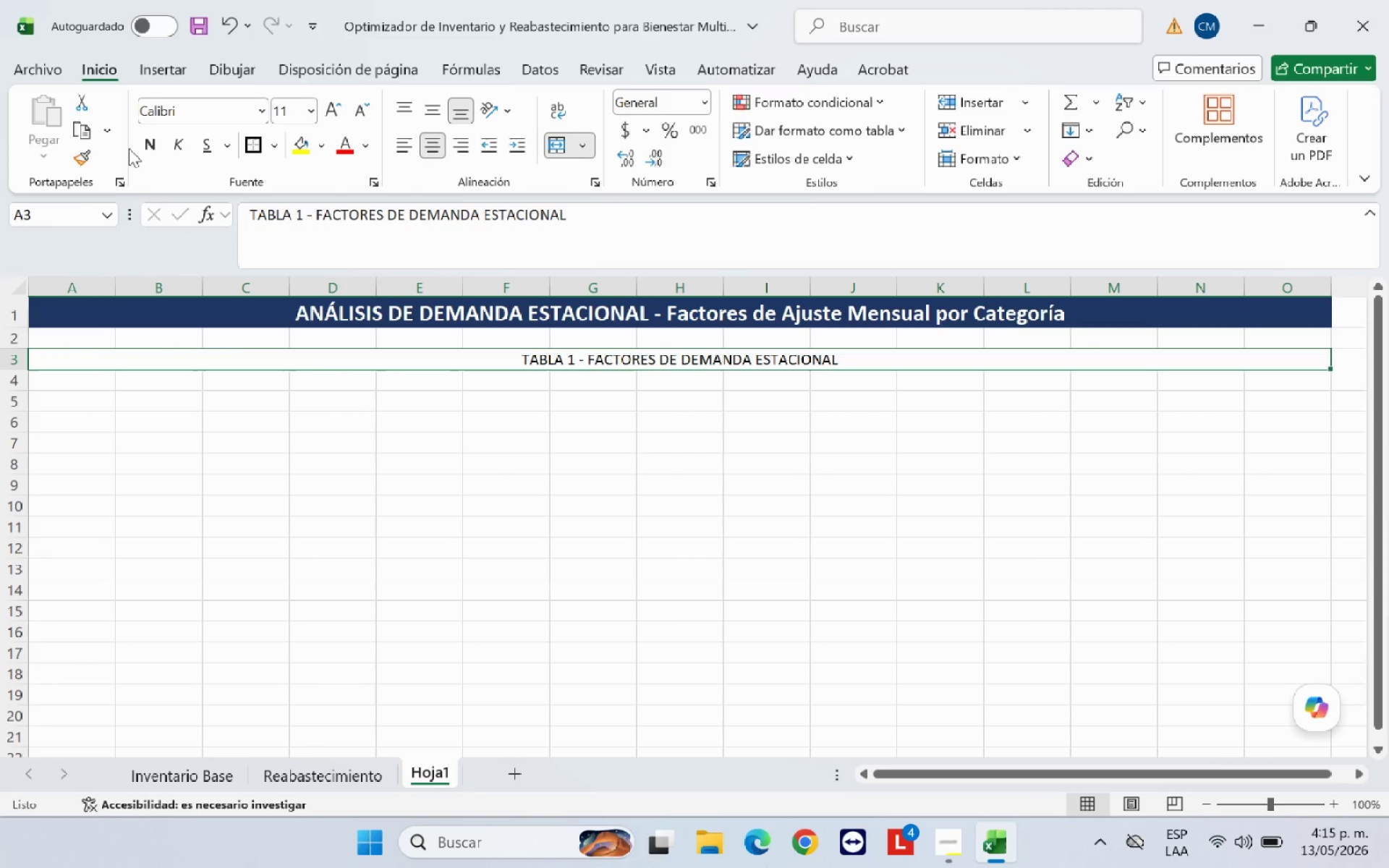 
left_click([152, 142])
 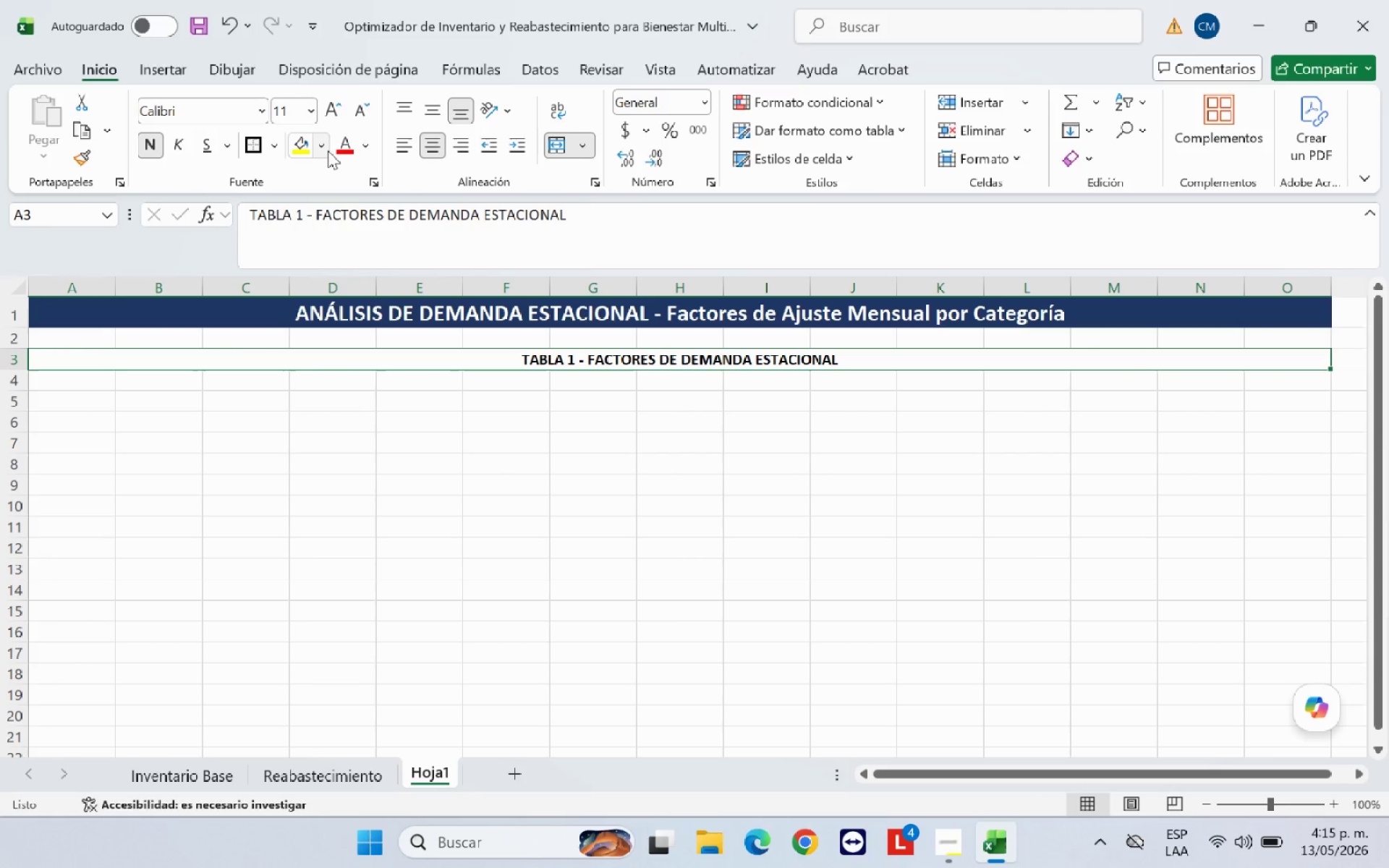 
left_click([322, 150])
 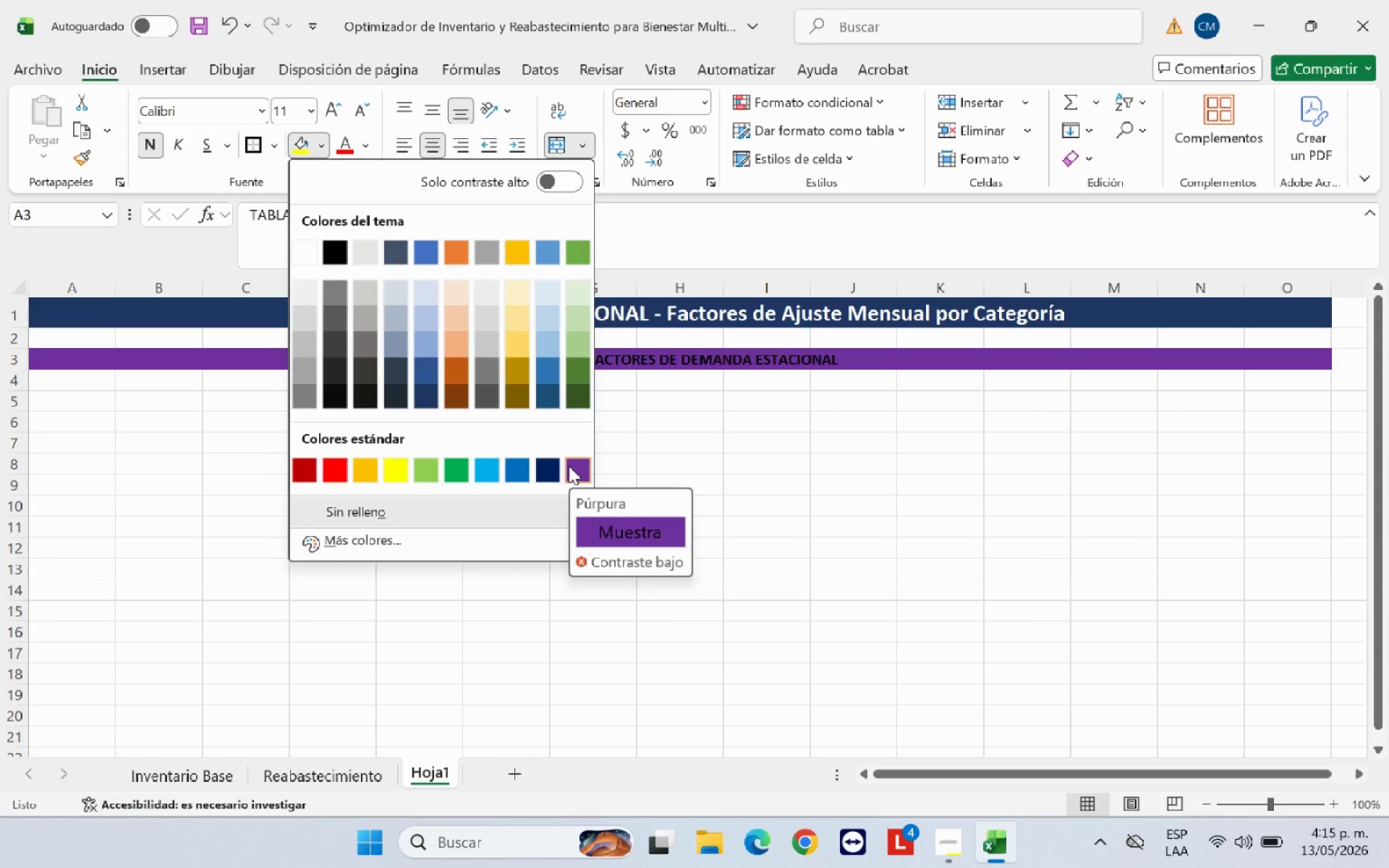 
wait(6.91)
 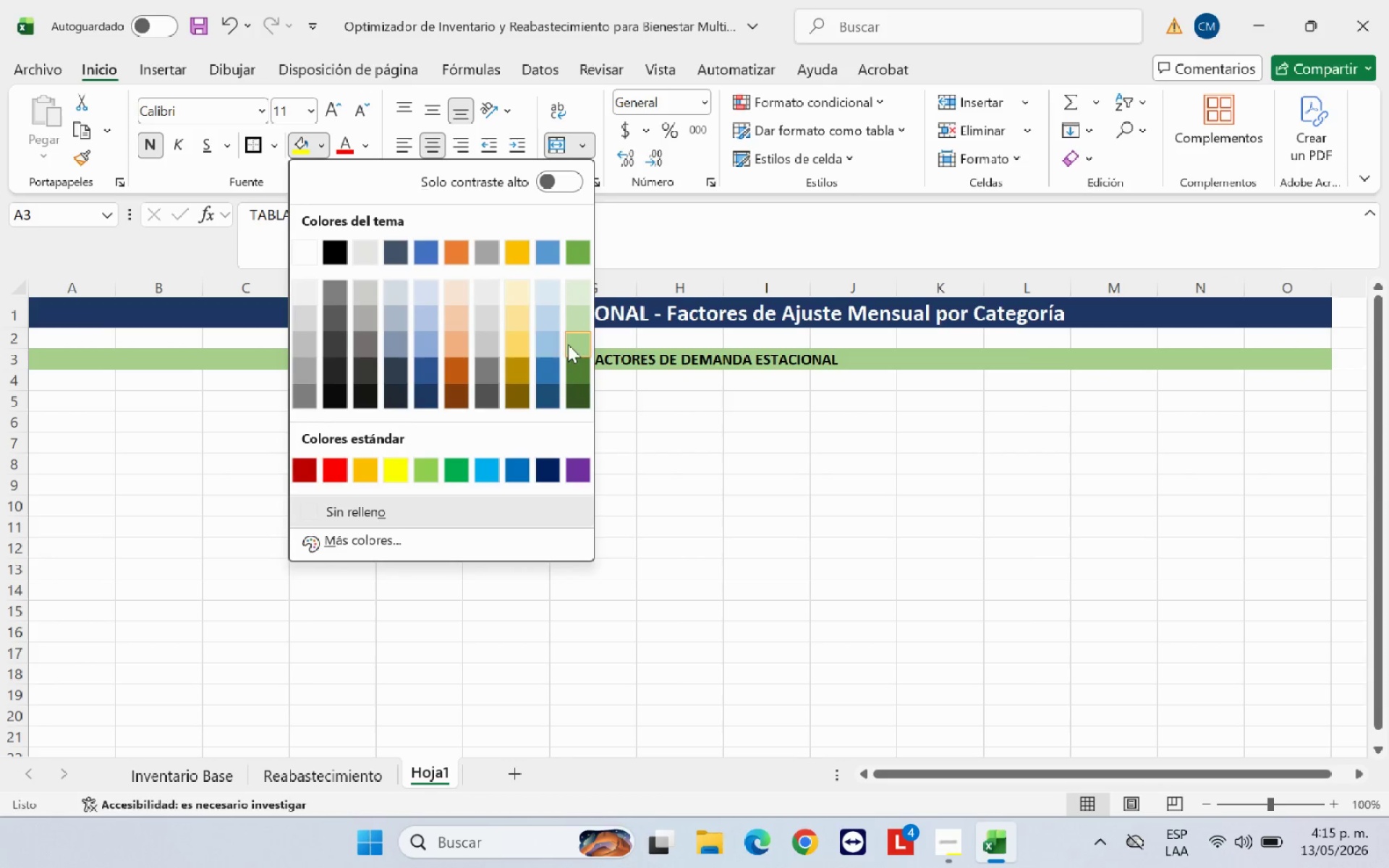 
left_click([569, 466])
 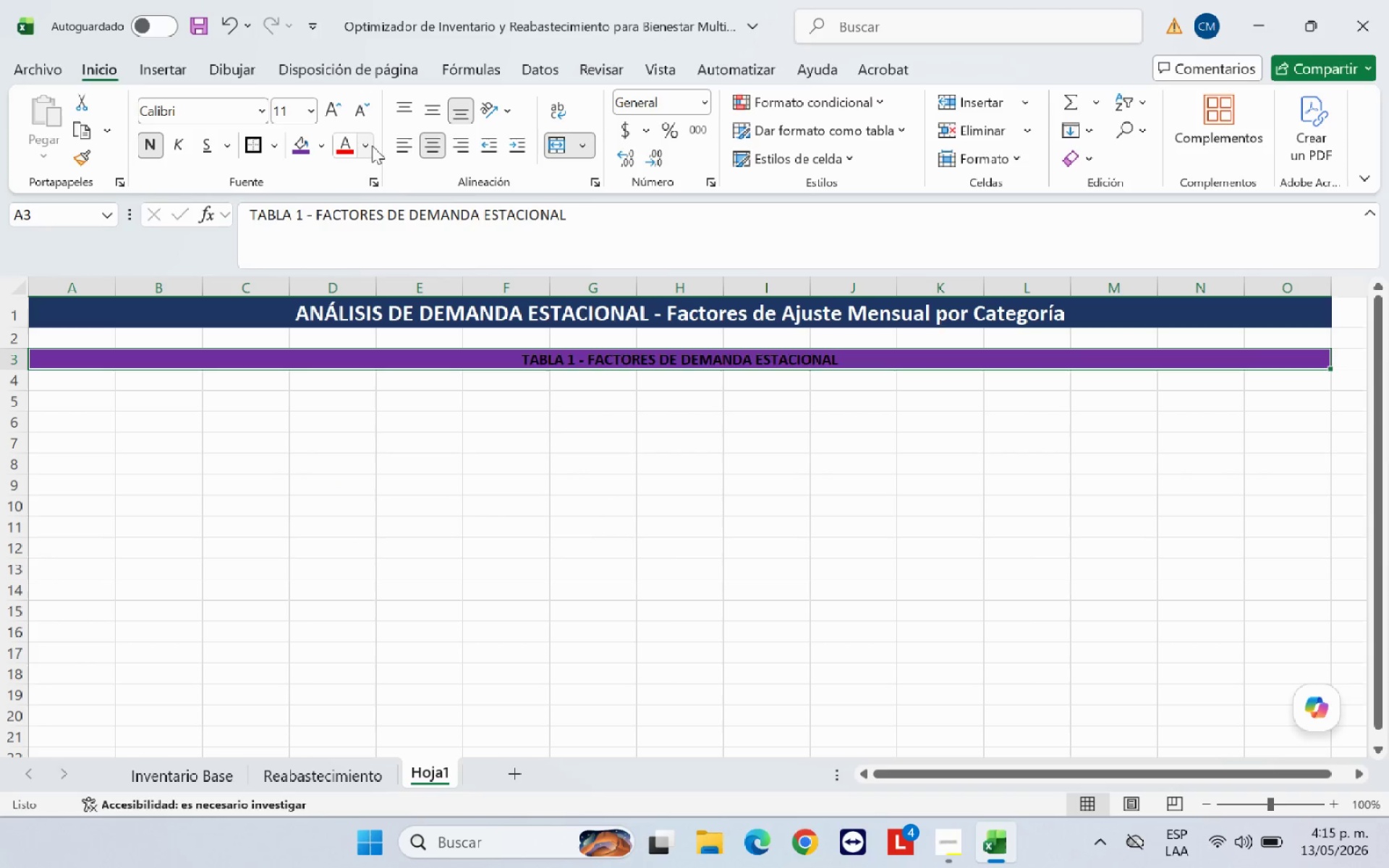 
left_click([372, 145])
 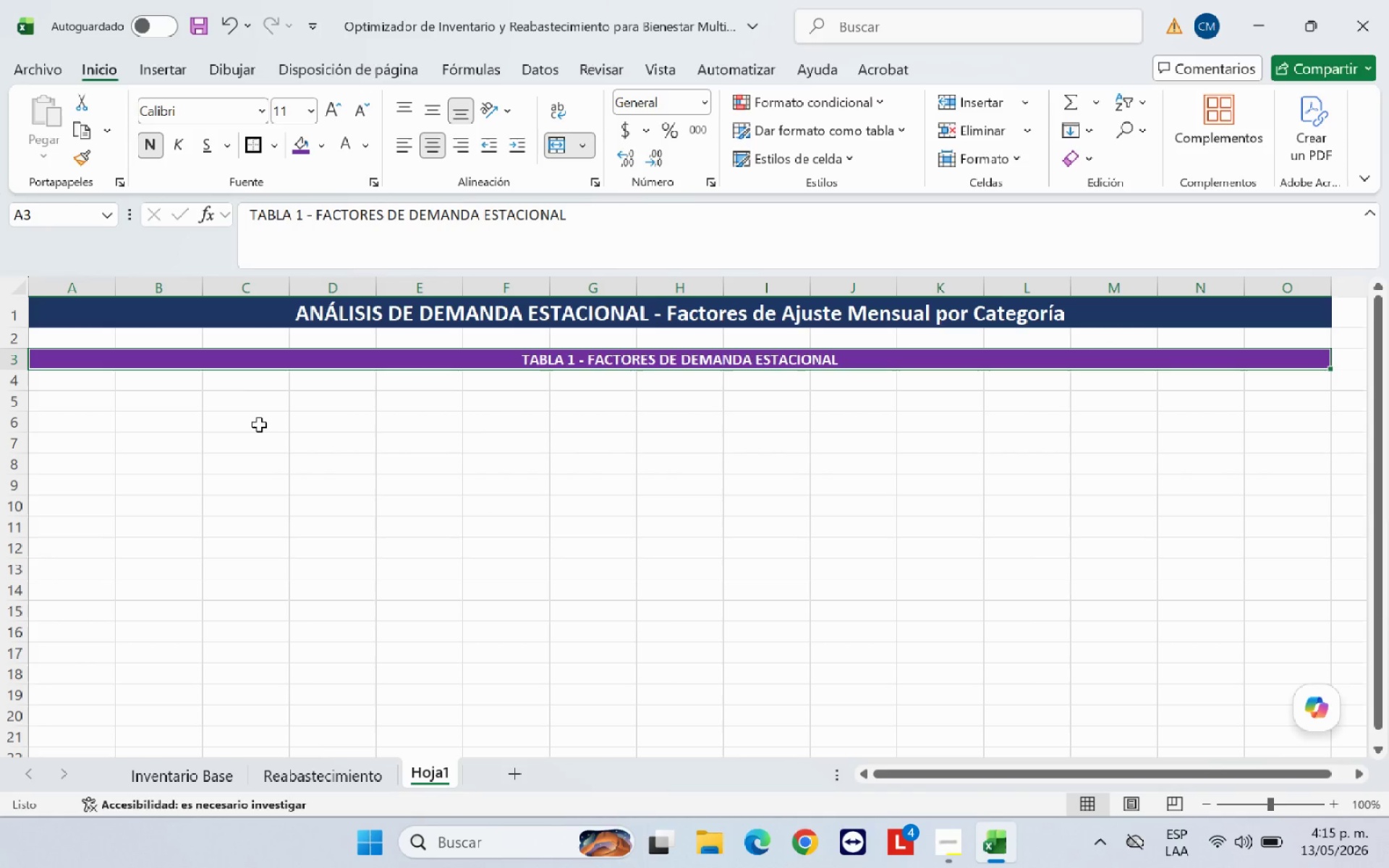 
left_click([252, 434])
 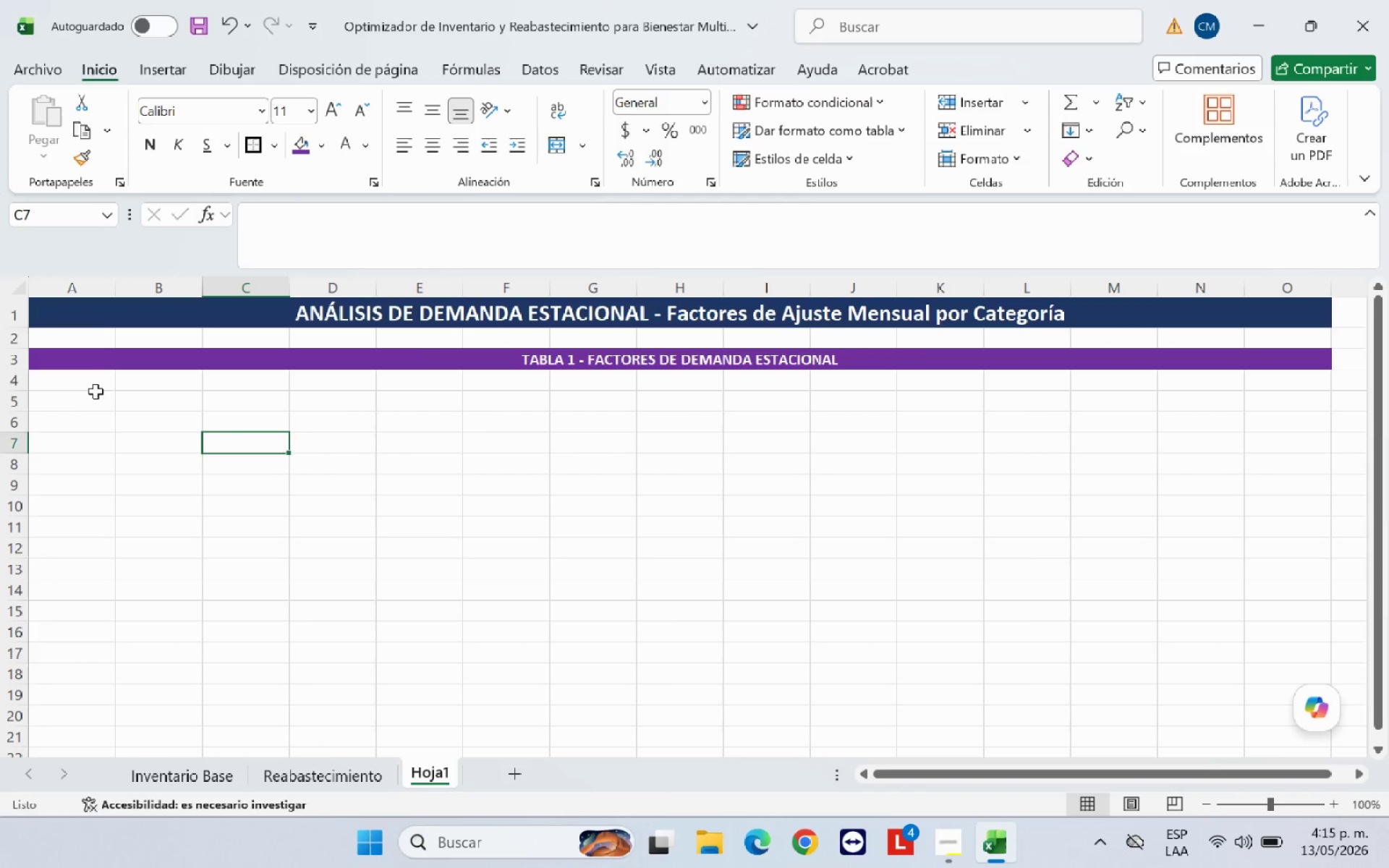 
left_click([87, 383])
 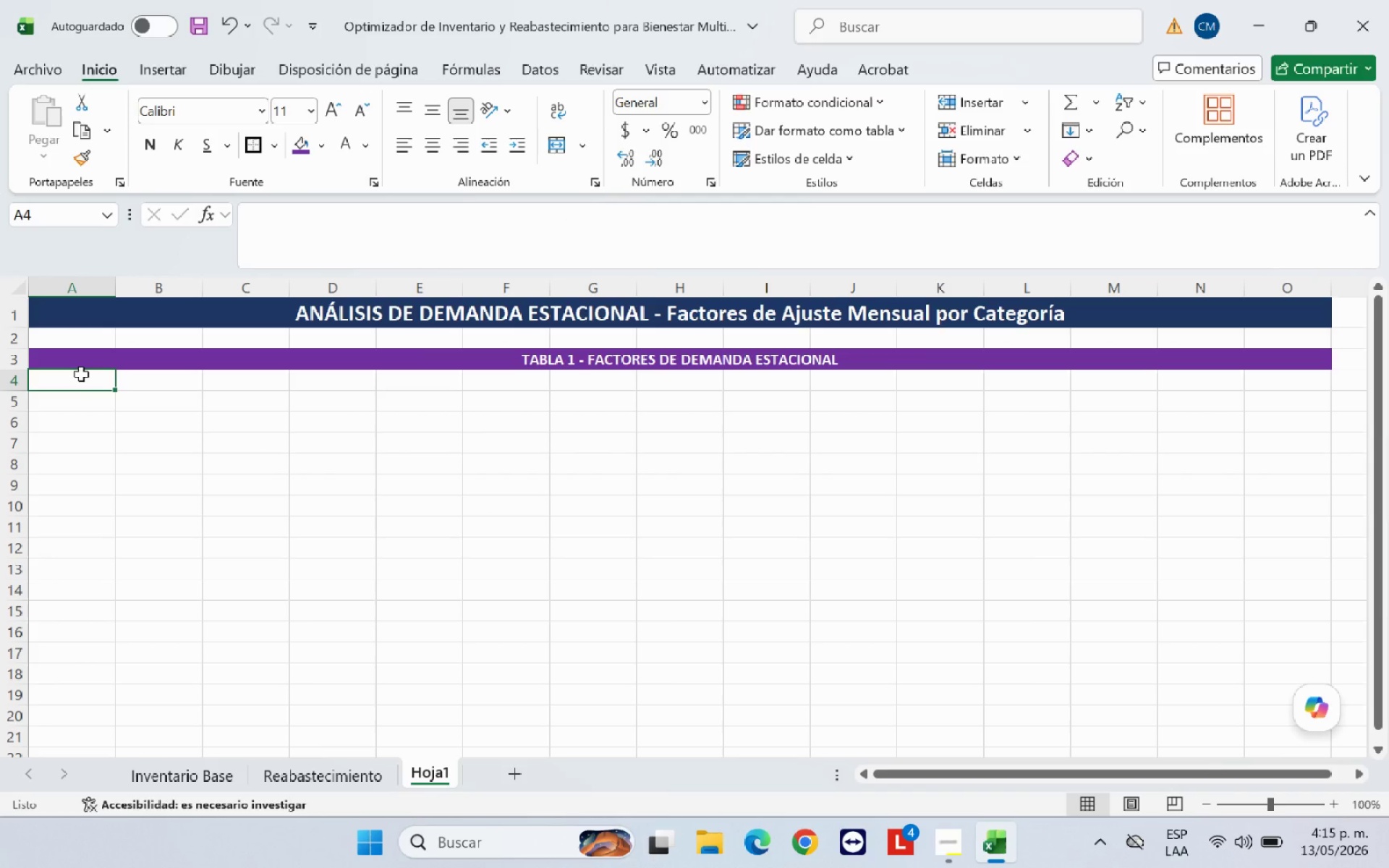 
key(C)
 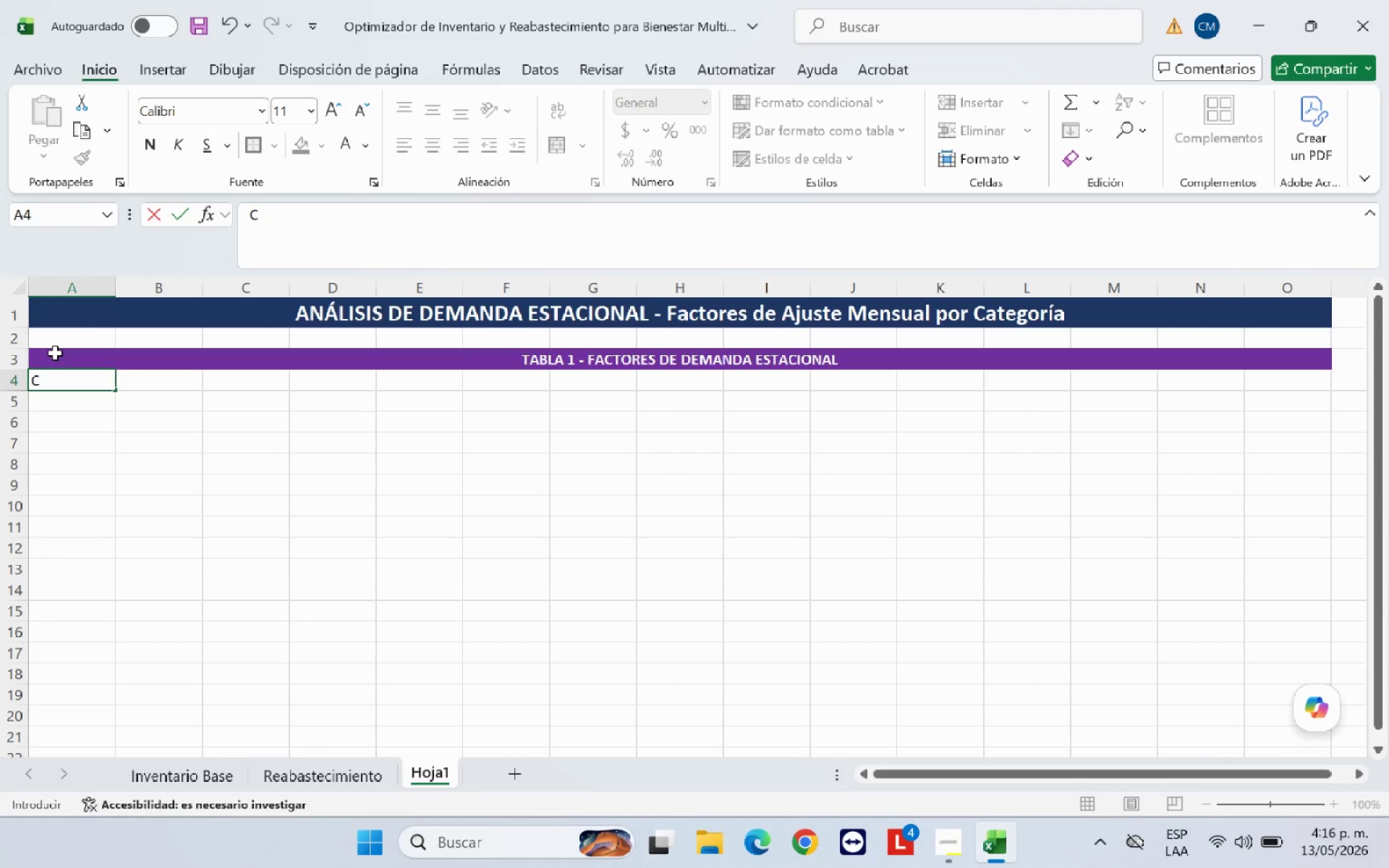 
type(ategori;a)
 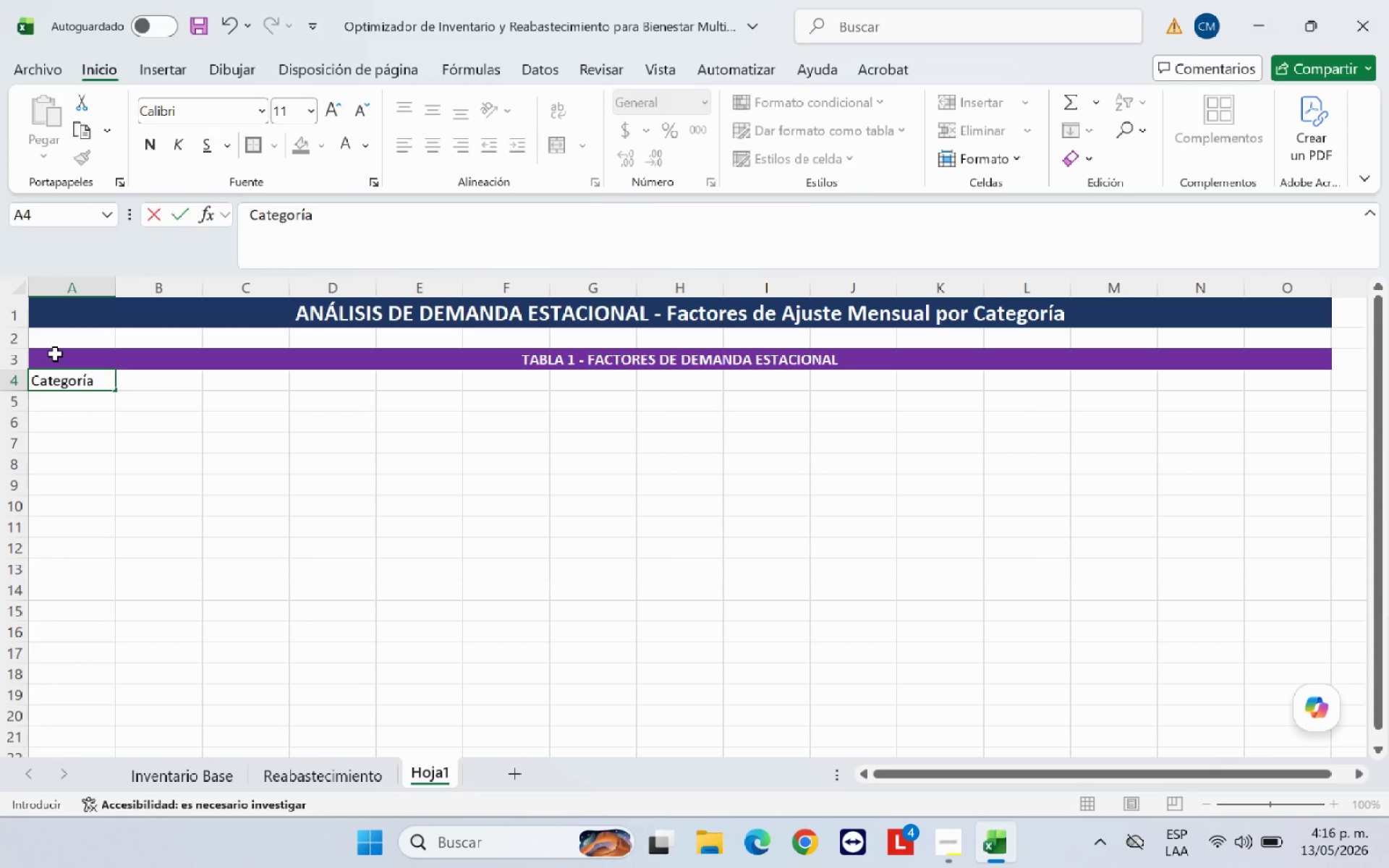 
key(ArrowRight)
 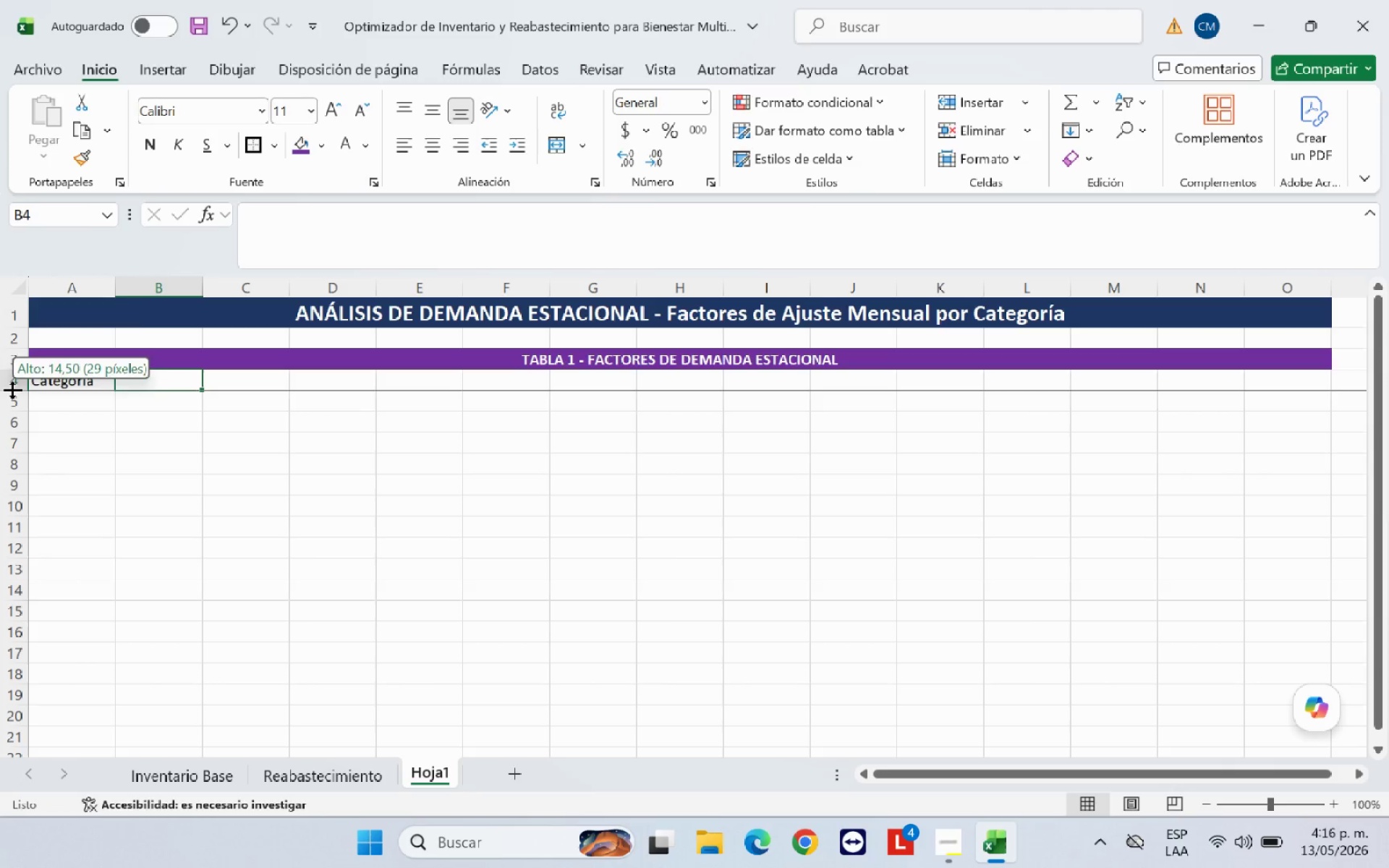 
left_click([14, 382])
 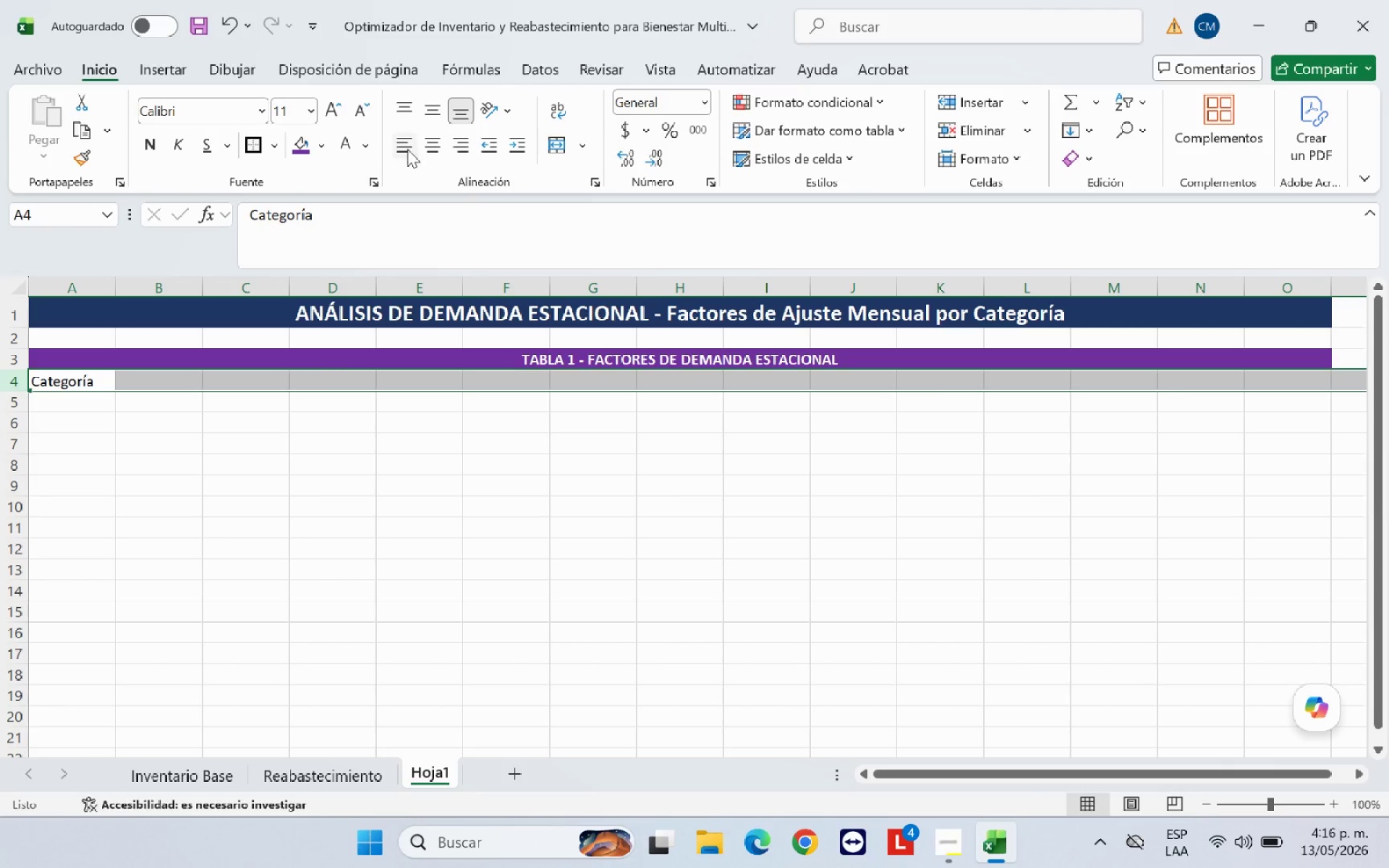 
left_click([425, 144])
 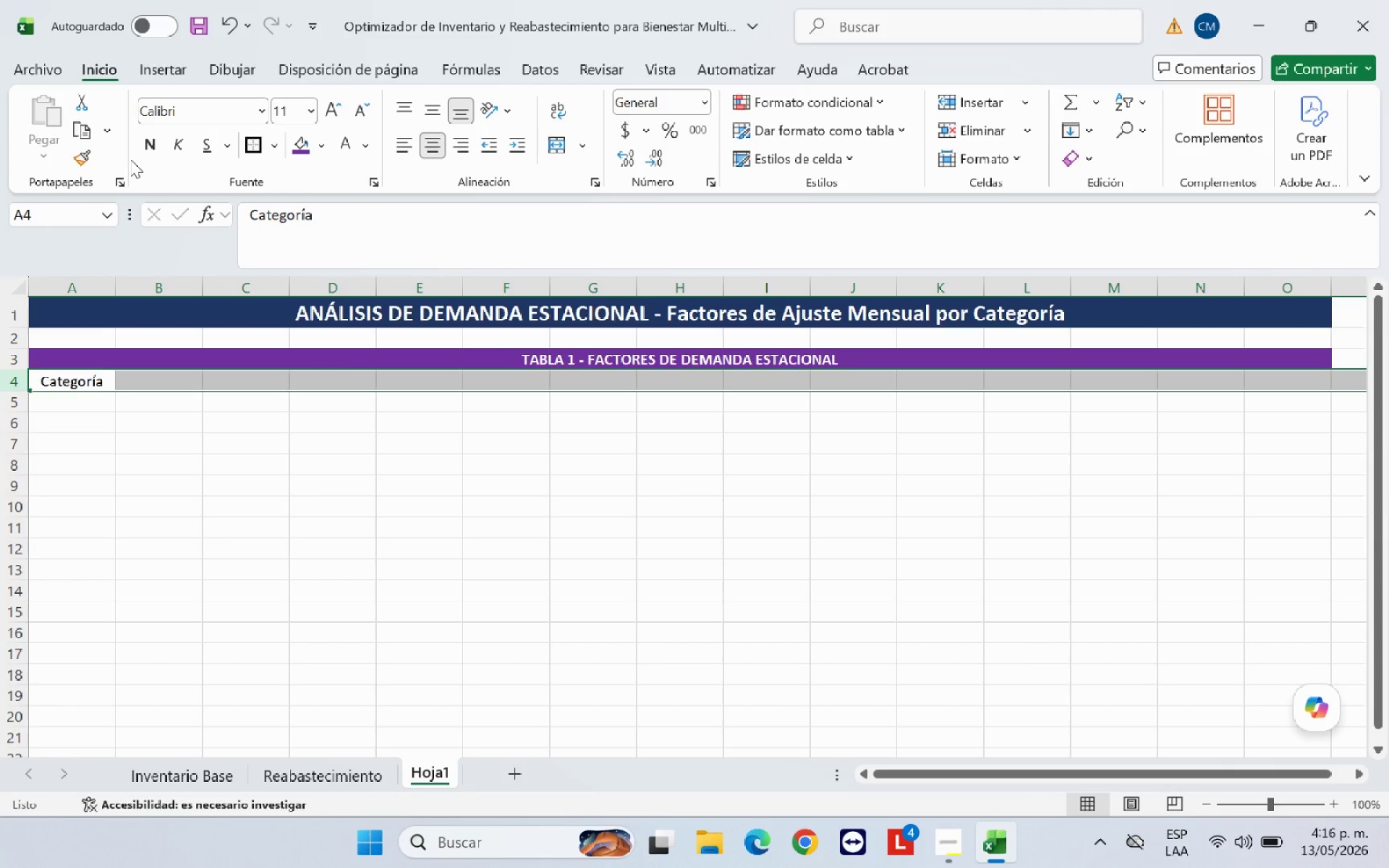 
left_click([148, 150])
 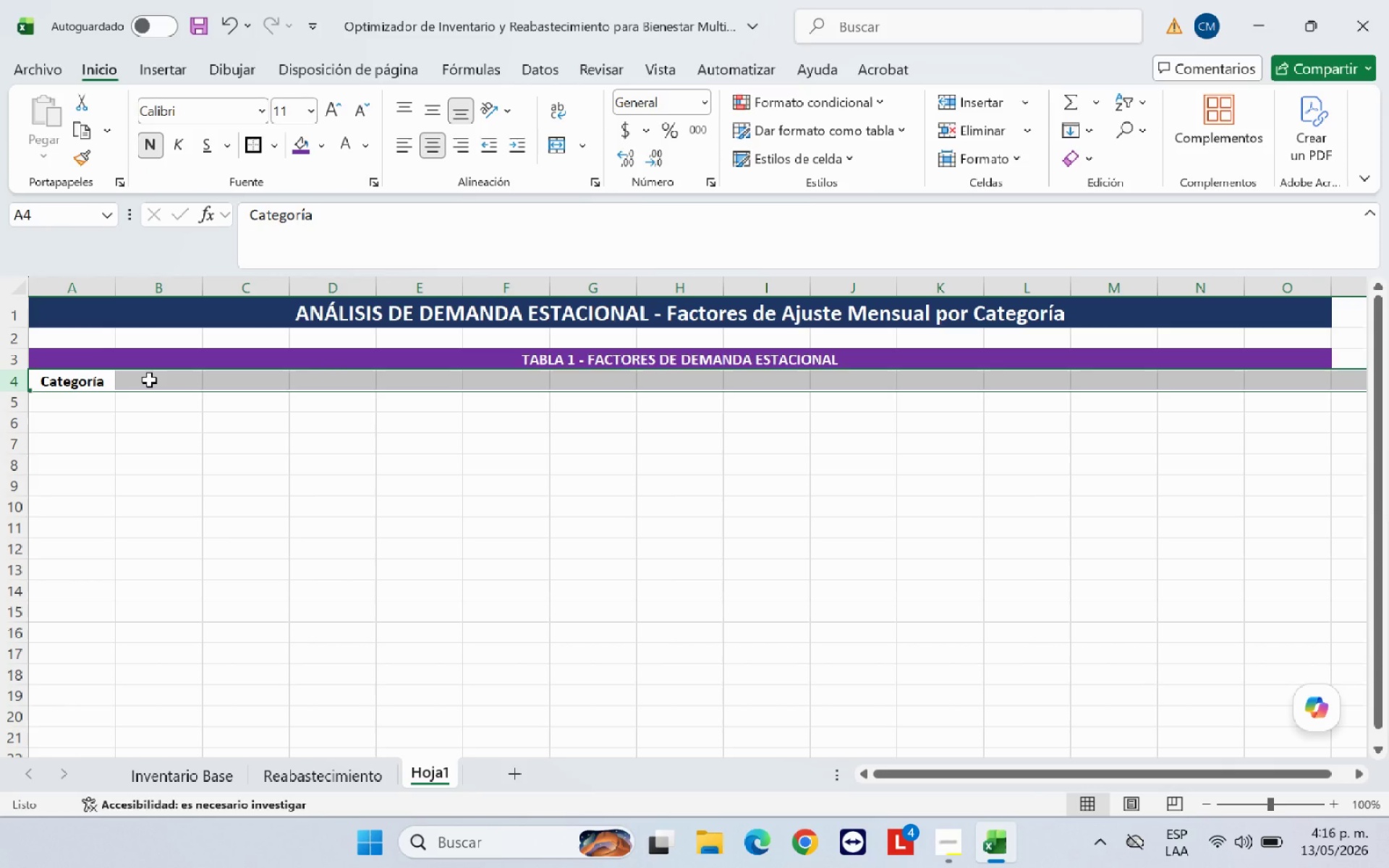 
left_click([149, 380])
 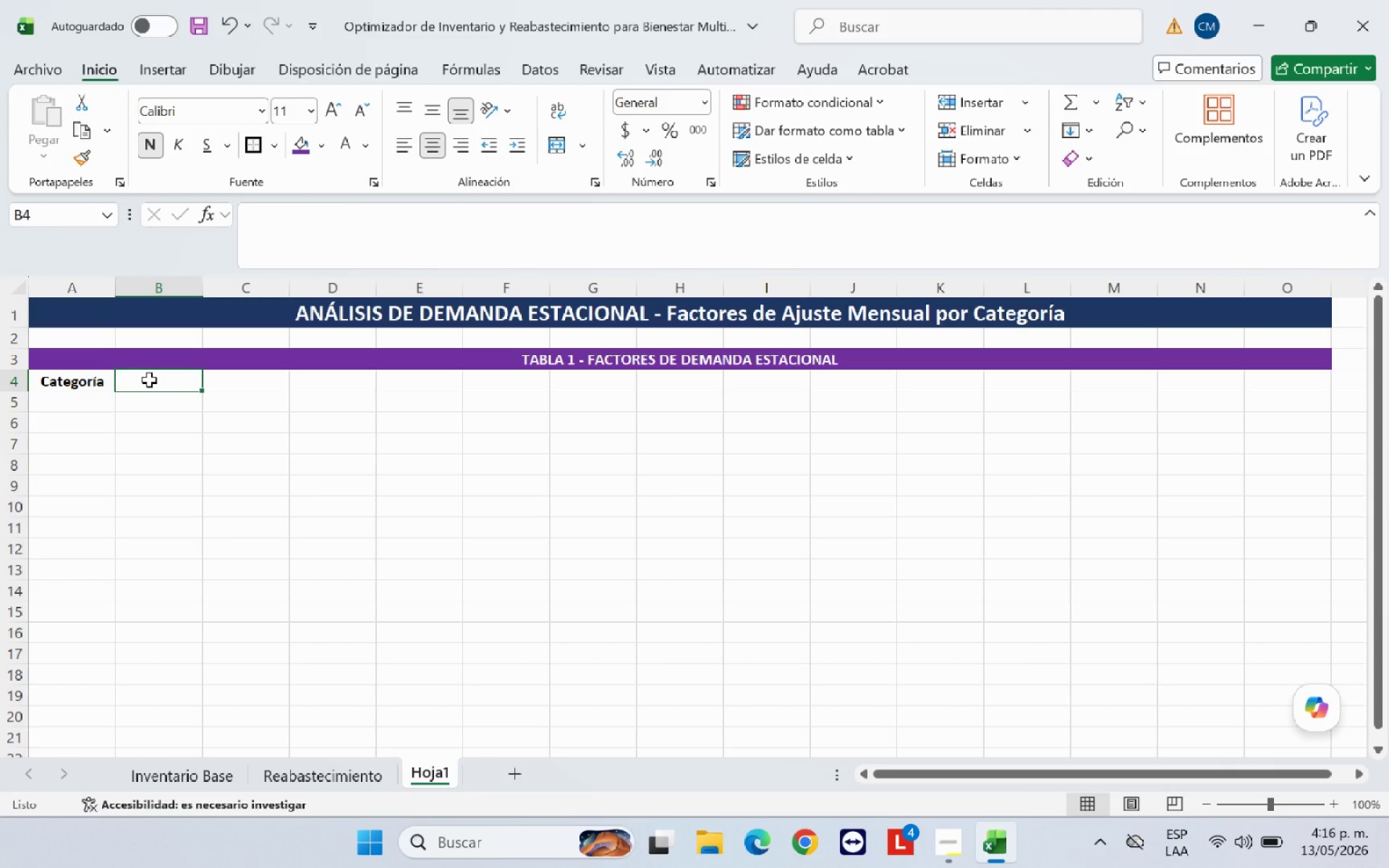 
wait(8.03)
 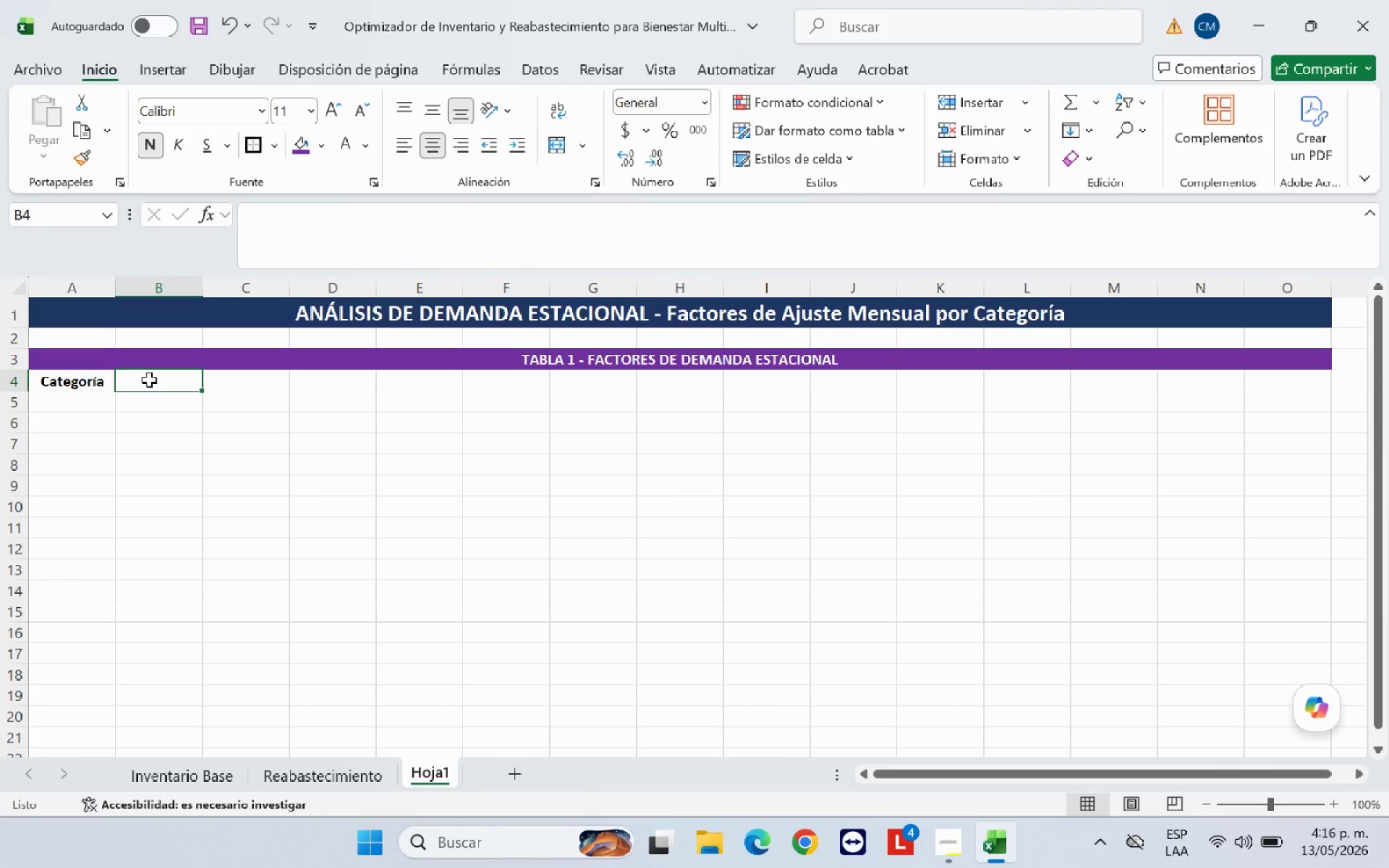 
key(CapsLock)
 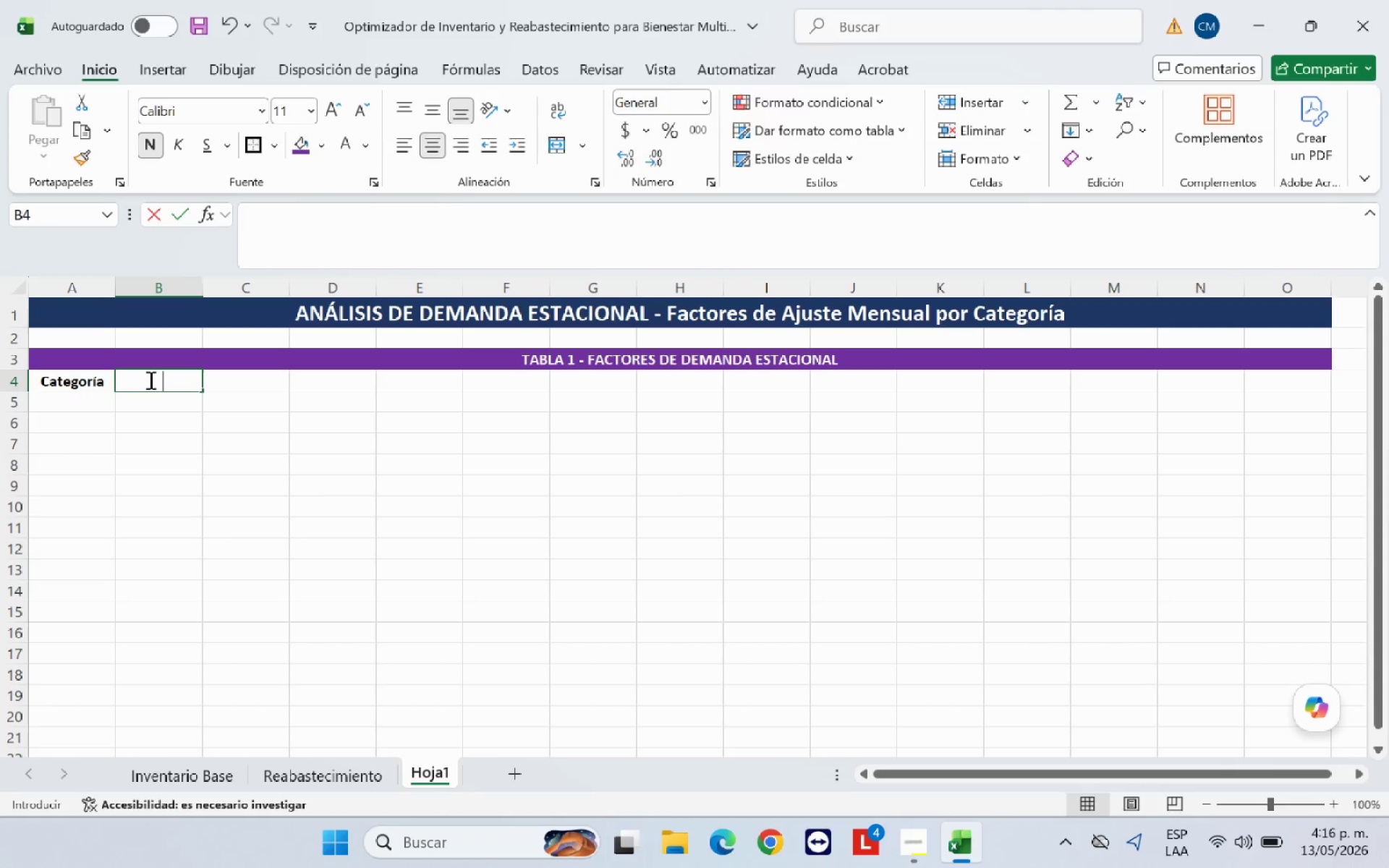 
hold_key(key=E, duration=0.69)
 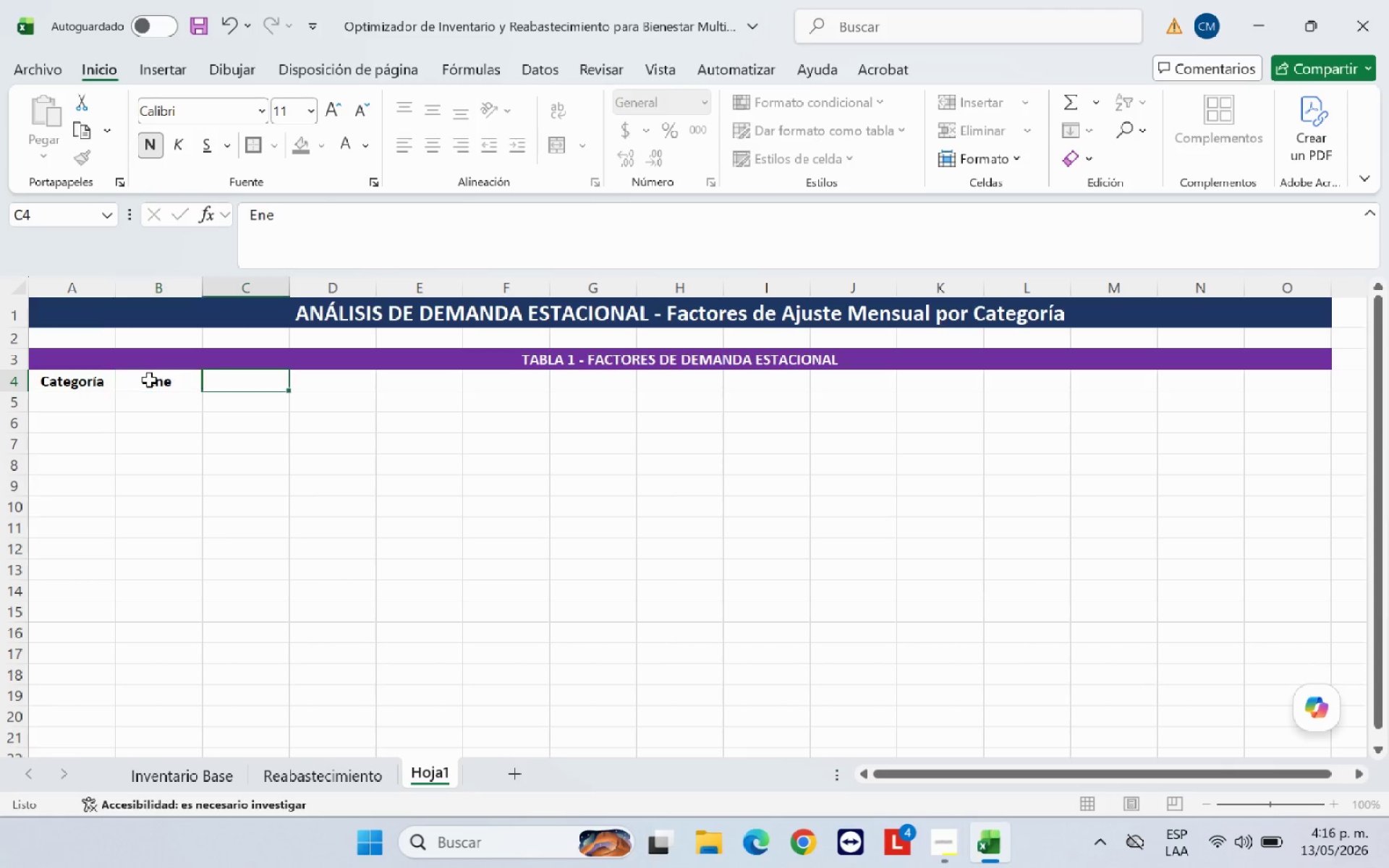 
key(CapsLock)
 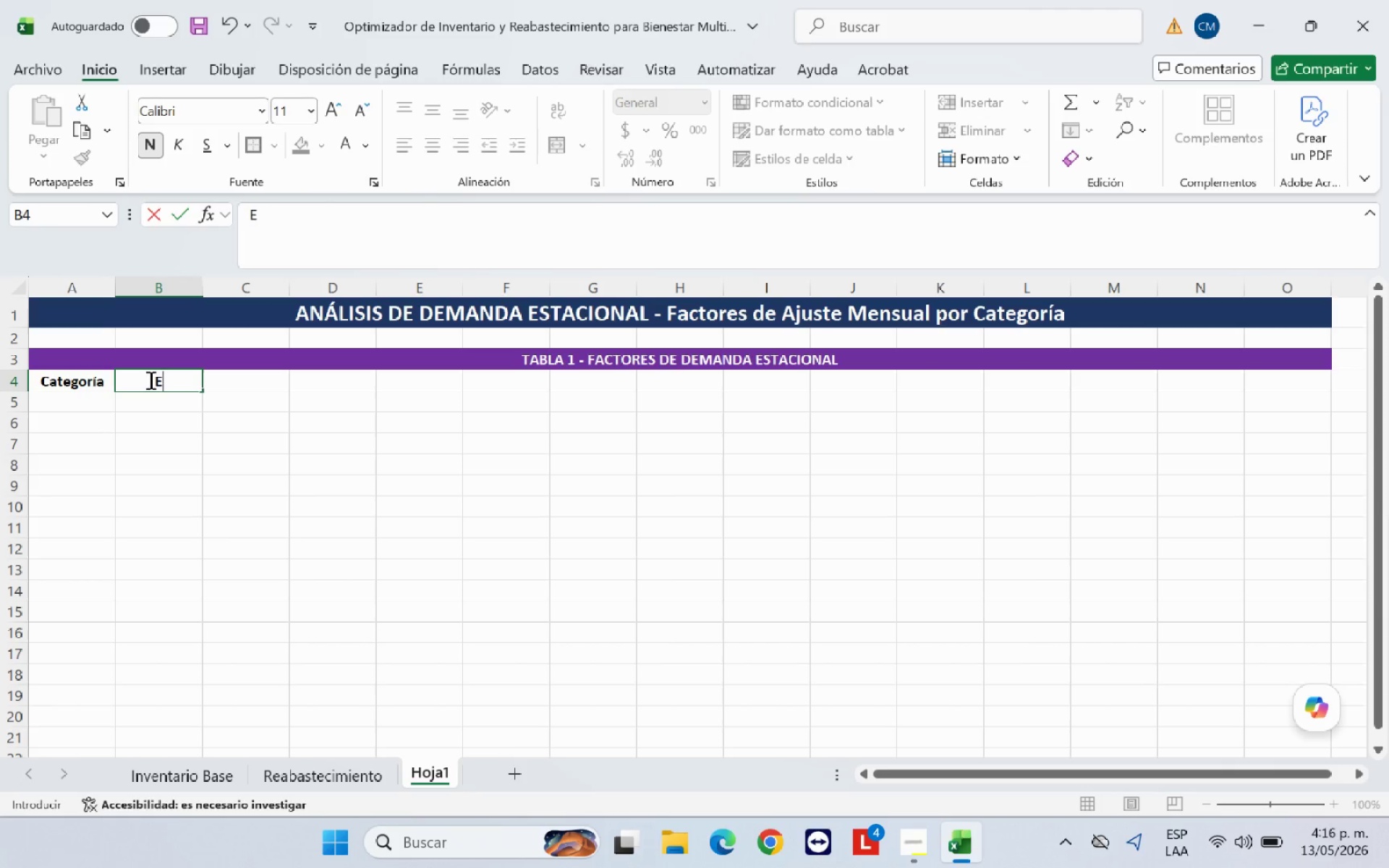 
key(N)
 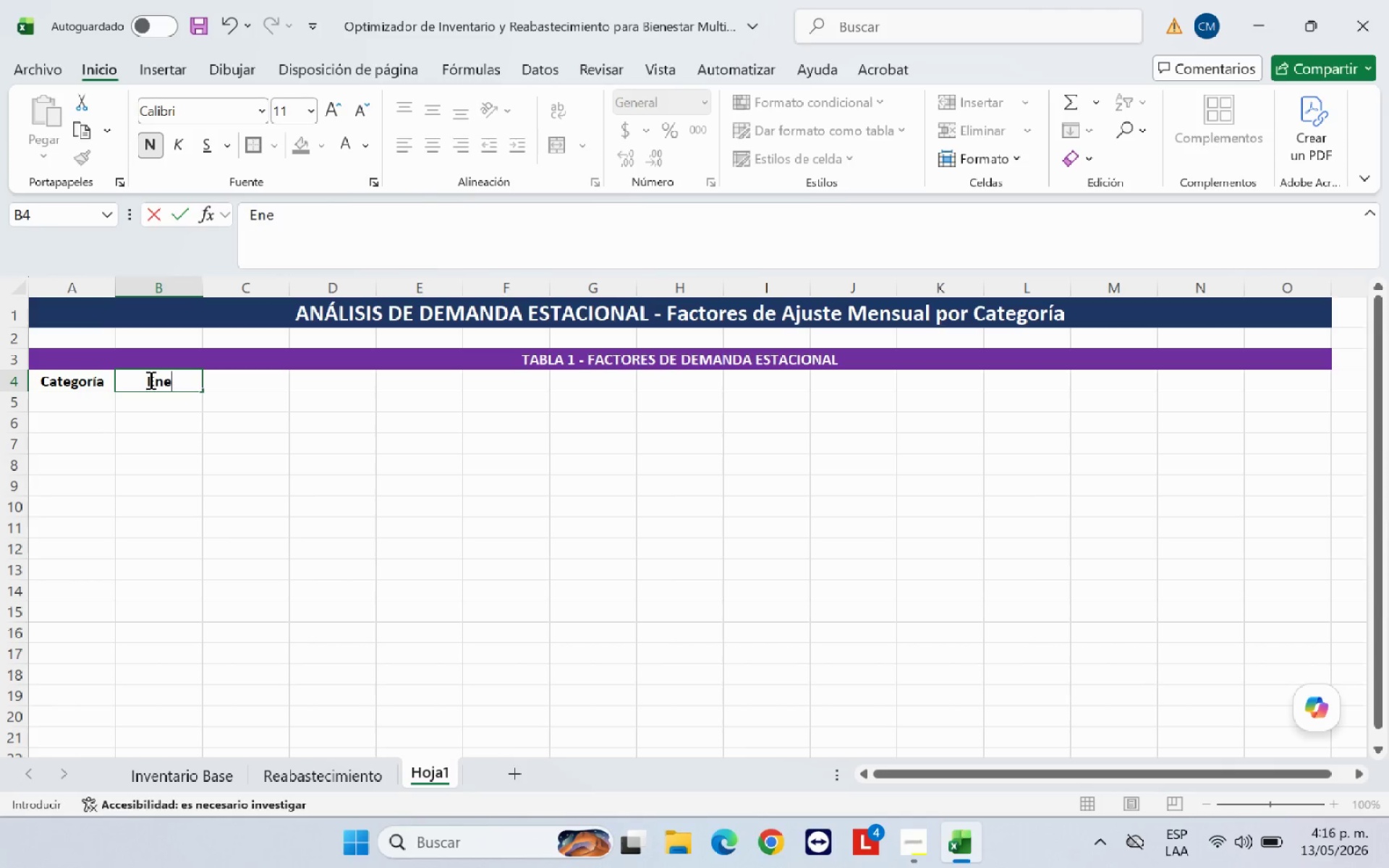 
key(ArrowRight)
 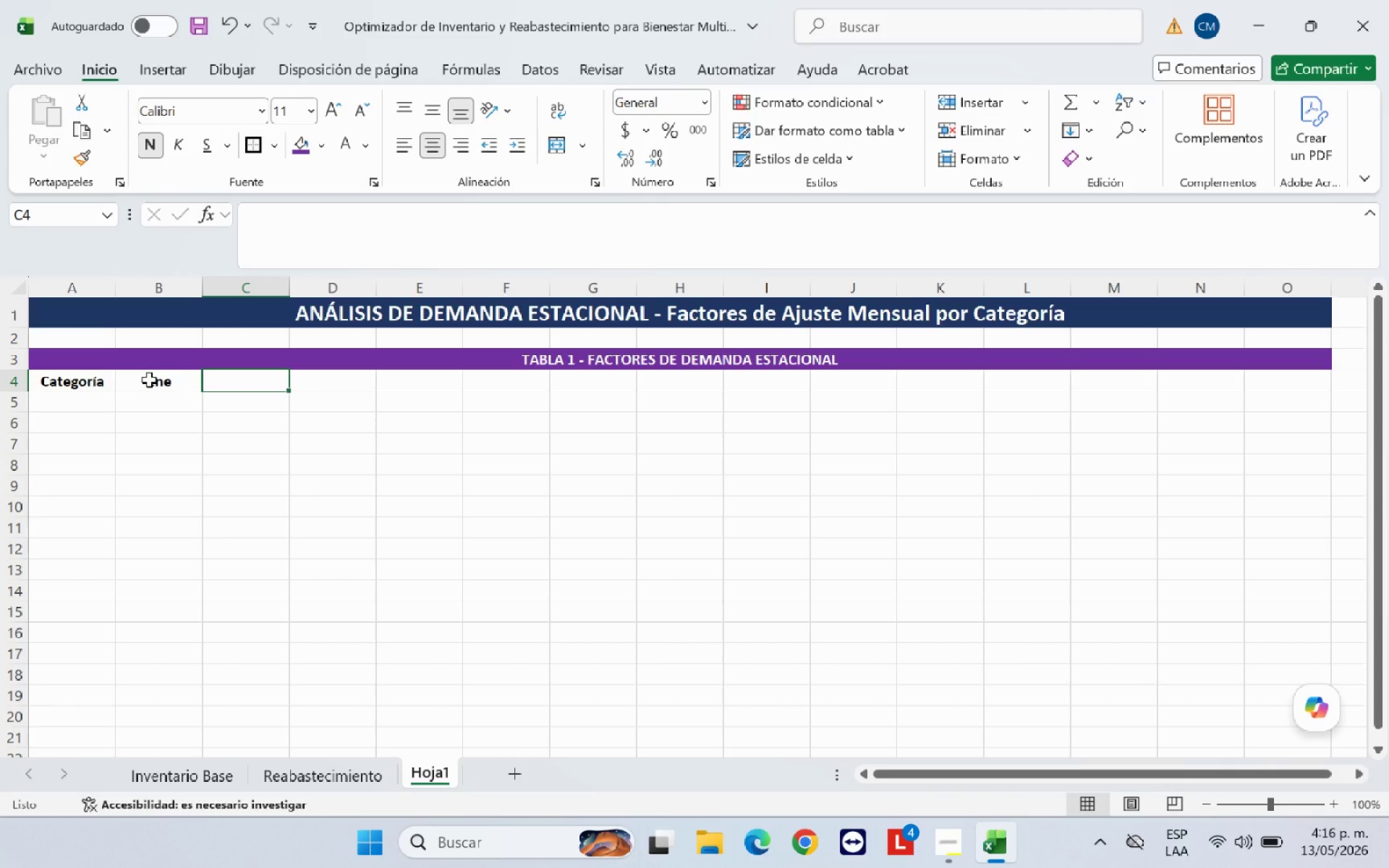 
type(G)
key(Backspace)
type(Feb)
 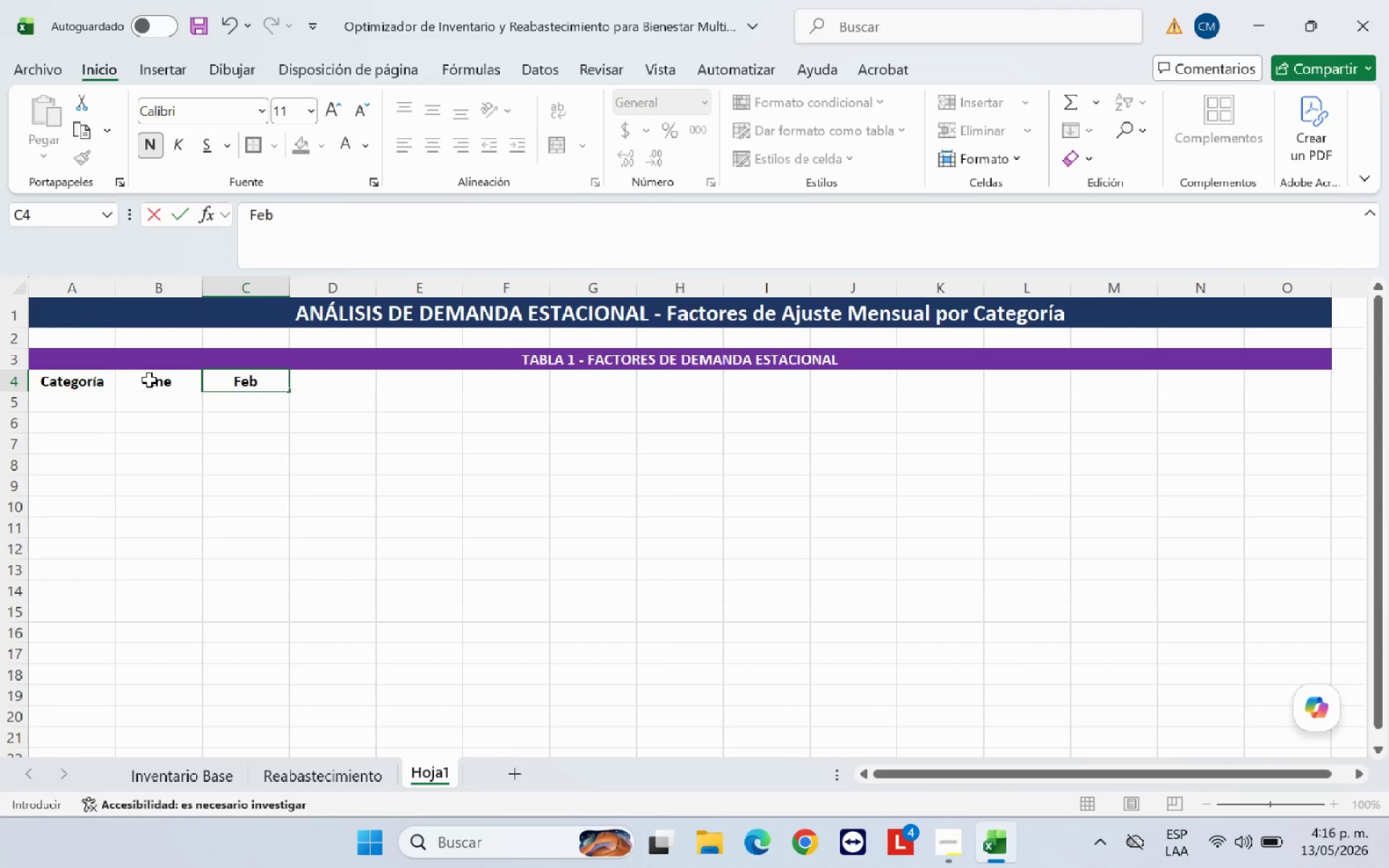 
key(ArrowRight)
 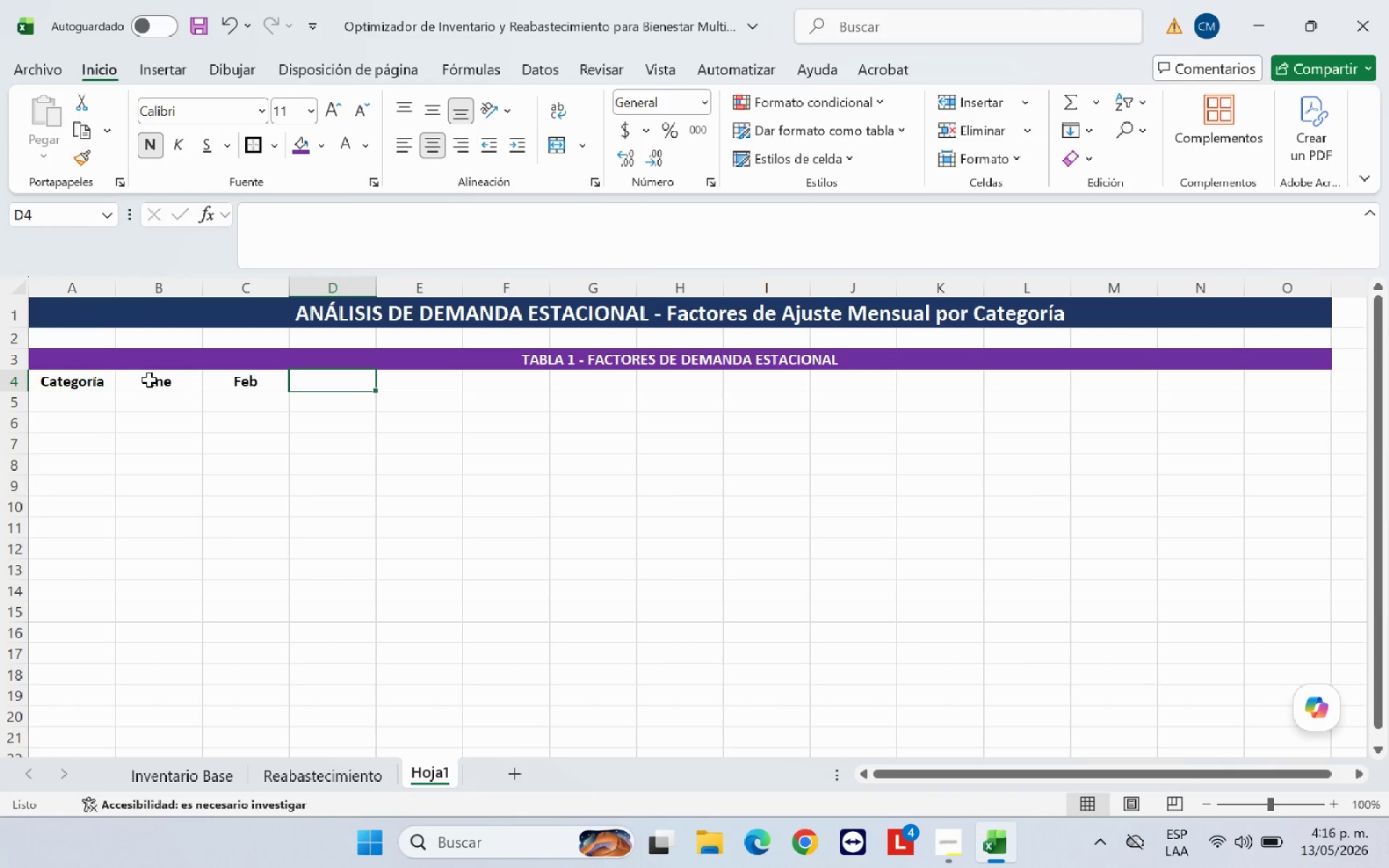 
type(Mar)
 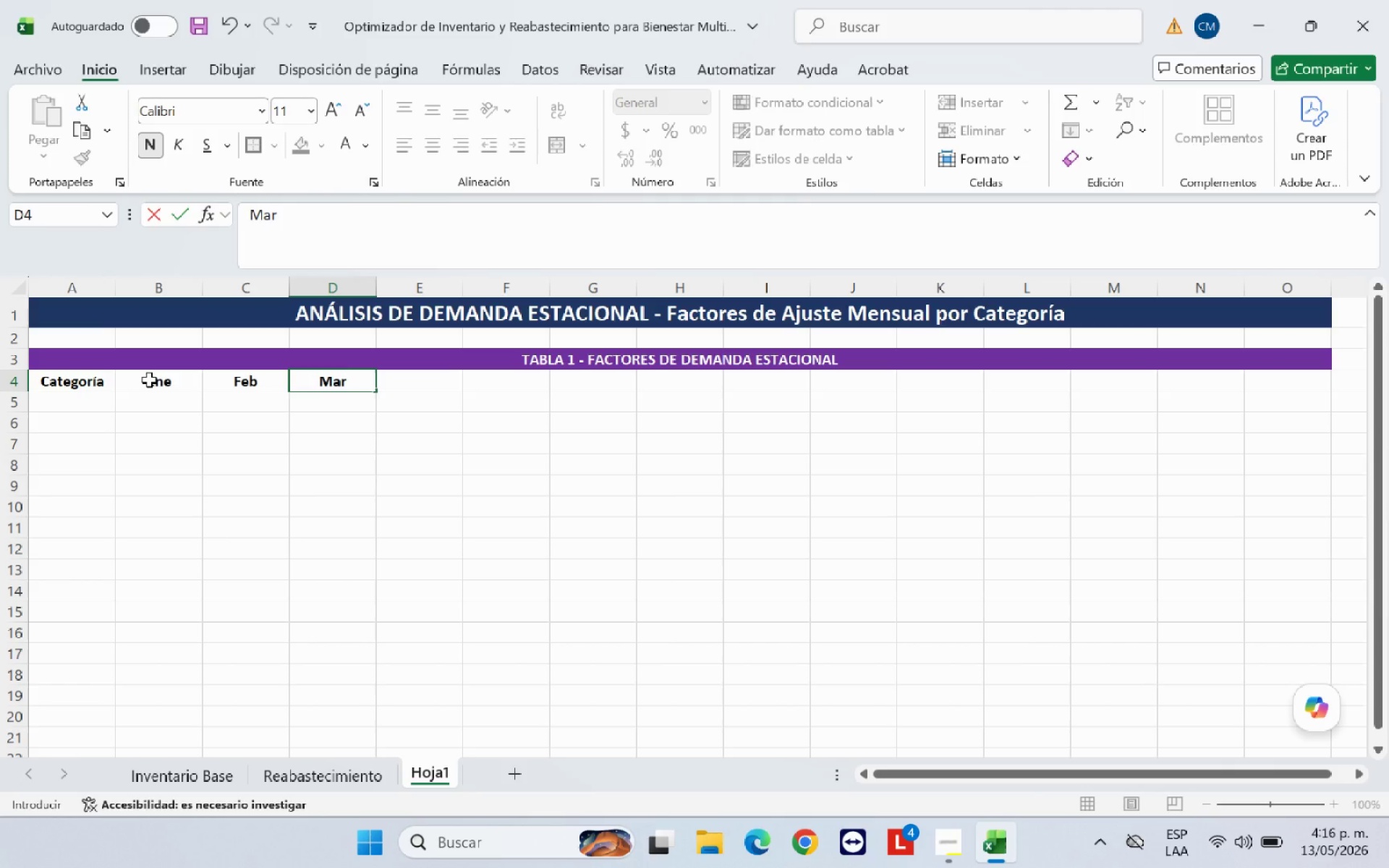 
key(ArrowRight)
 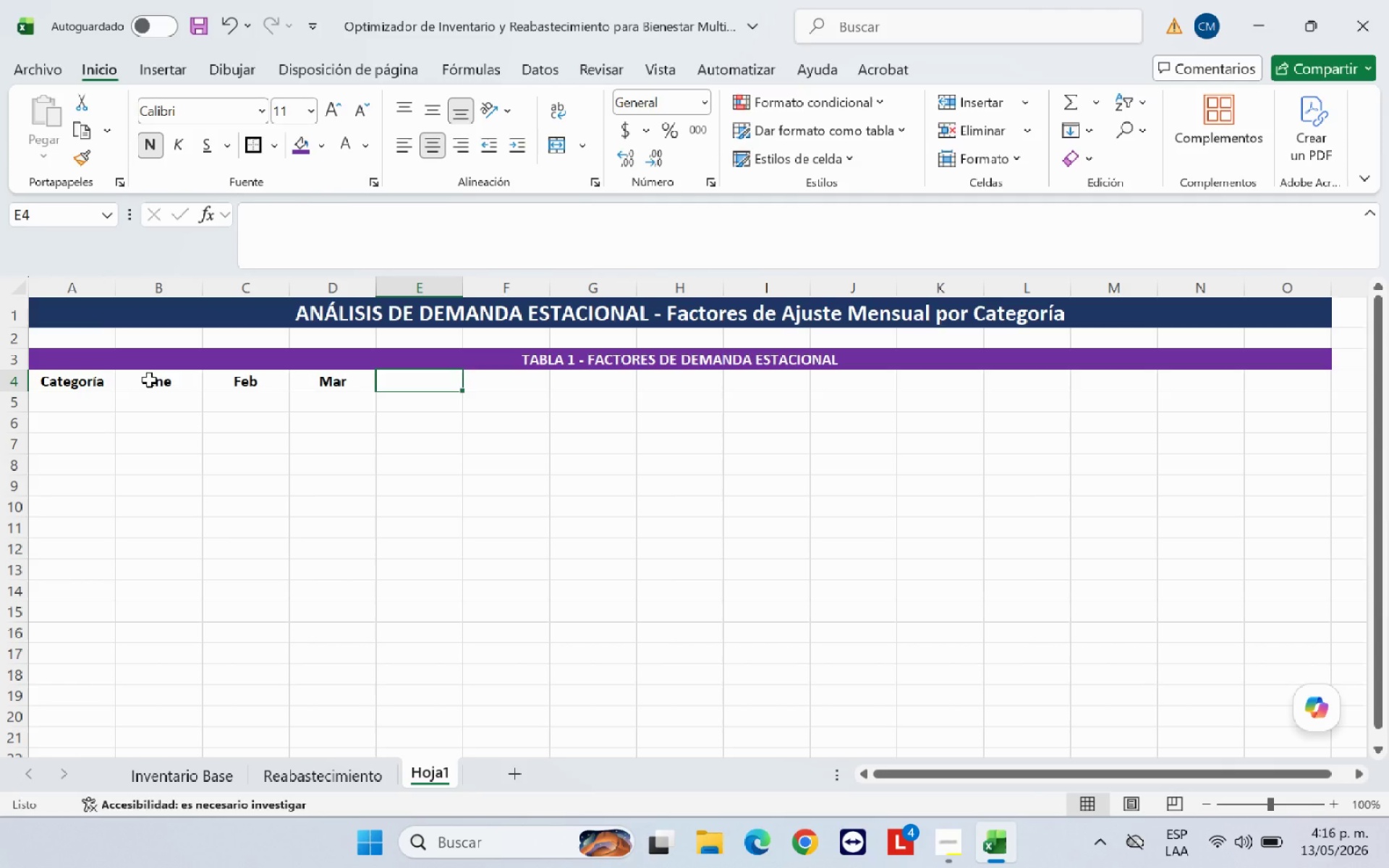 
type(Abr)
 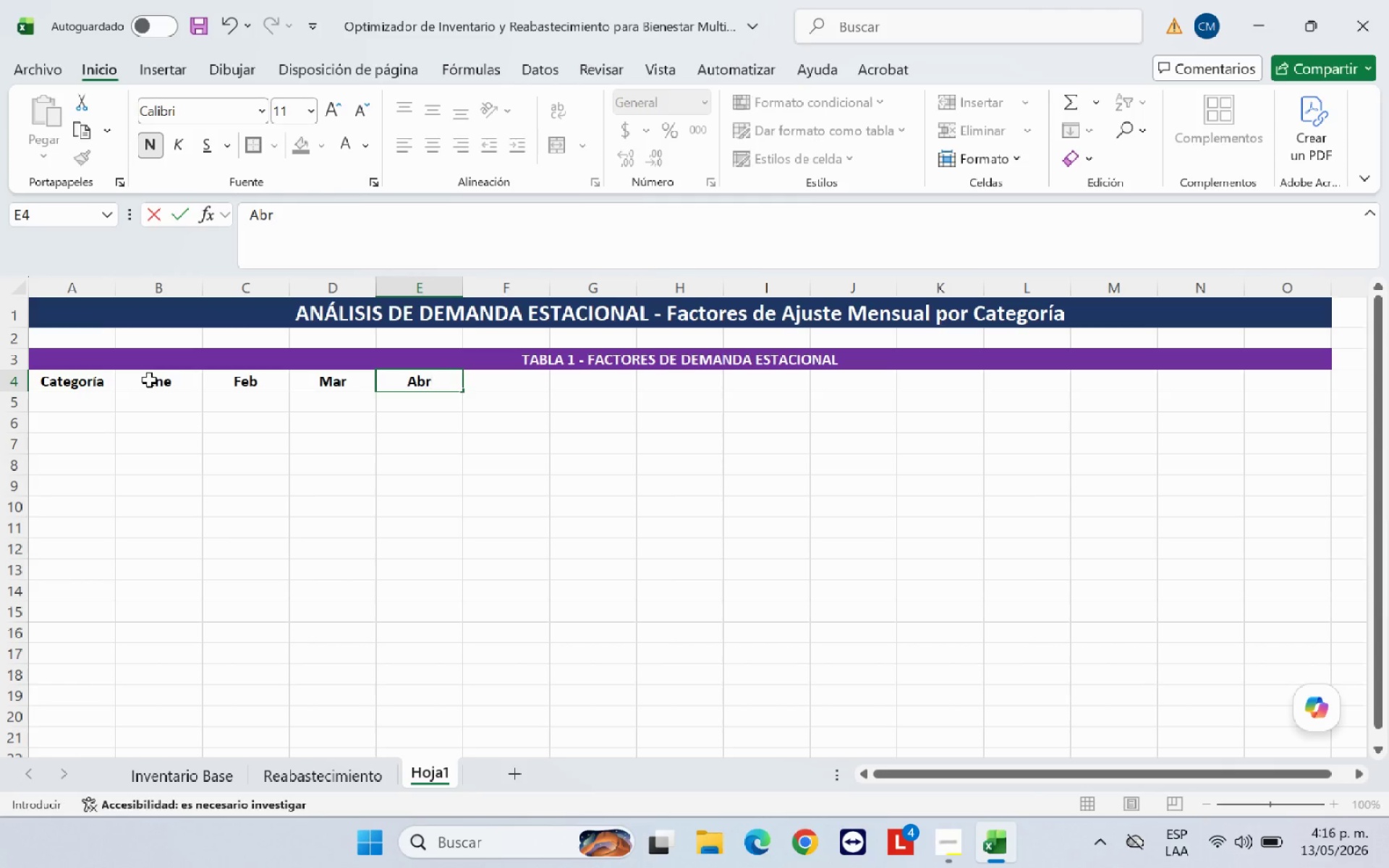 
key(ArrowRight)
 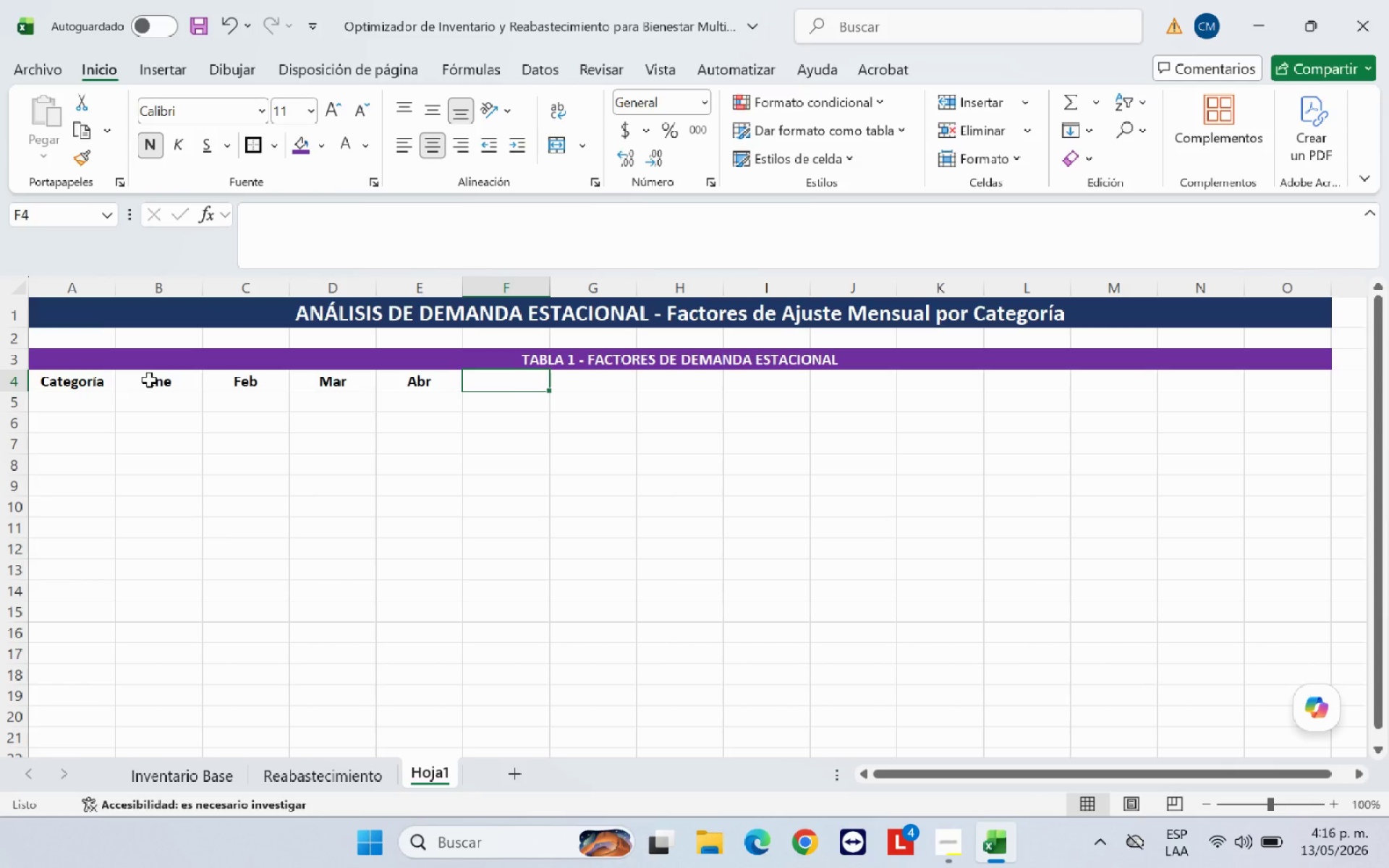 
type(May)
 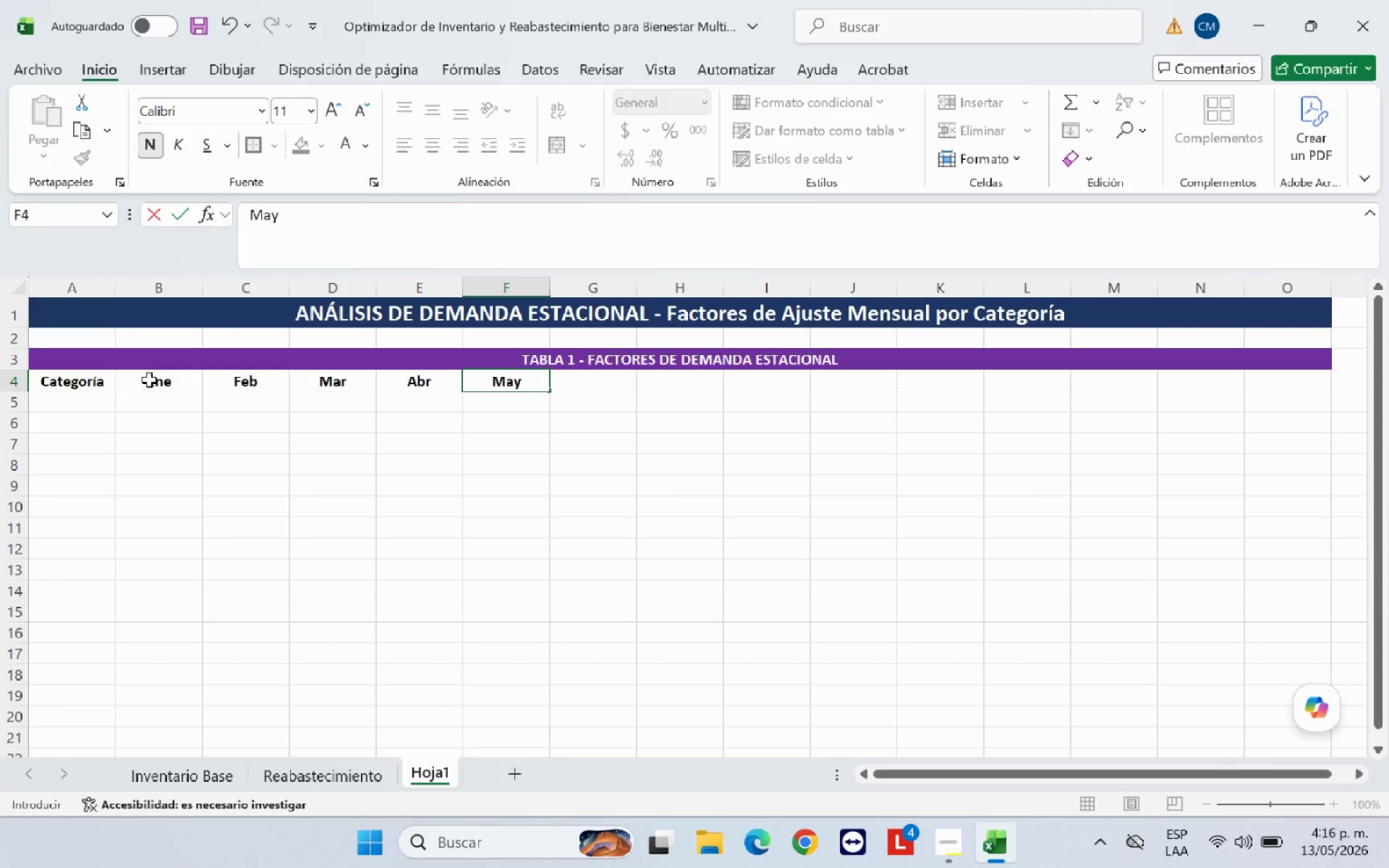 
key(ArrowRight)
 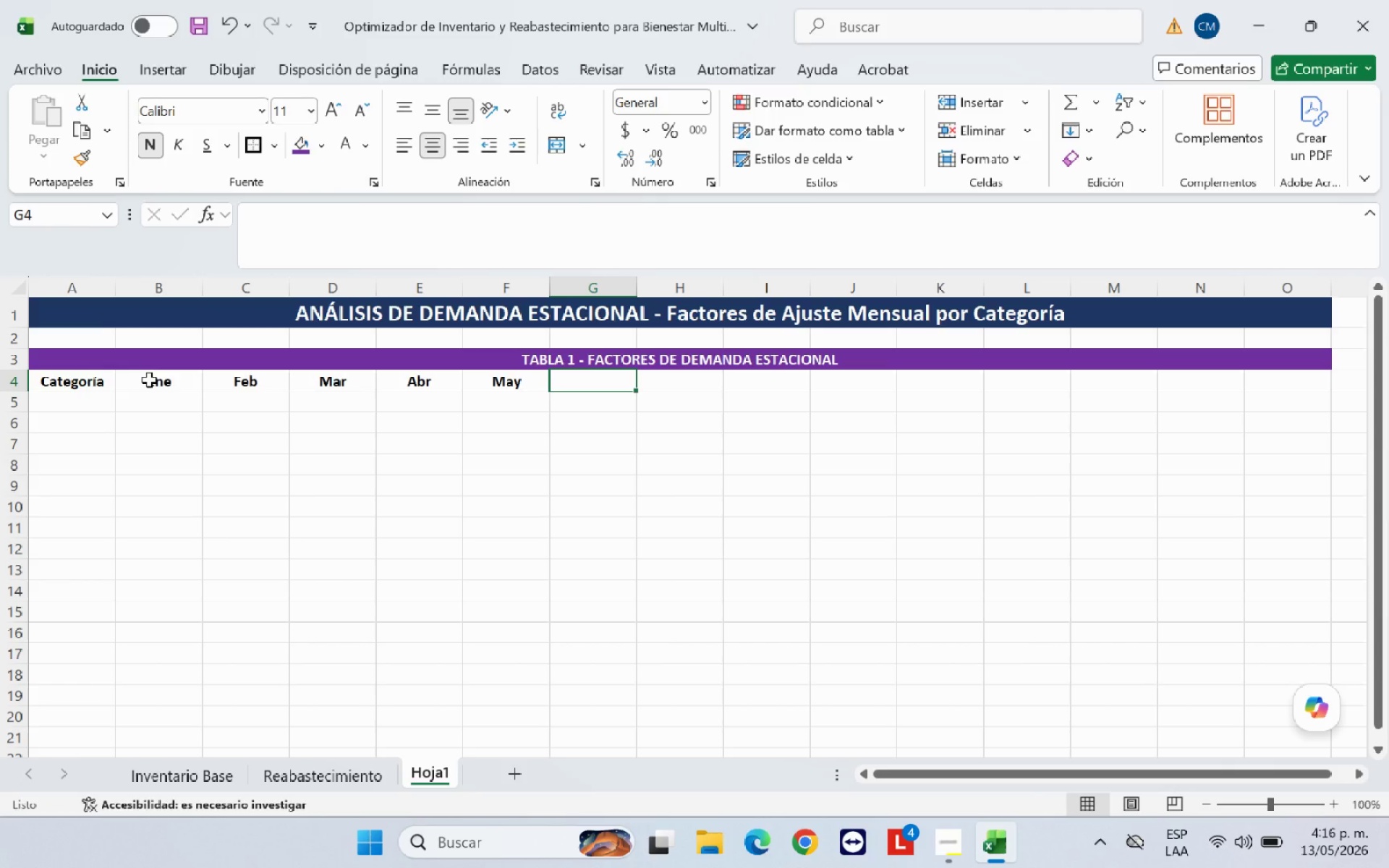 
type(Jun)
 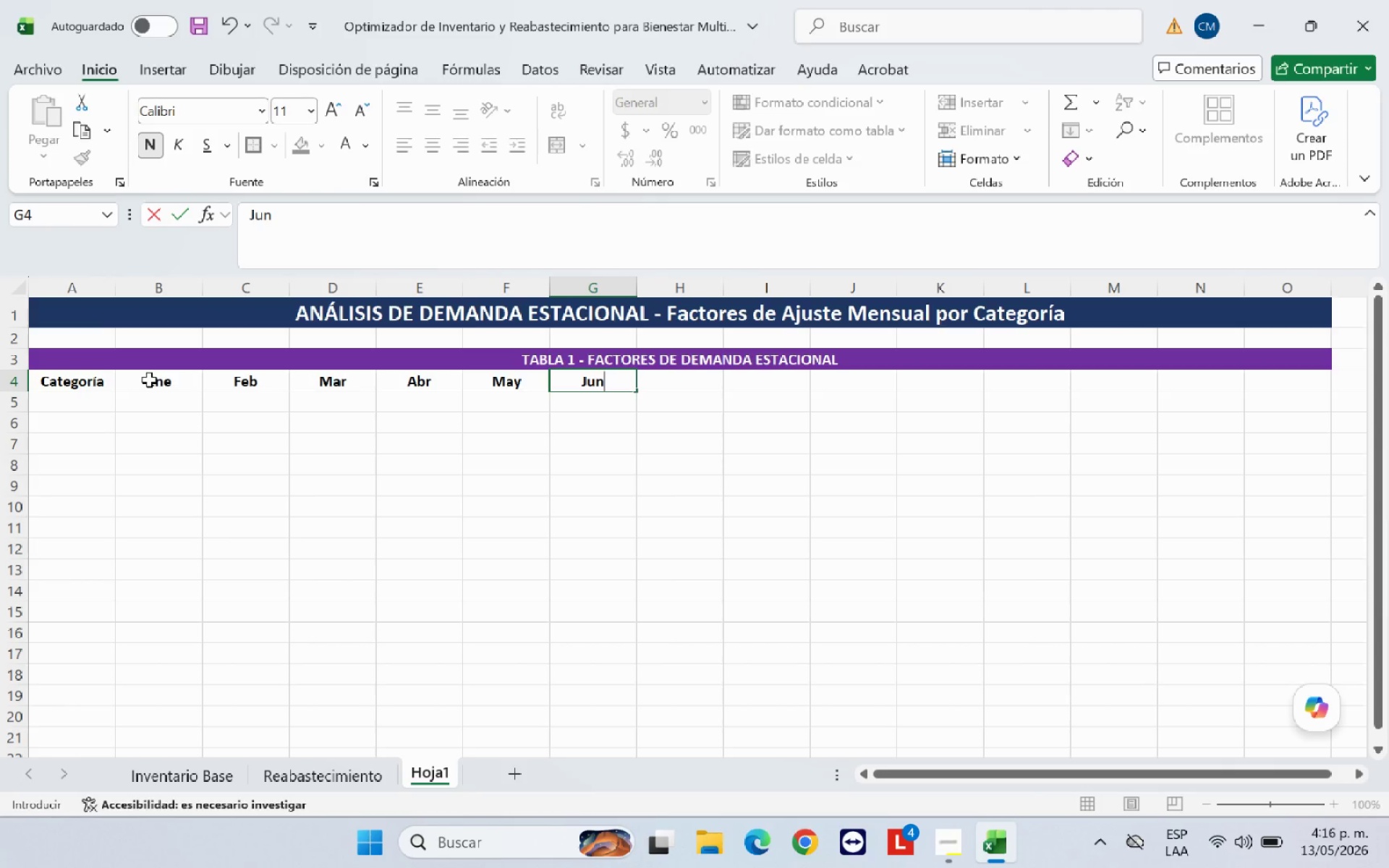 
key(ArrowRight)
 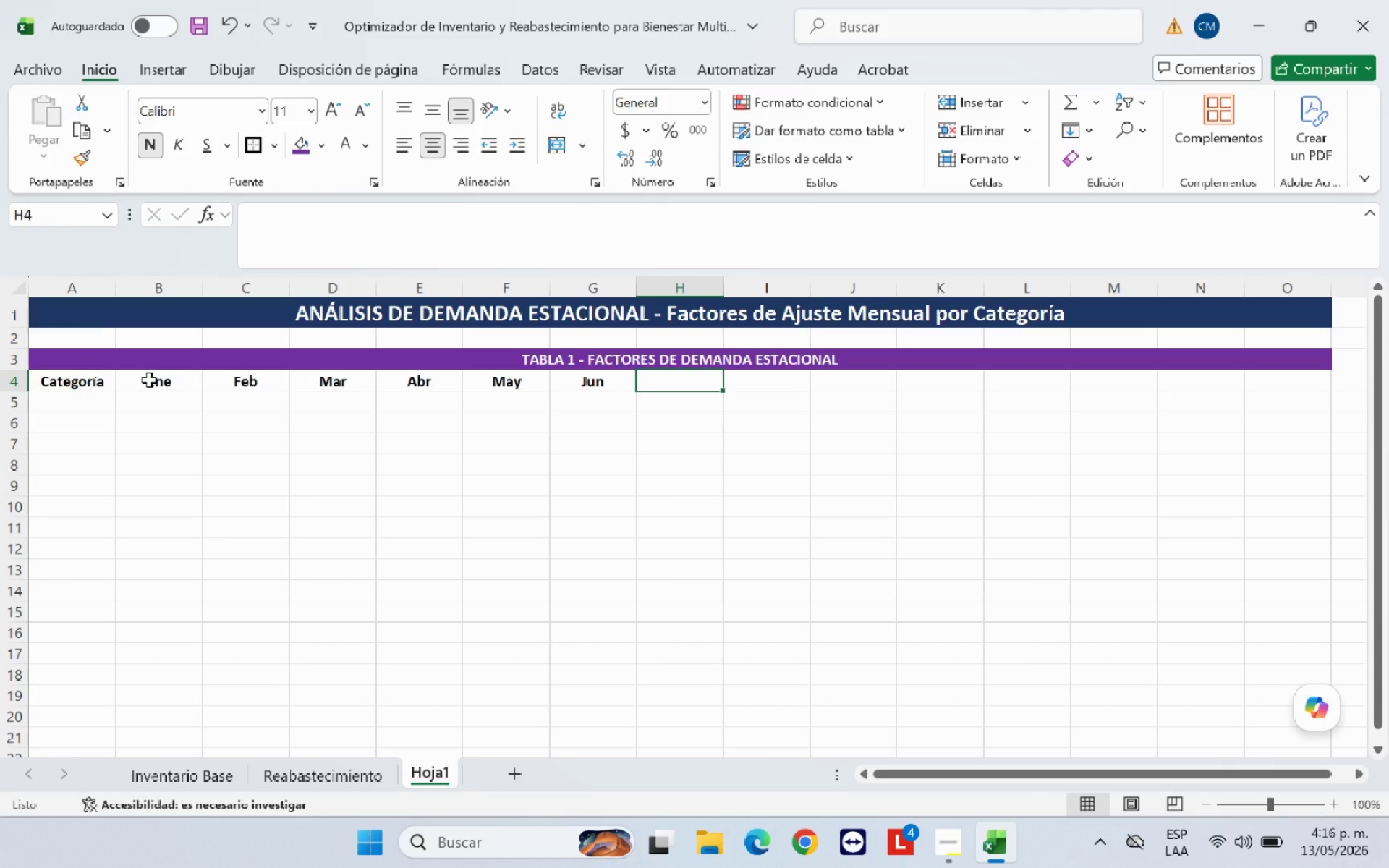 
type(Jul)
 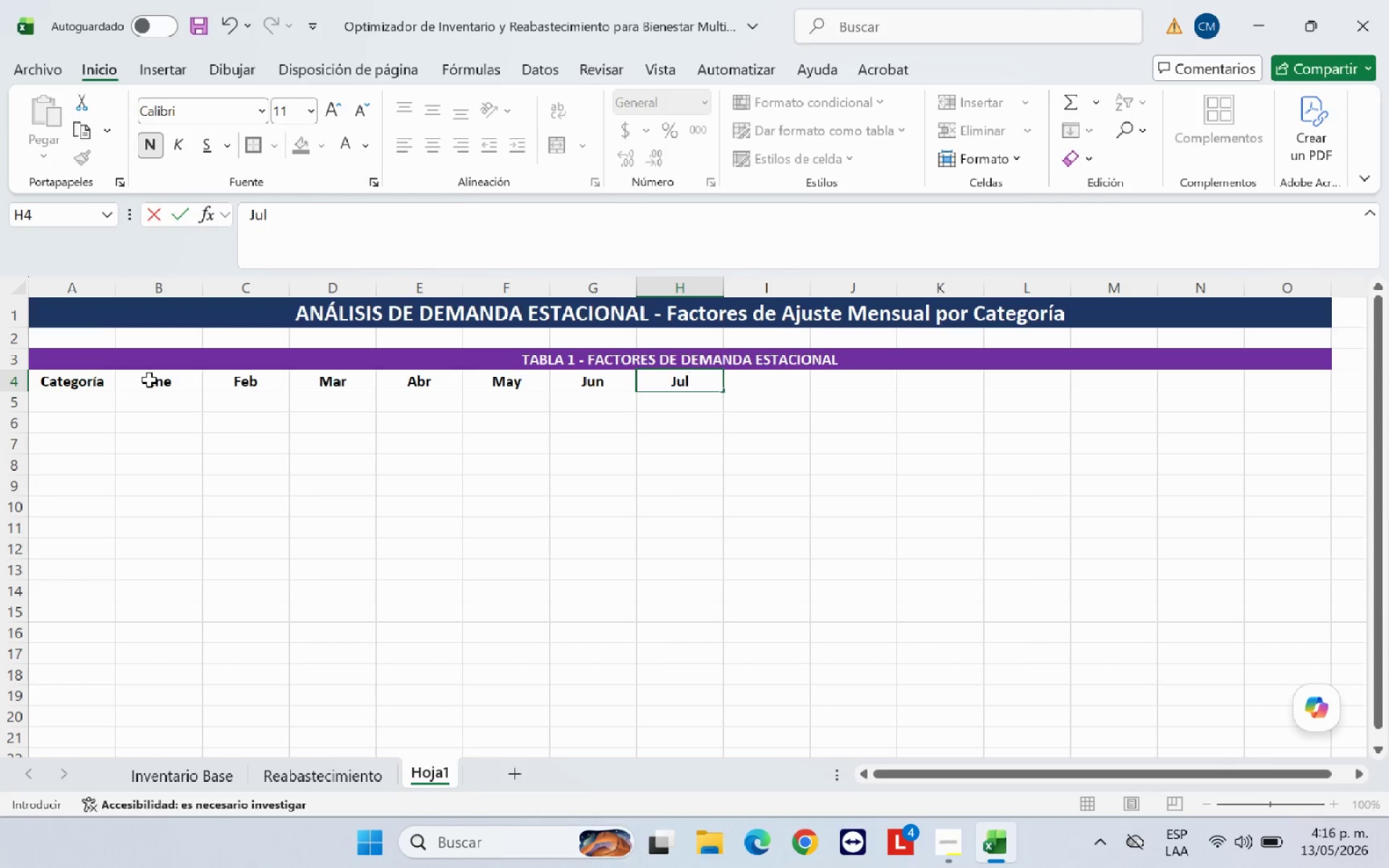 
key(ArrowRight)
 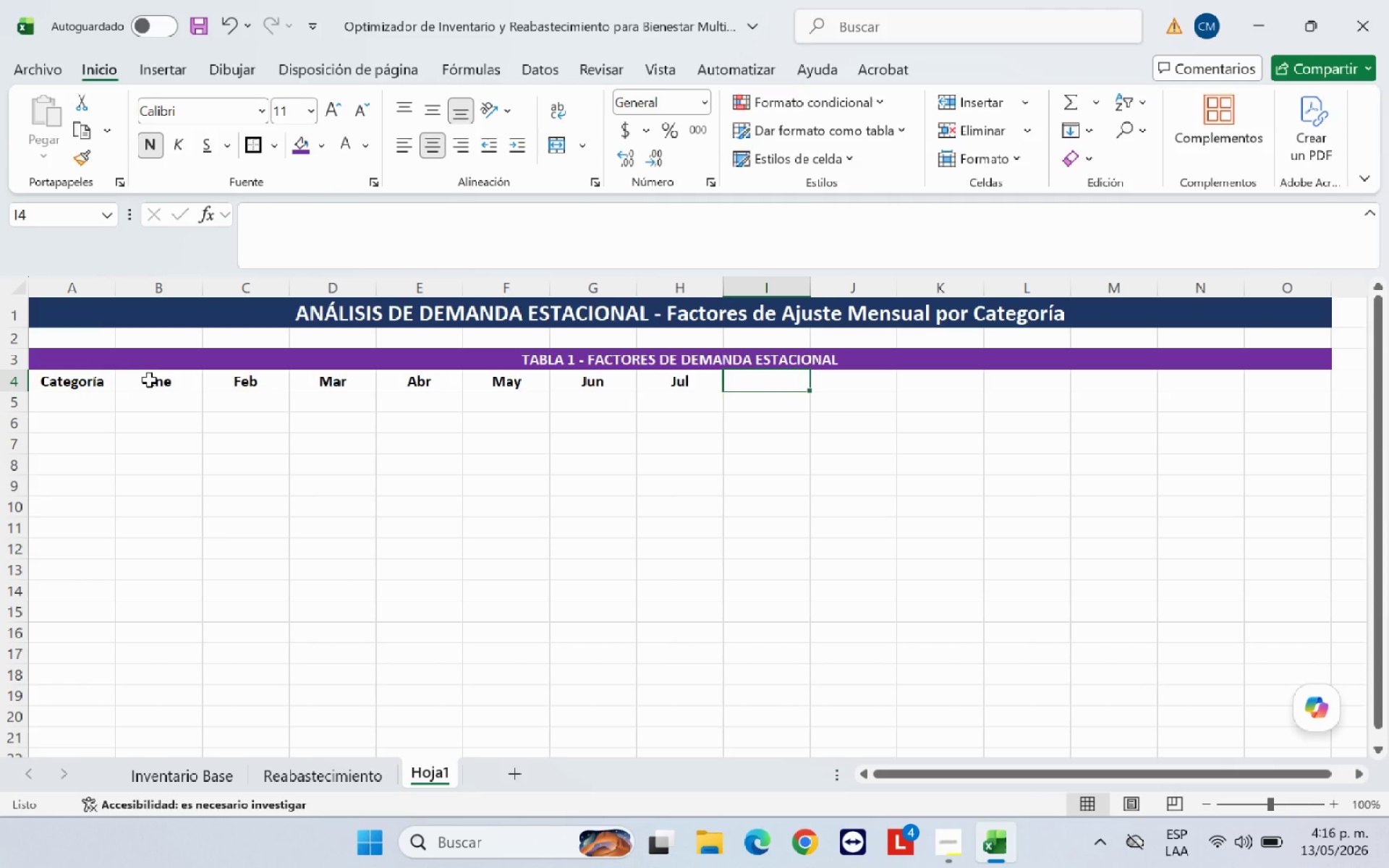 
type(Ago)
 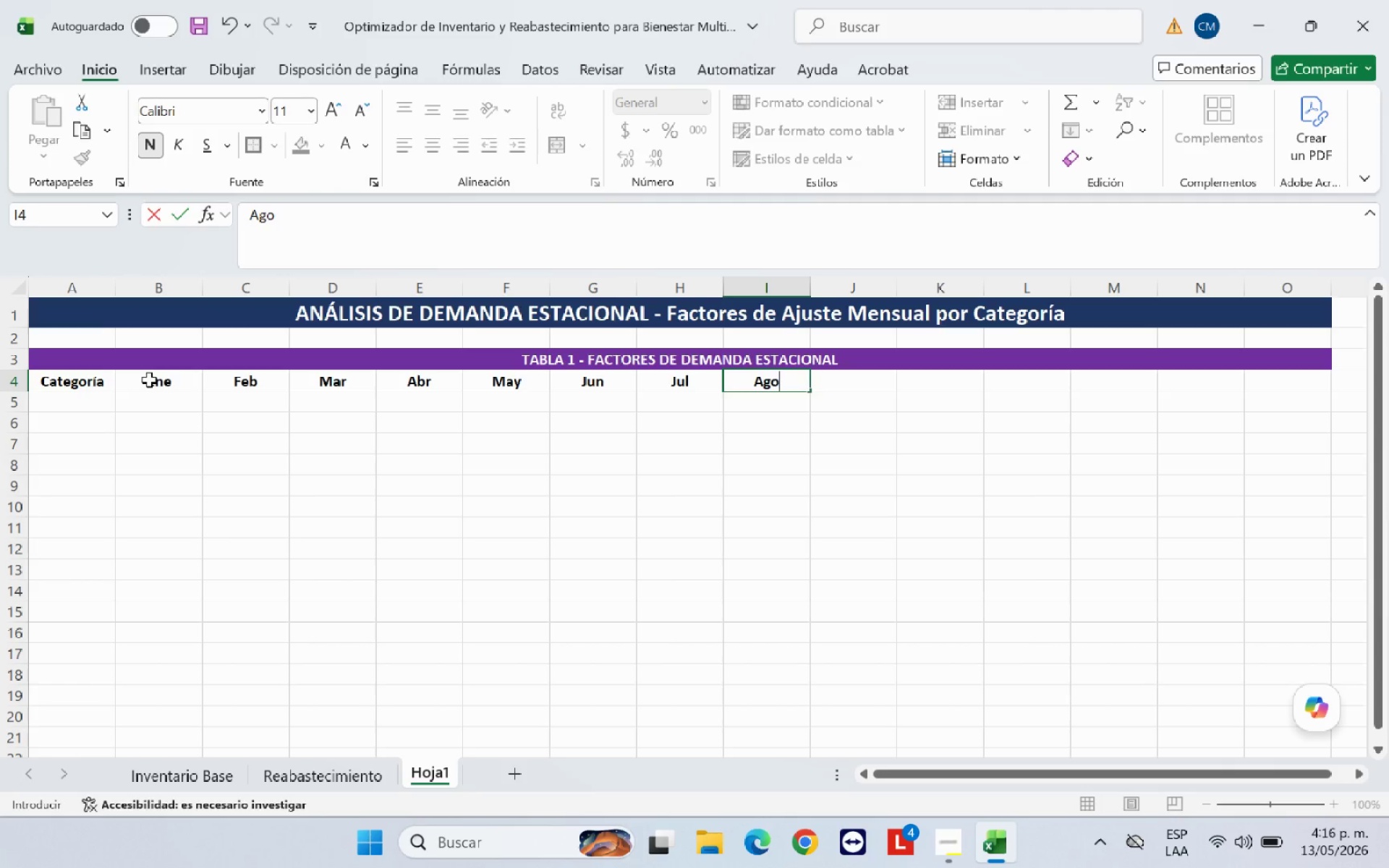 
key(ArrowRight)
 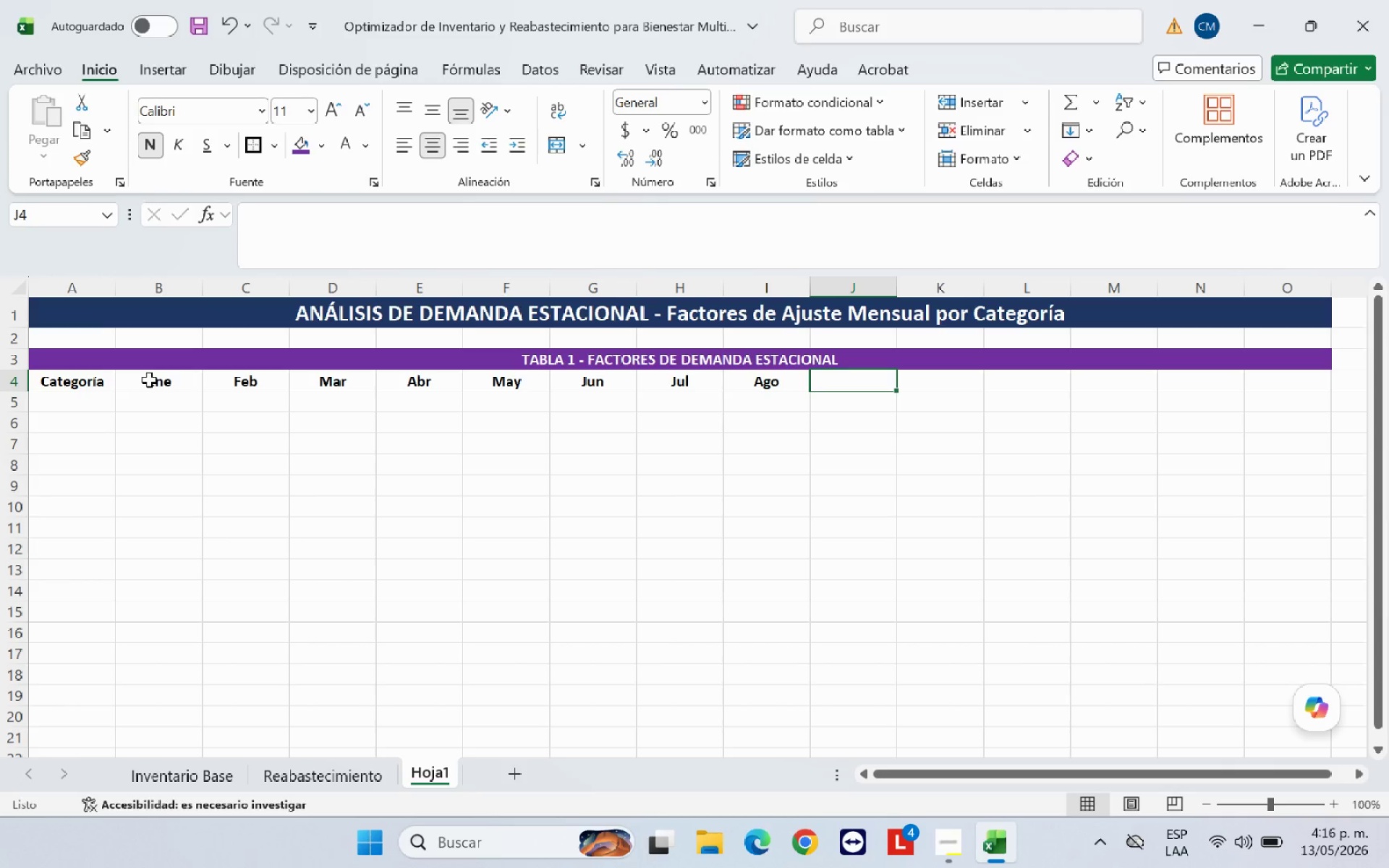 
type(Sep)
 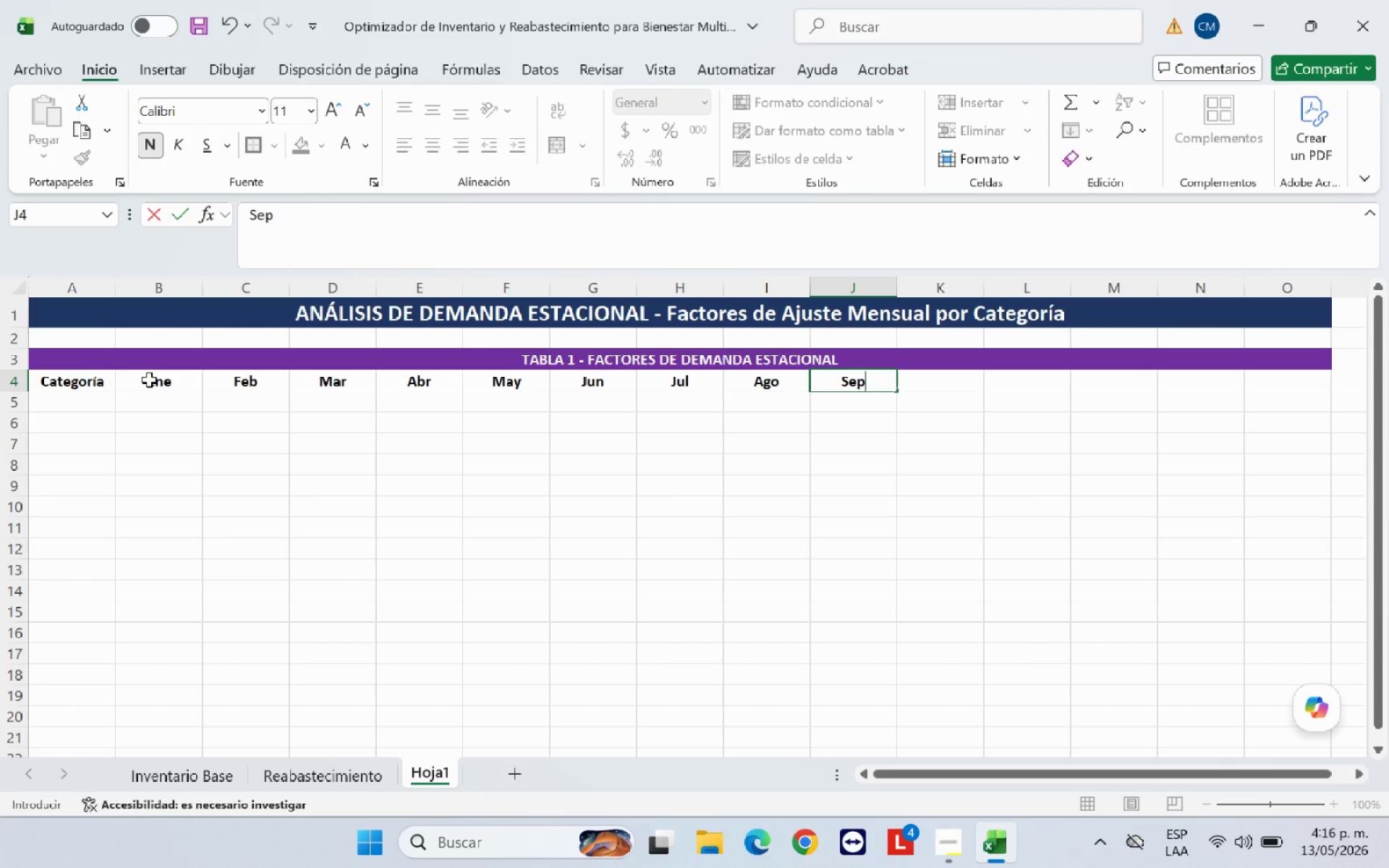 
key(ArrowRight)
 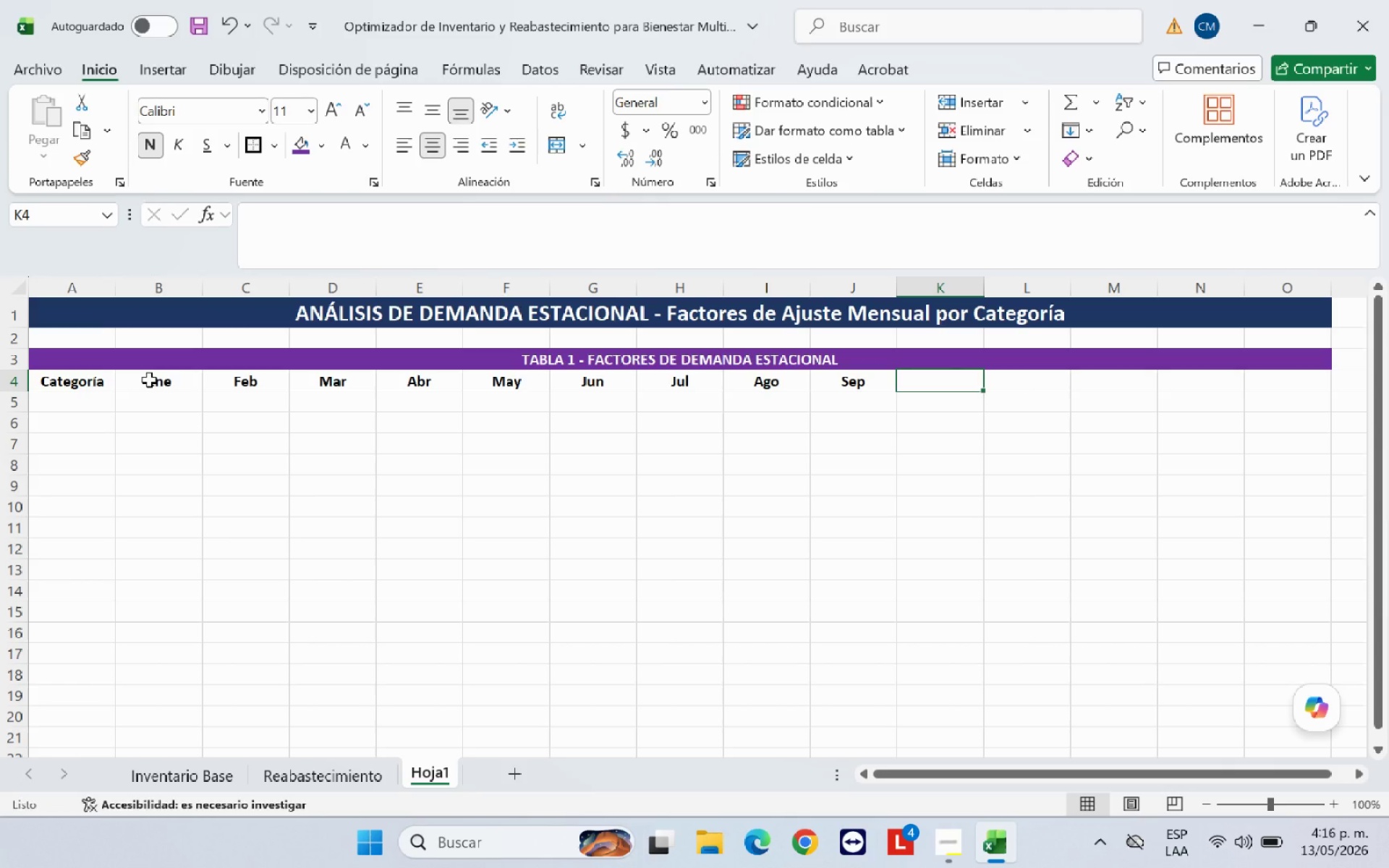 
type(Oct)
 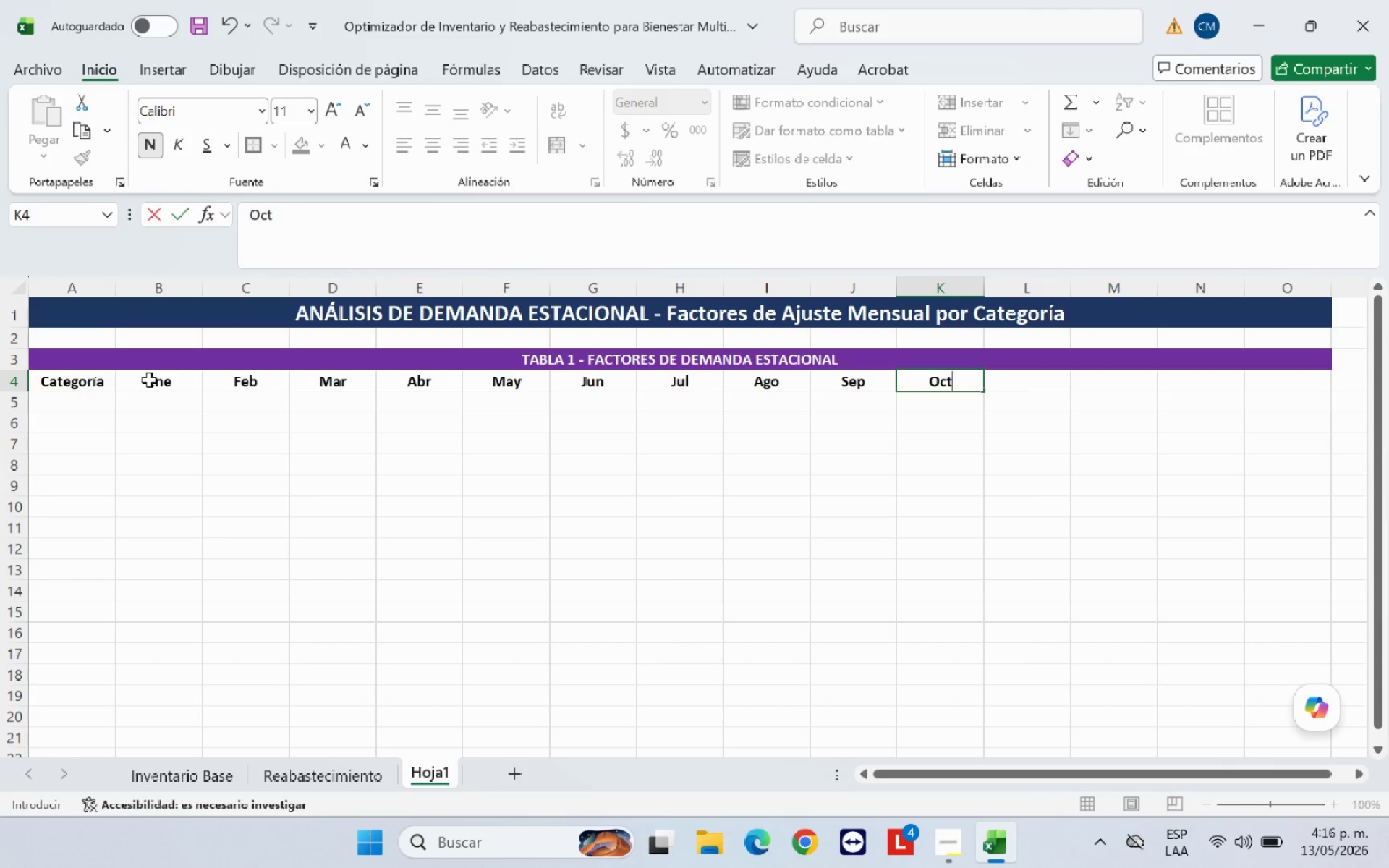 
key(ArrowRight)
 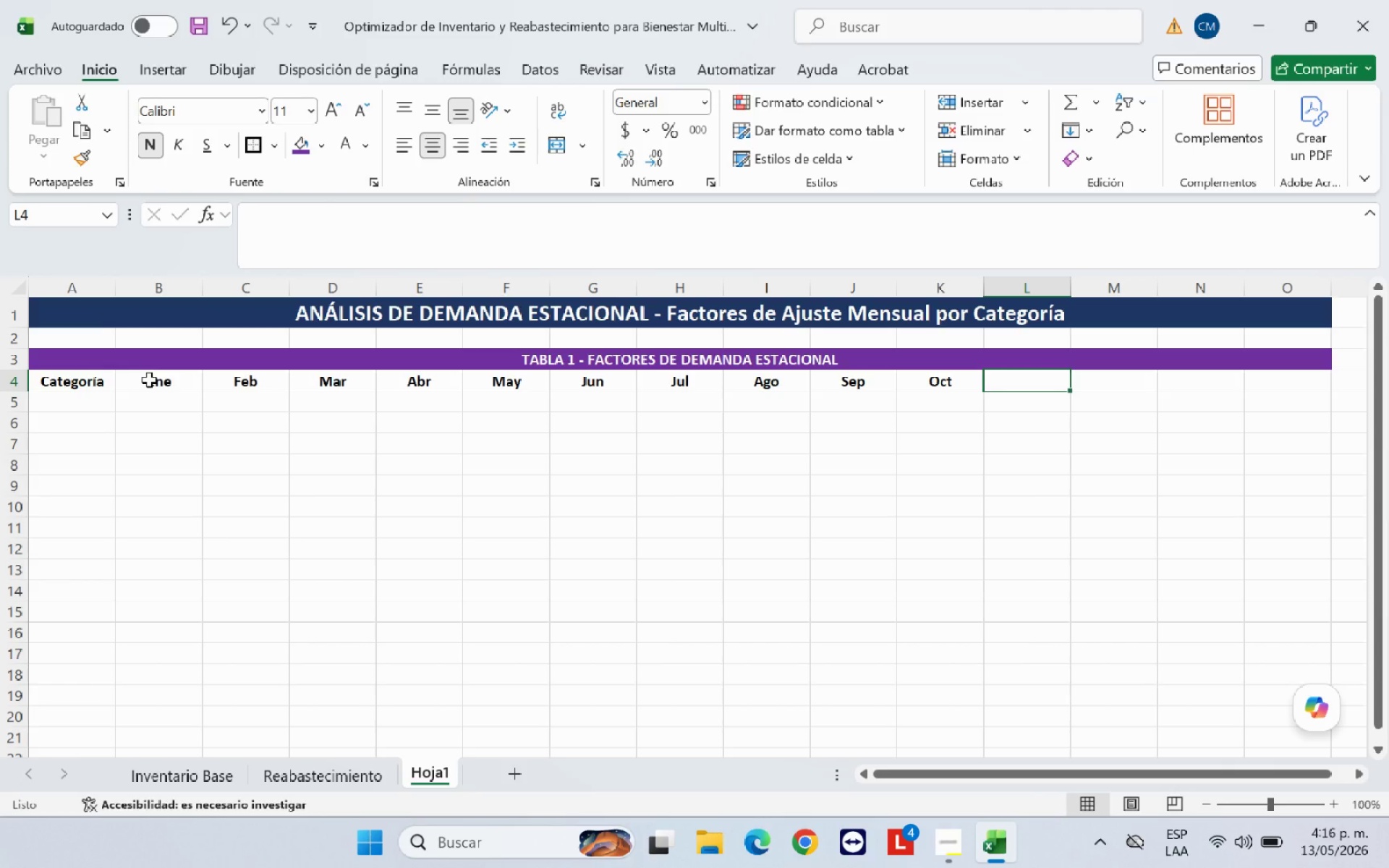 
type(Nov)
 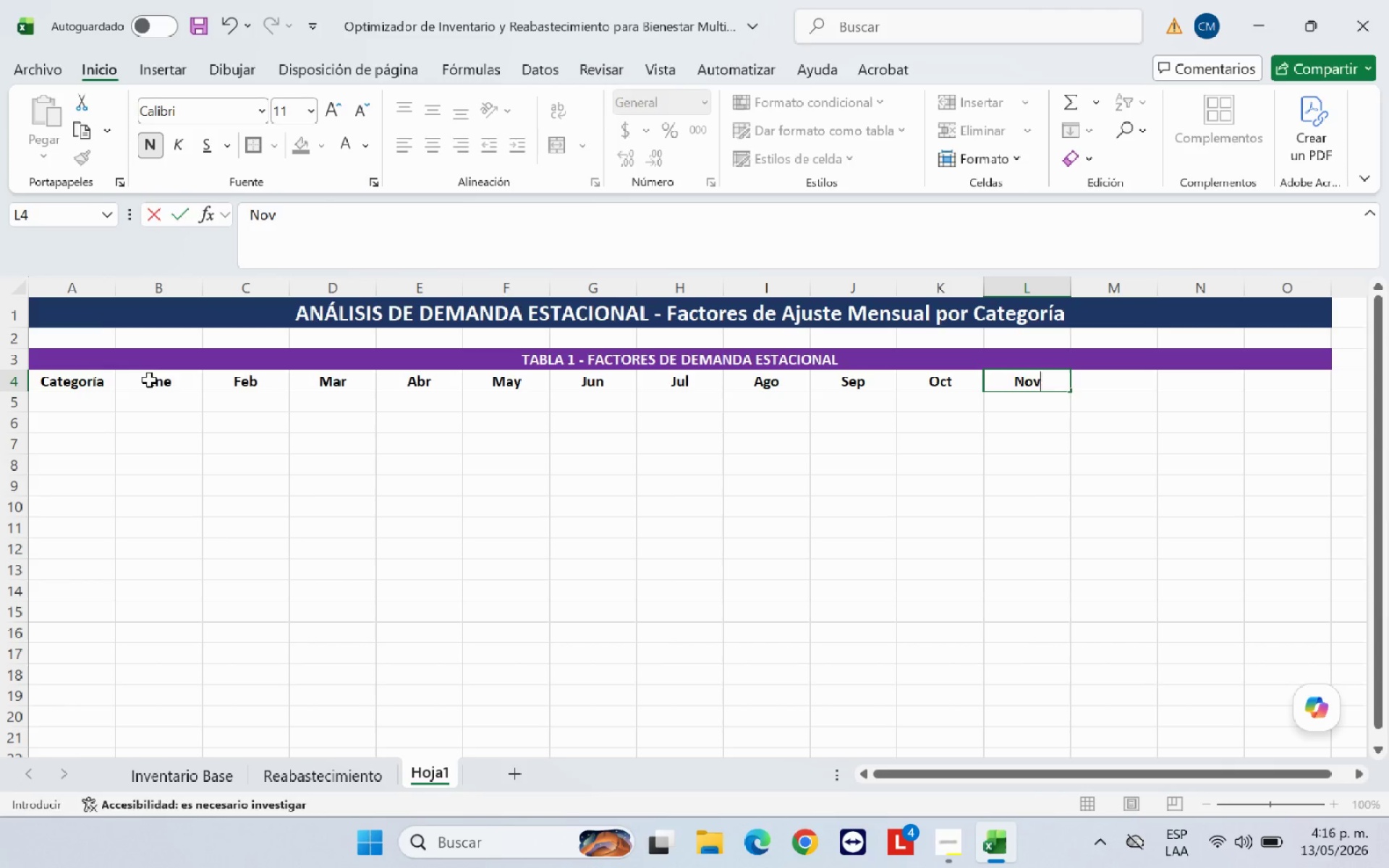 
key(ArrowRight)
 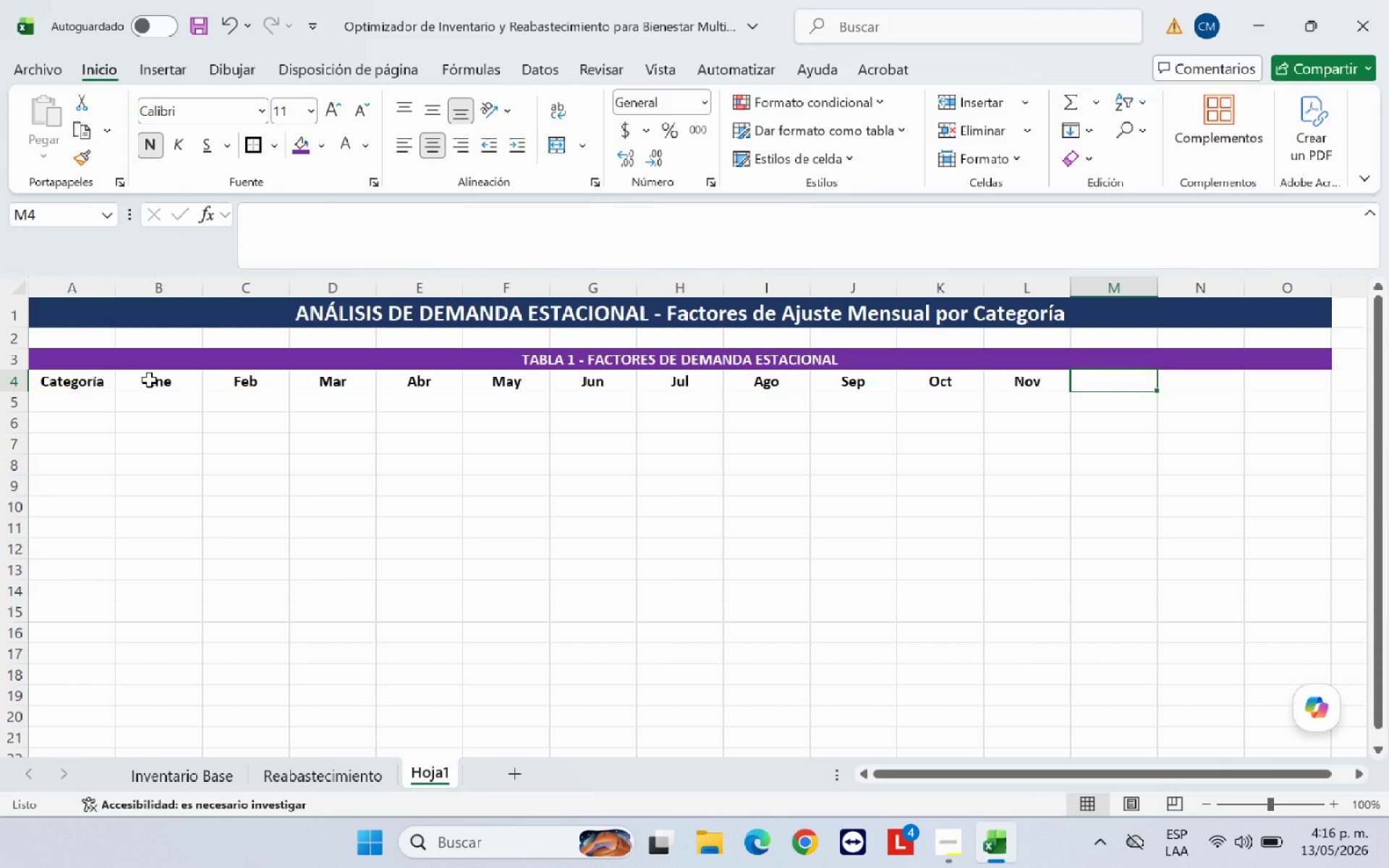 
type(Dic)
 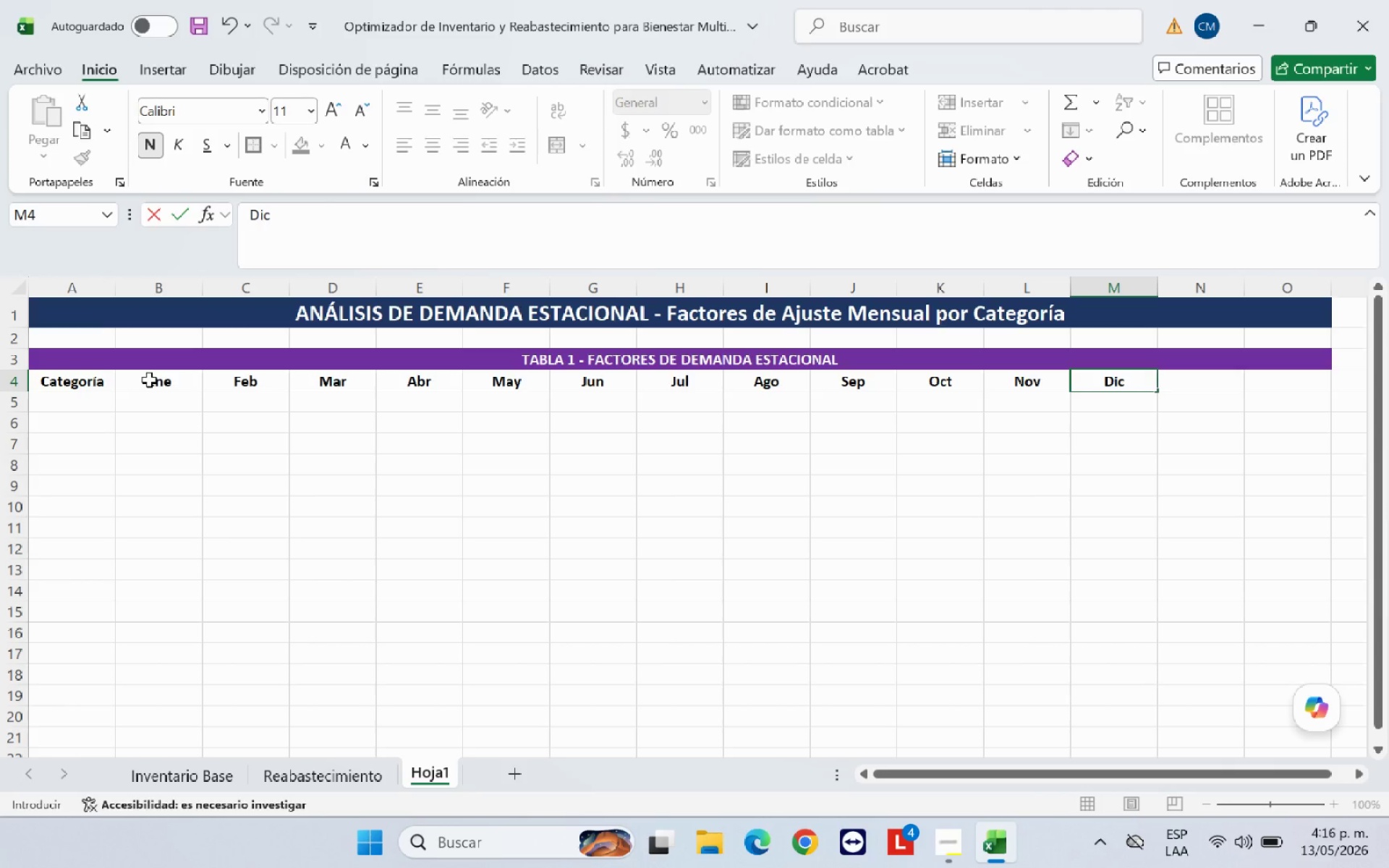 
key(ArrowRight)
 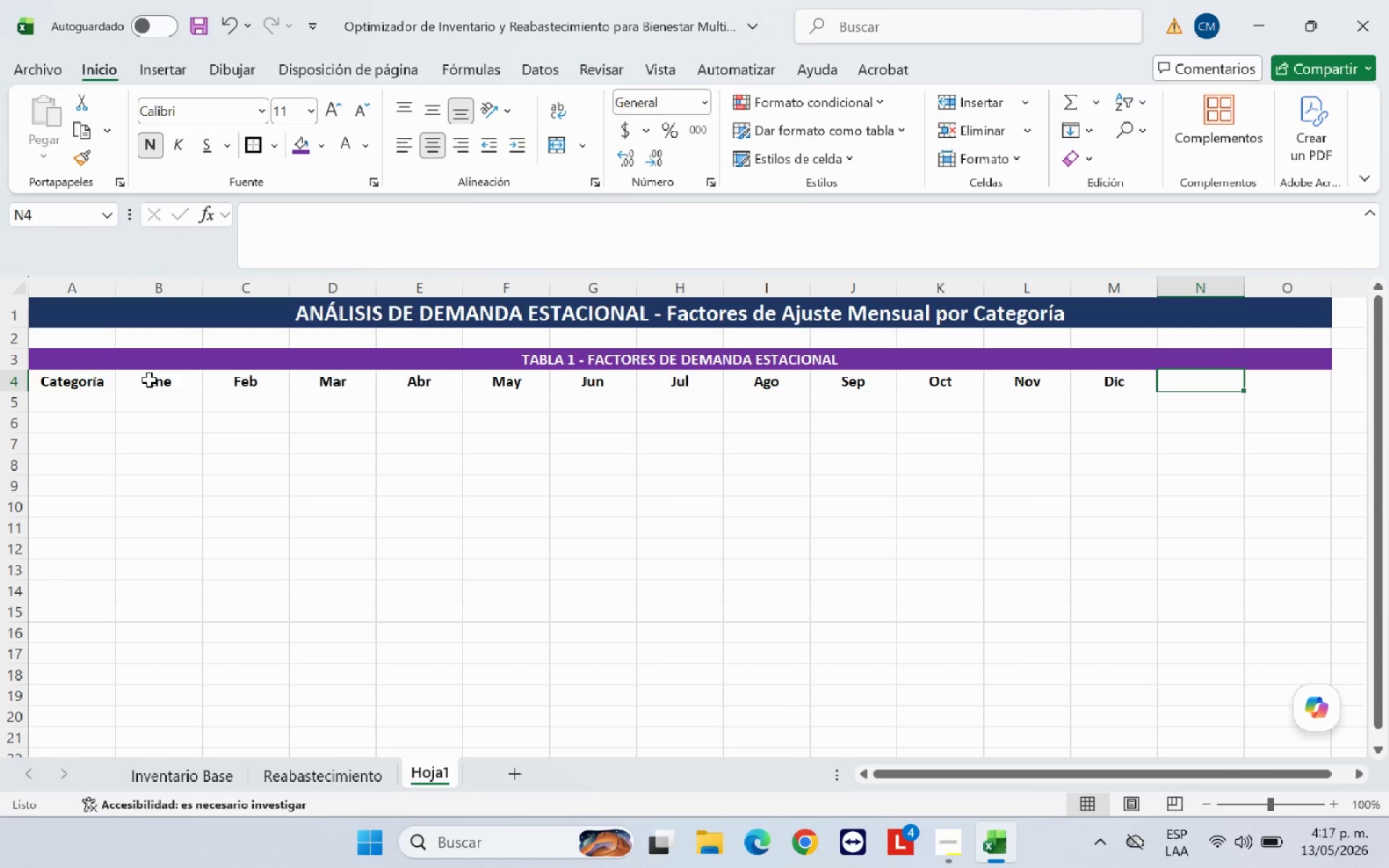 
type(Promedio Anual)
 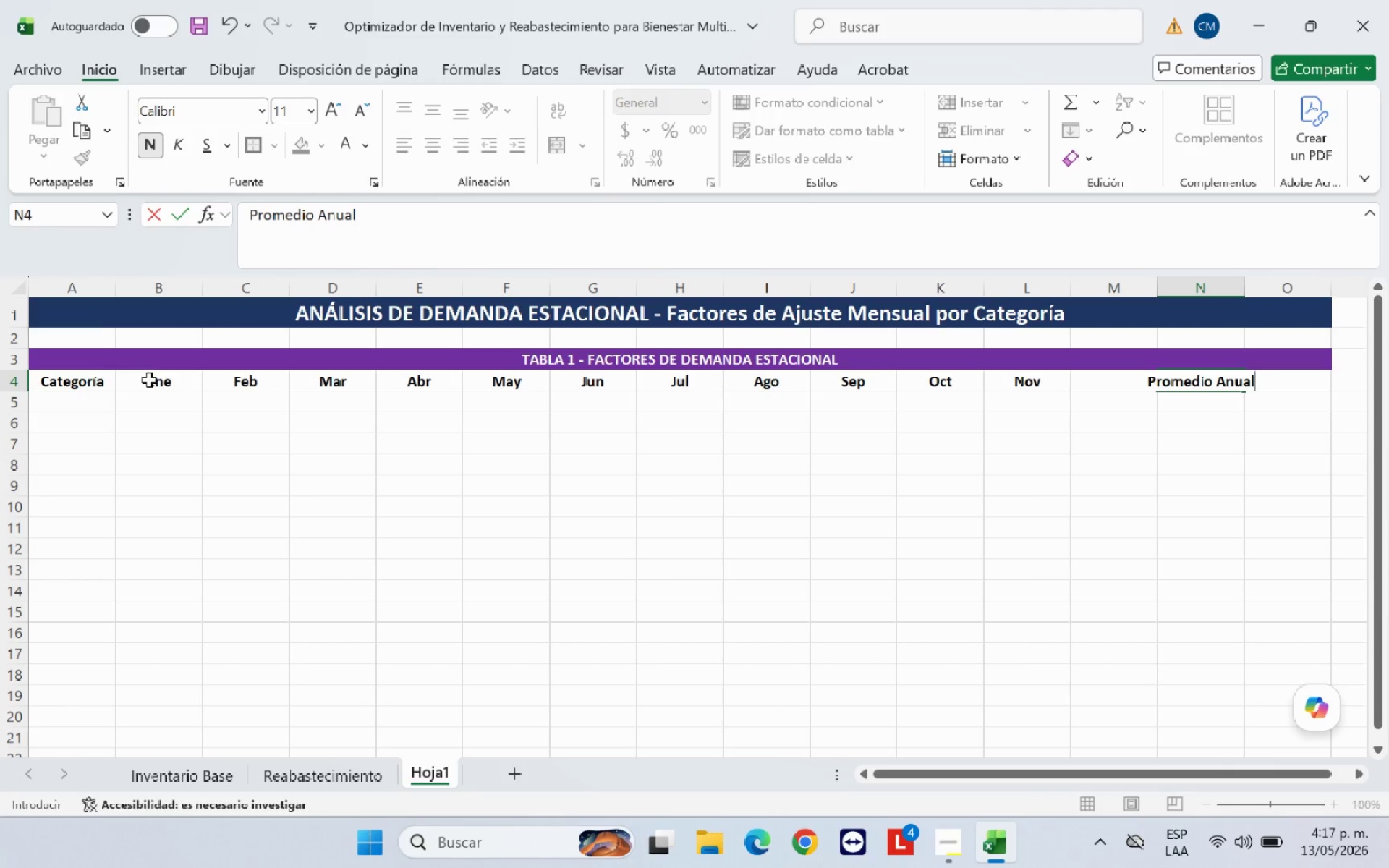 
key(ArrowRight)
 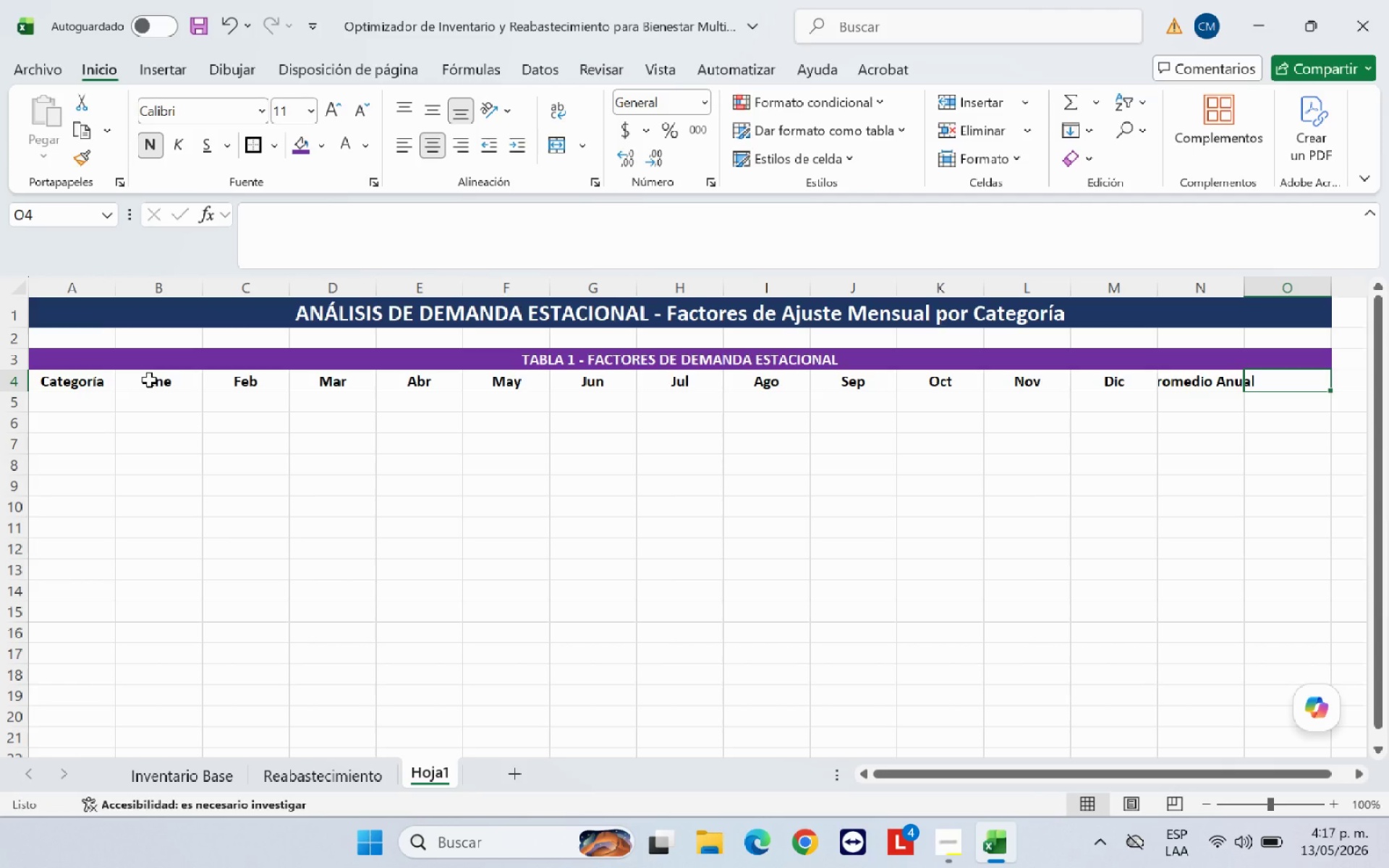 
type(Mes Pico *Mayor()
 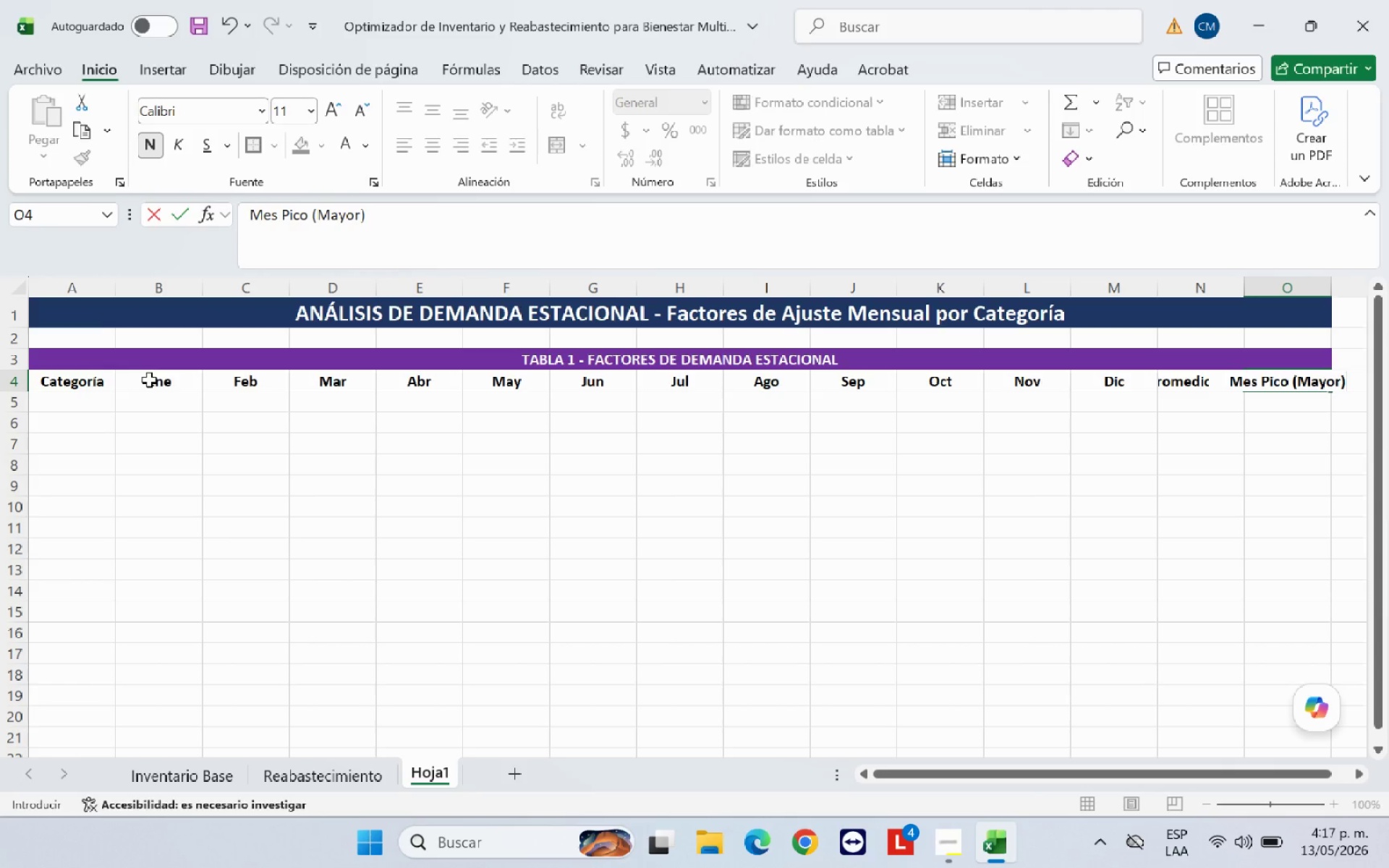 
left_click([684, 440])
 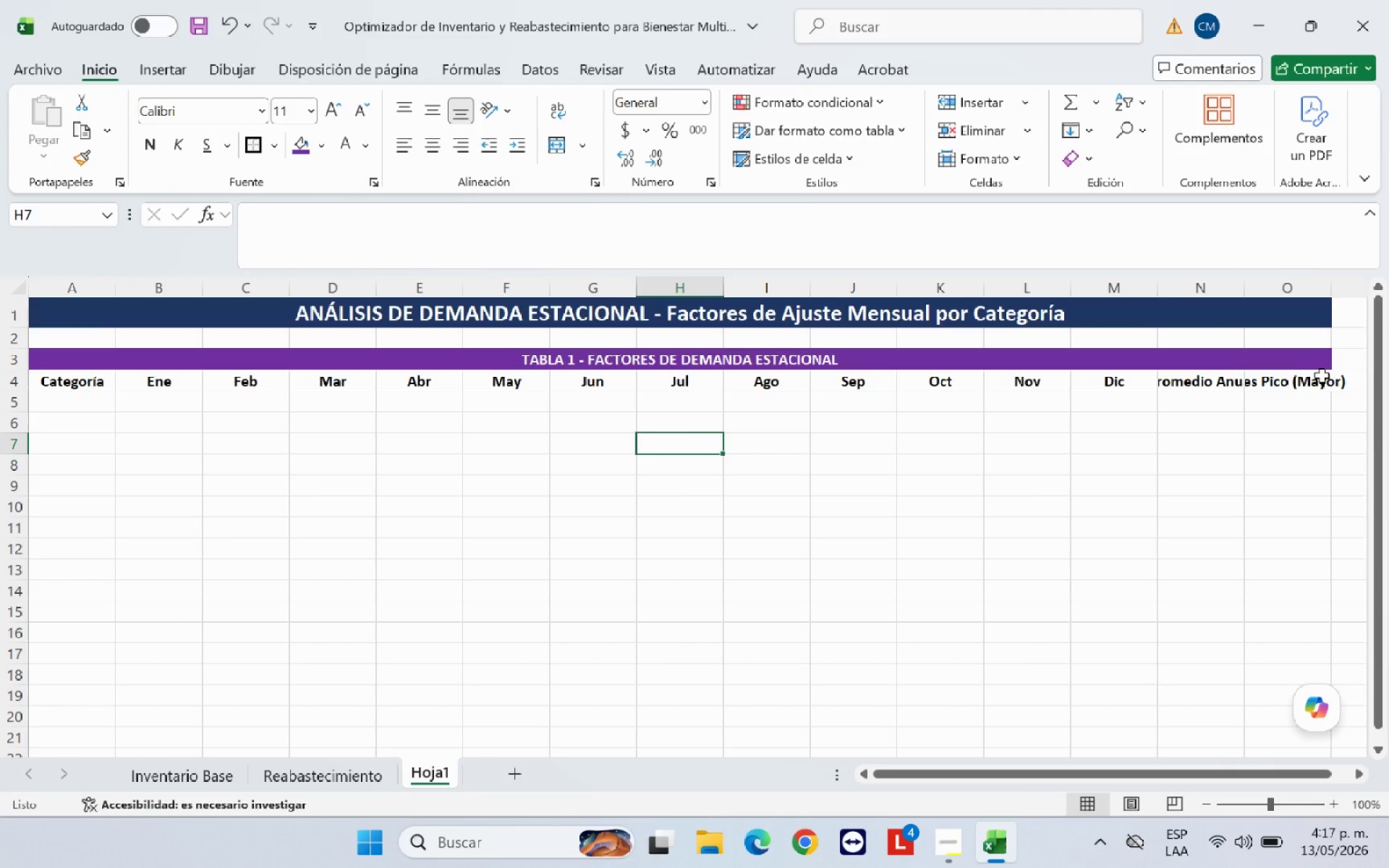 
left_click([1317, 375])
 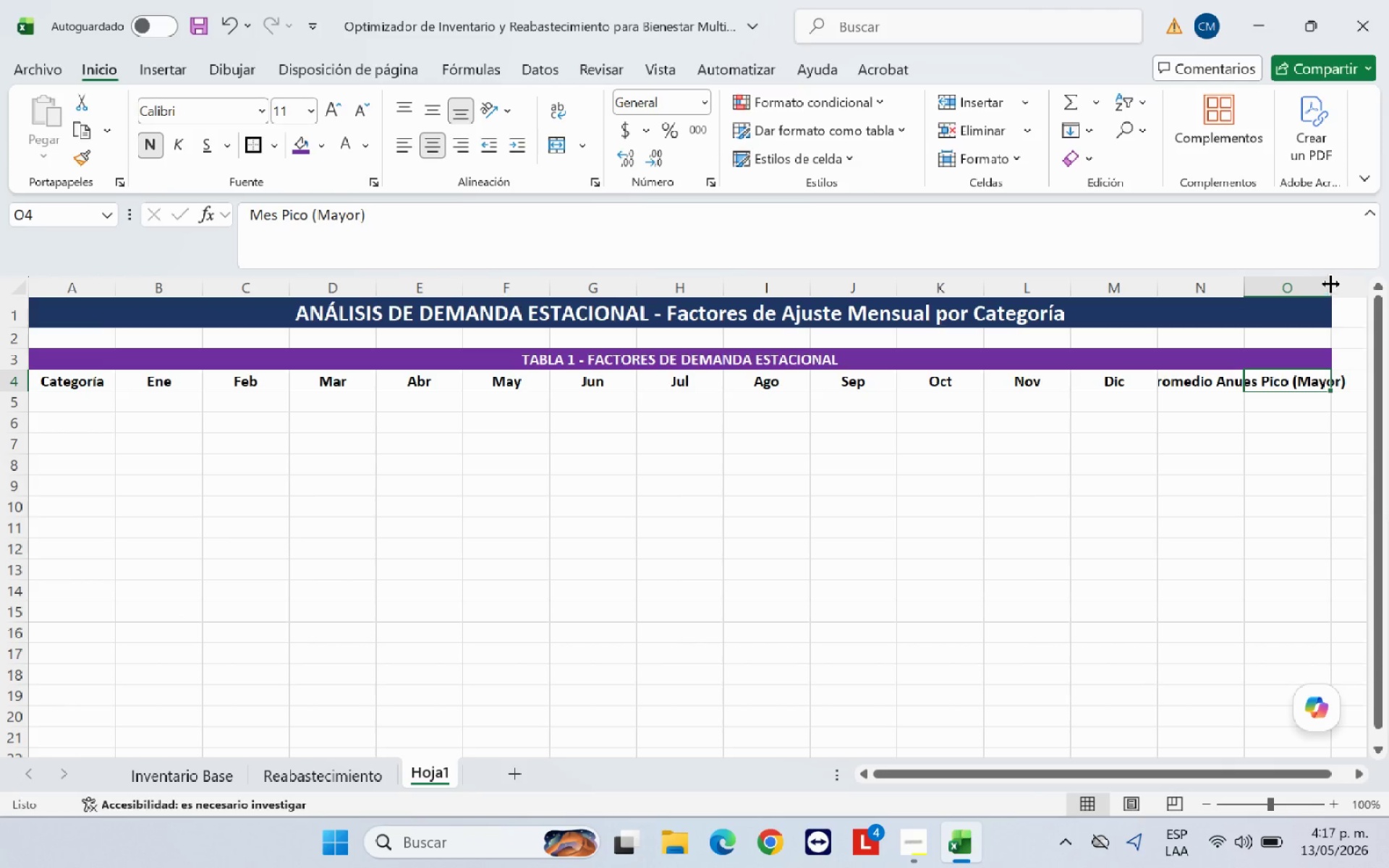 
left_click_drag(start_coordinate=[1330, 284], to_coordinate=[1363, 276])
 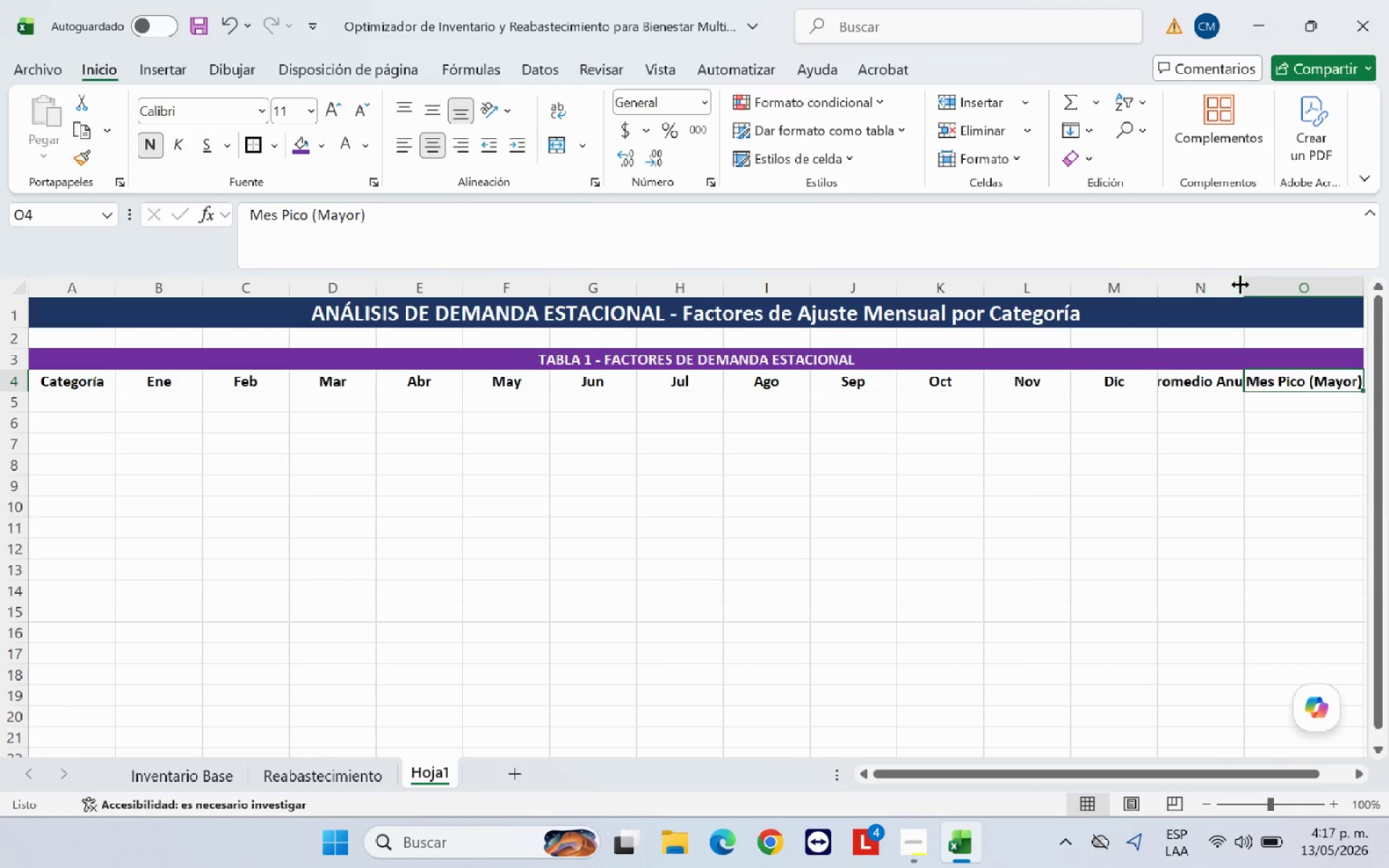 
left_click_drag(start_coordinate=[1244, 284], to_coordinate=[1281, 282])
 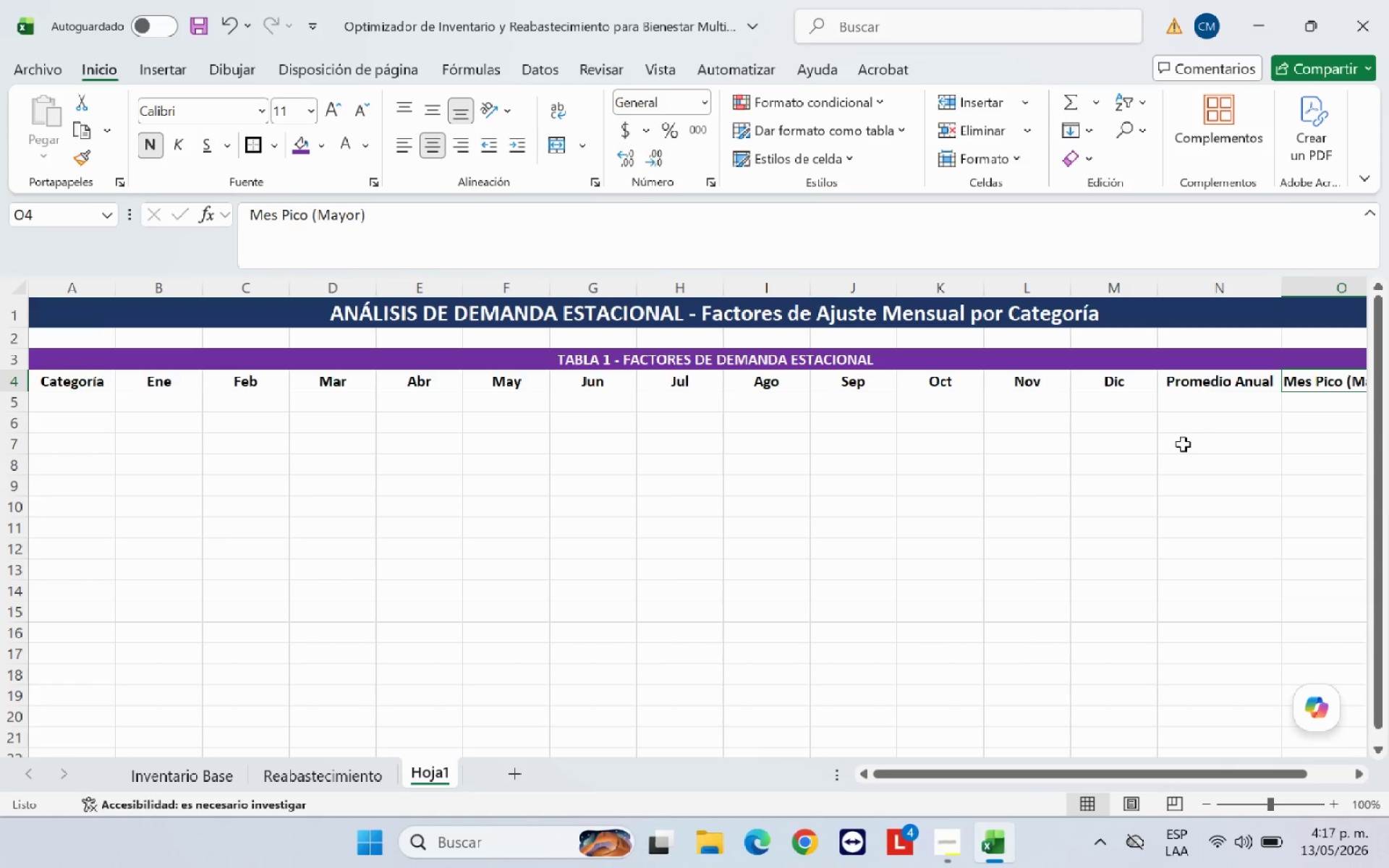 
left_click([1183, 444])
 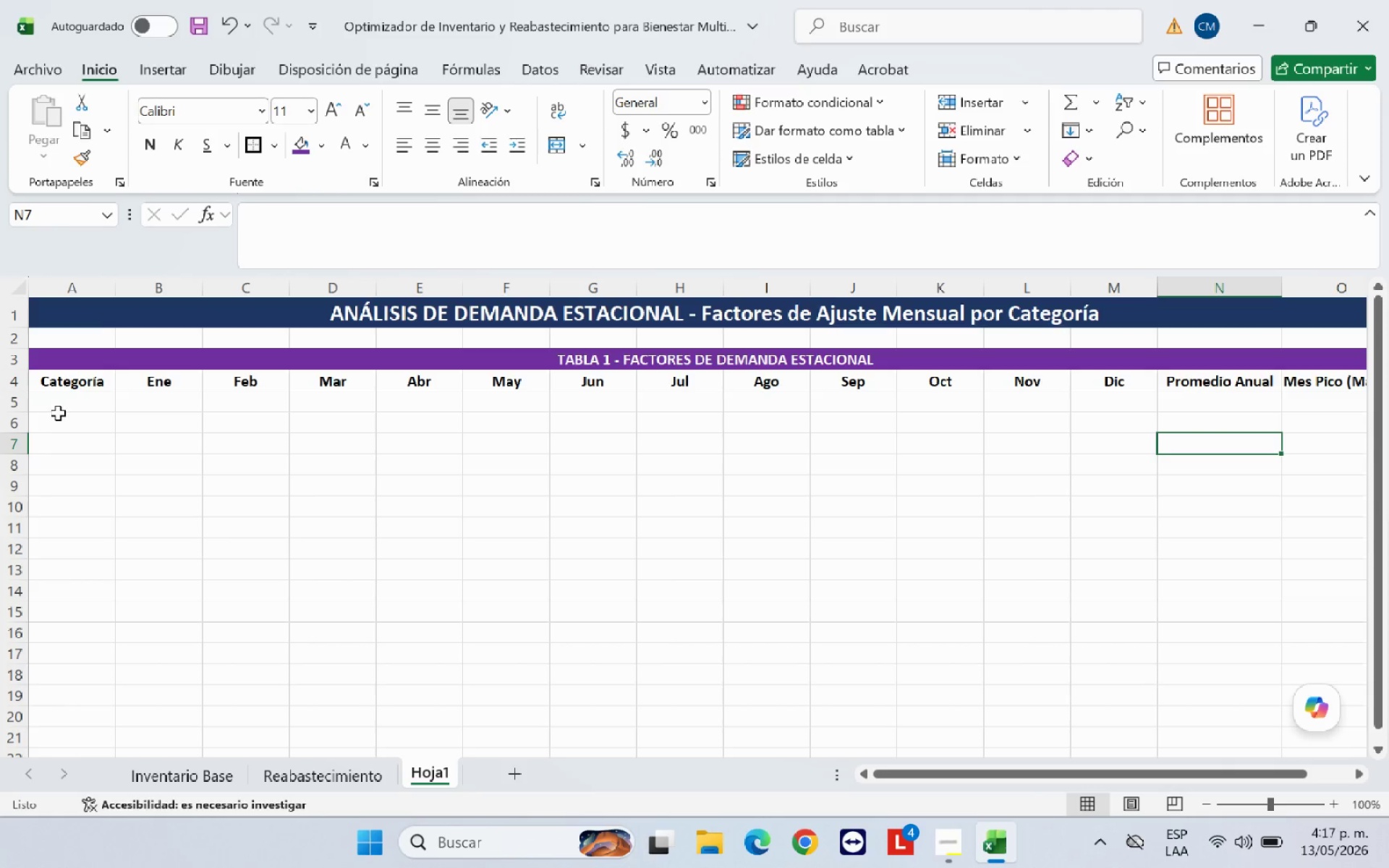 
left_click([86, 382])
 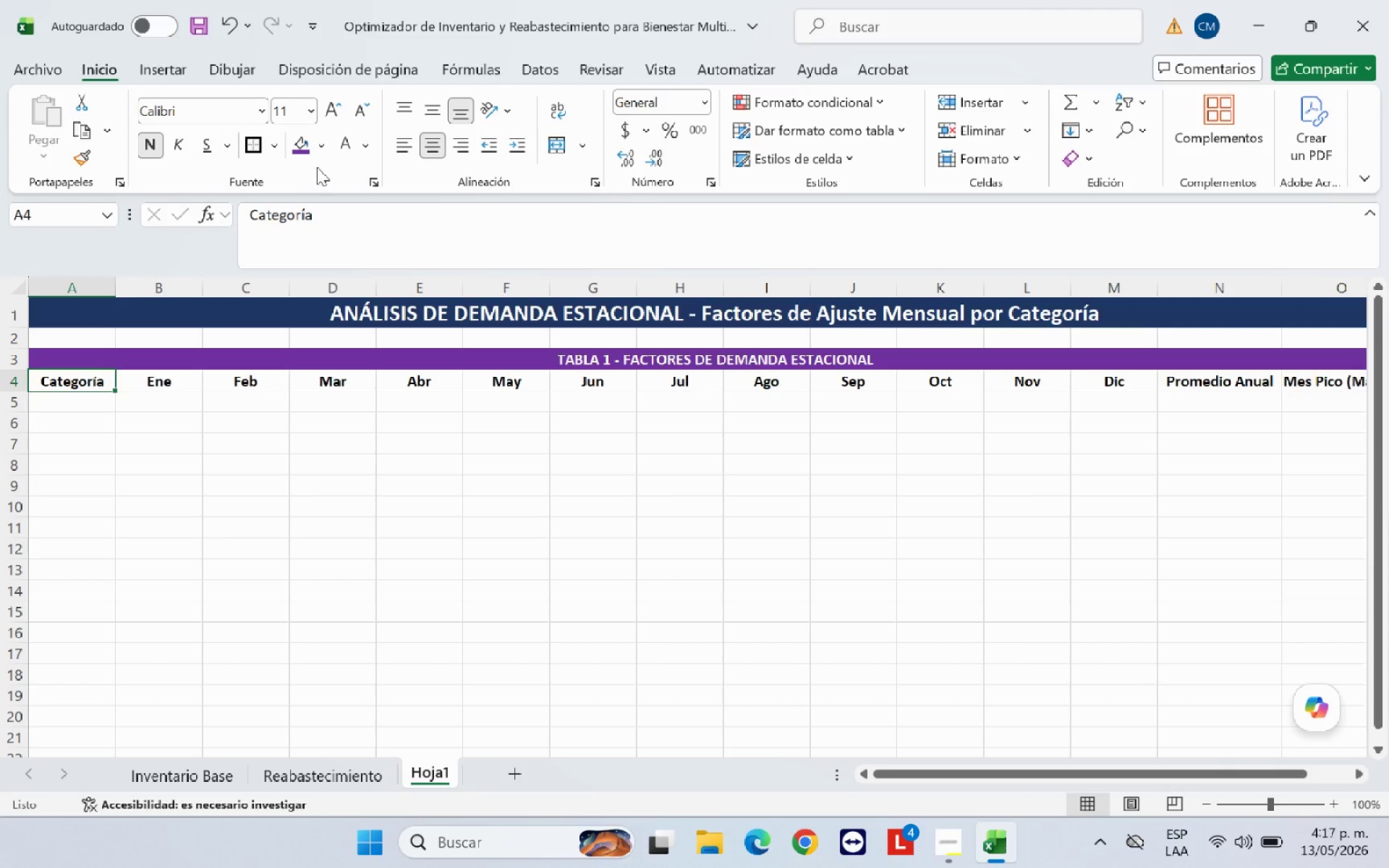 
left_click([318, 152])
 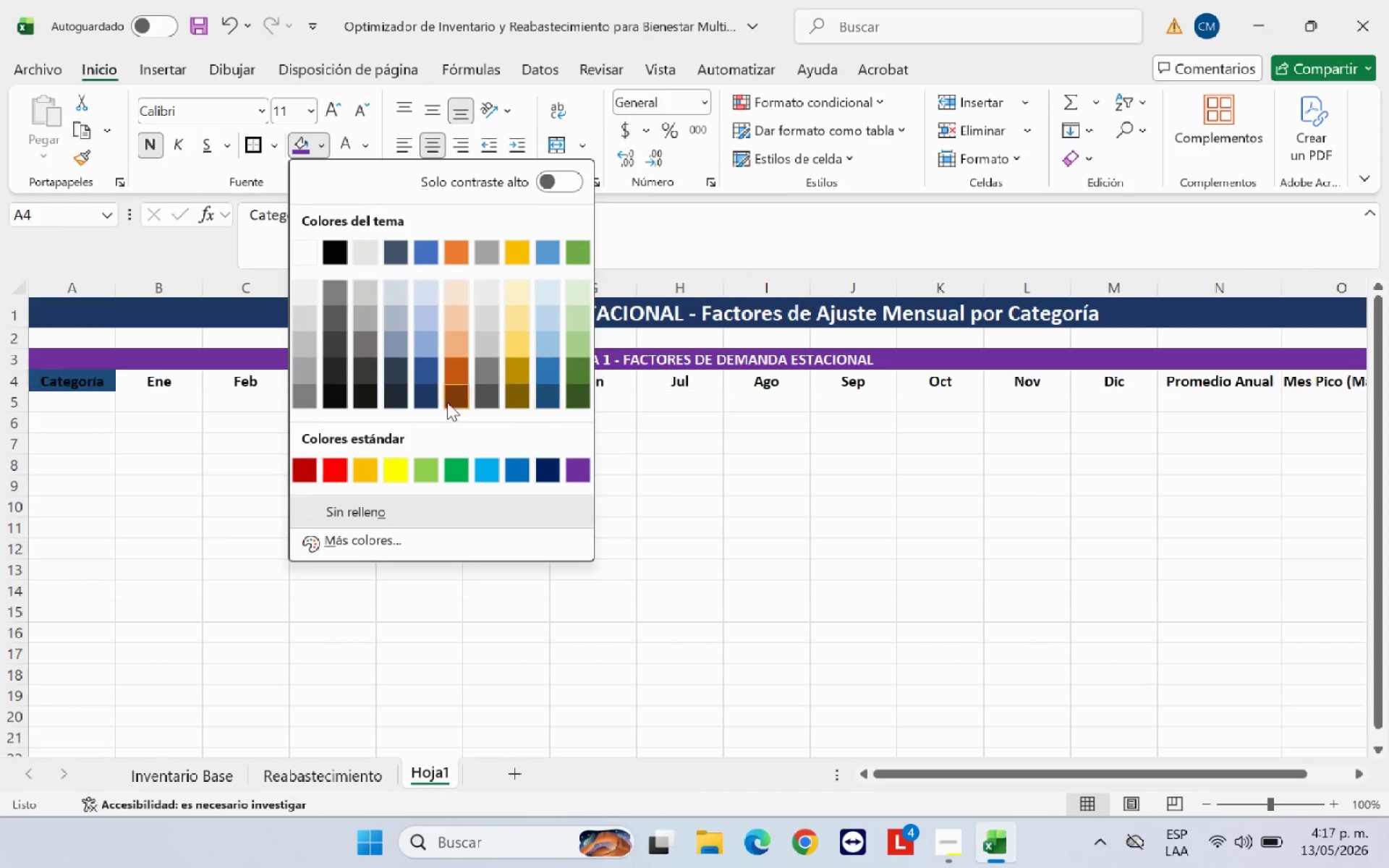 
left_click([417, 396])
 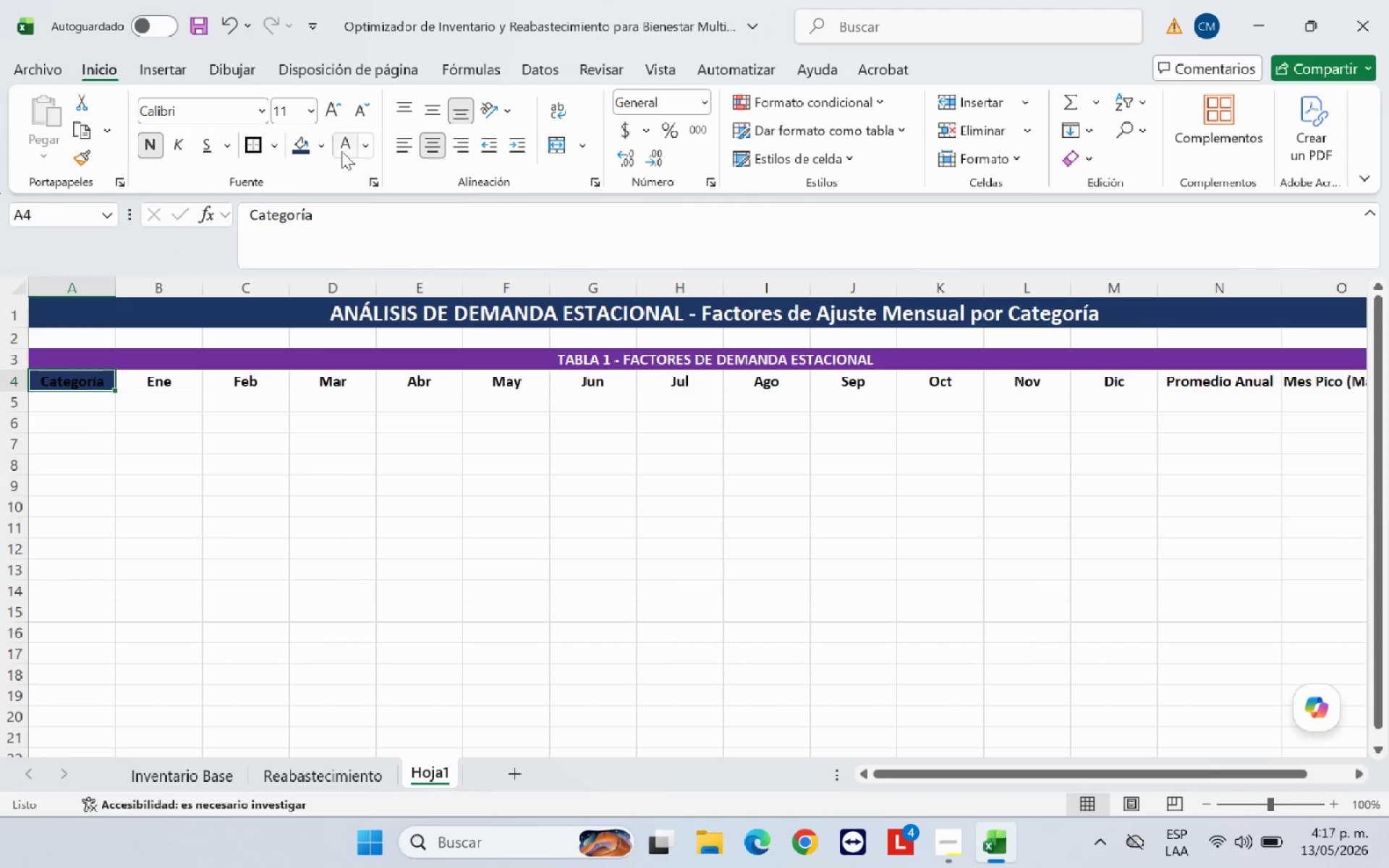 
left_click([344, 146])
 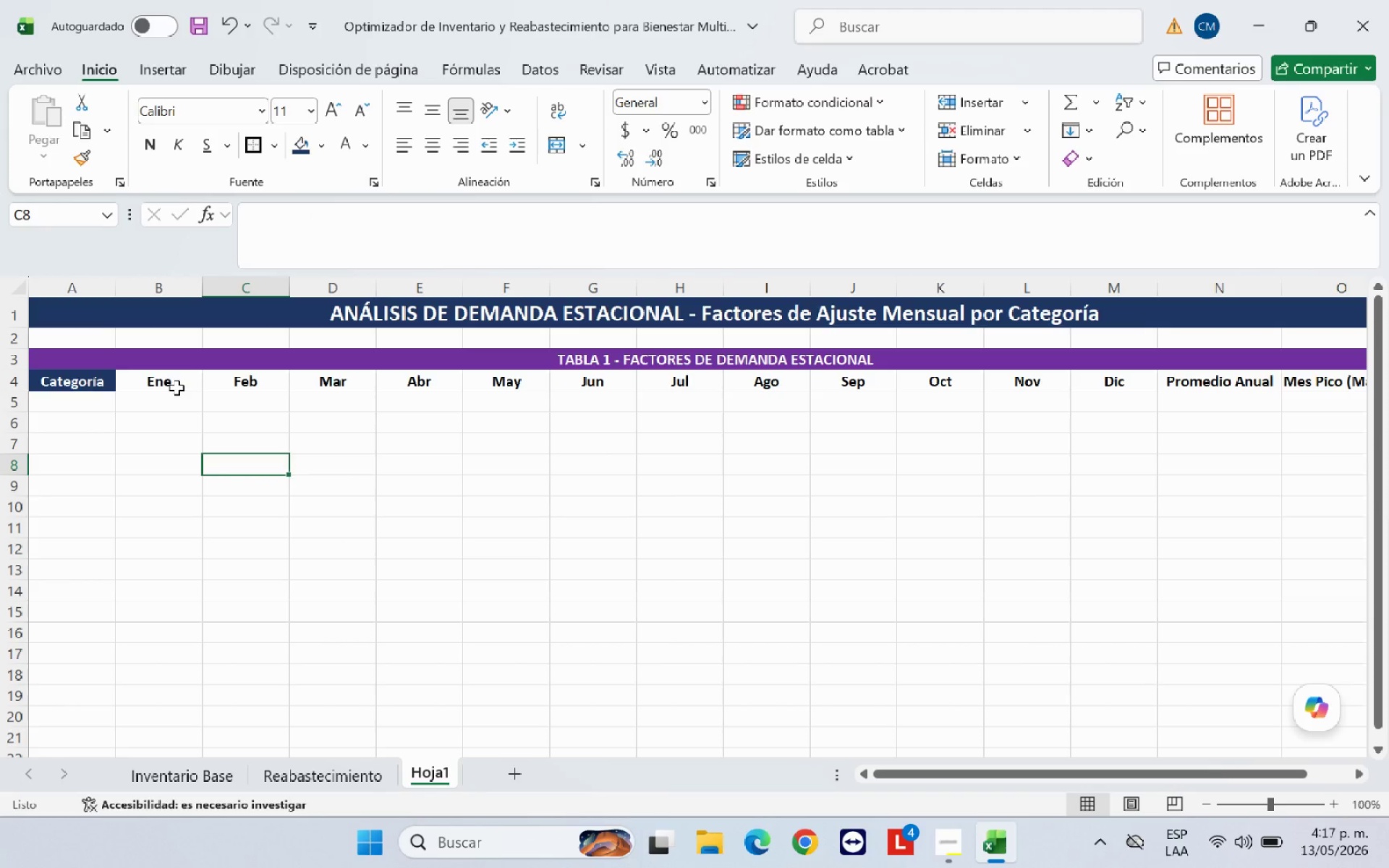 
left_click_drag(start_coordinate=[175, 383], to_coordinate=[1143, 384])
 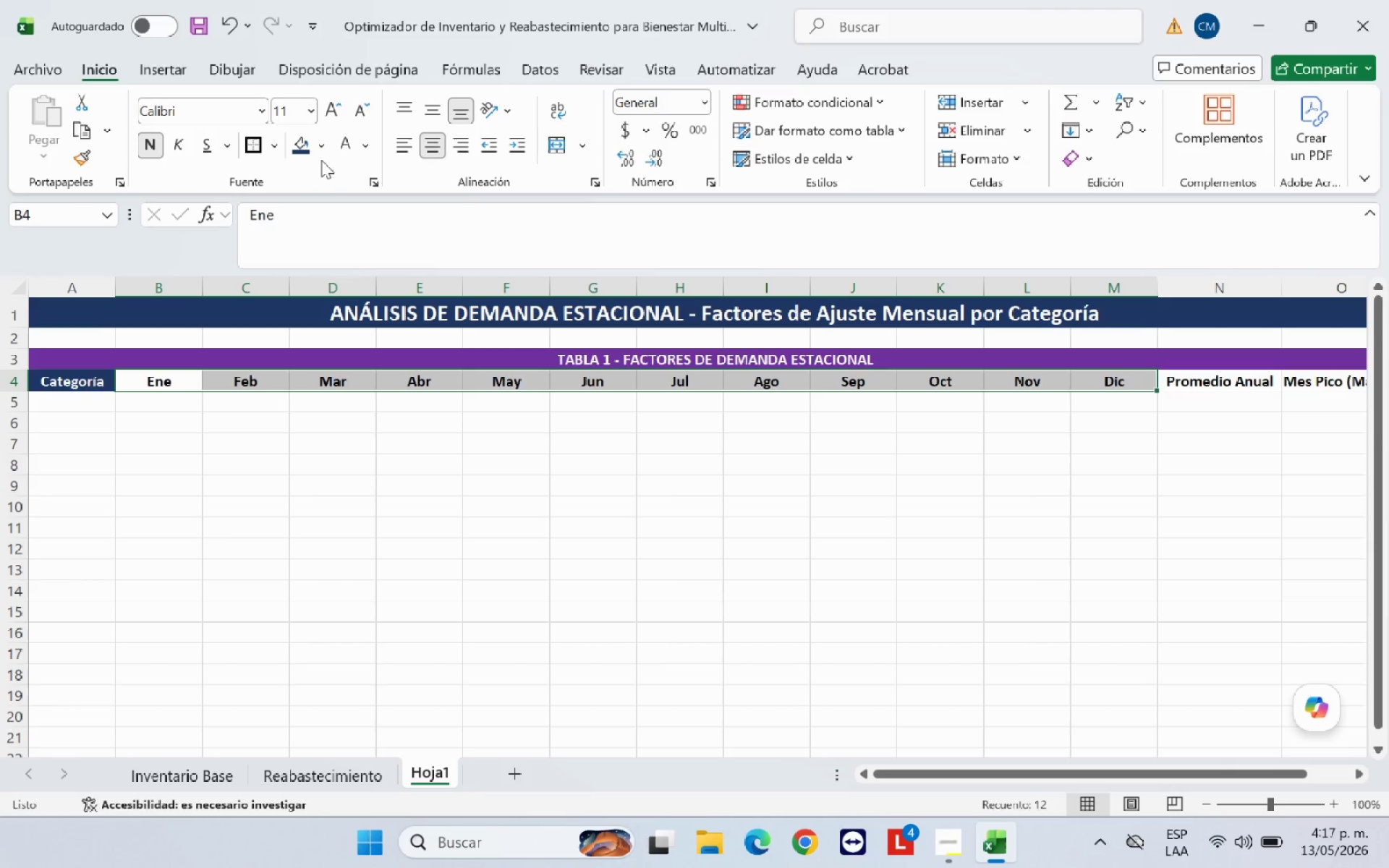 
left_click([321, 157])
 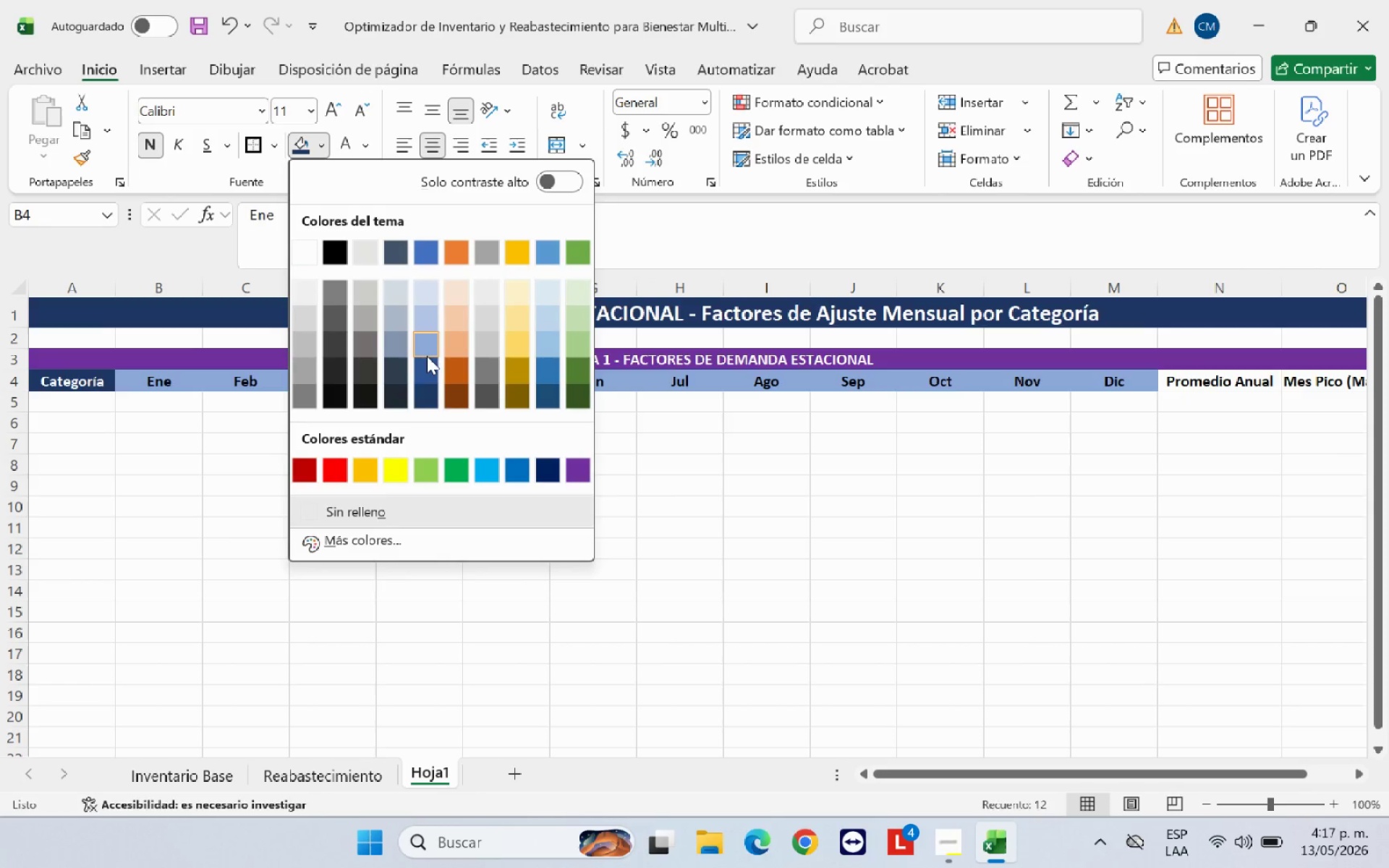 
left_click([427, 365])
 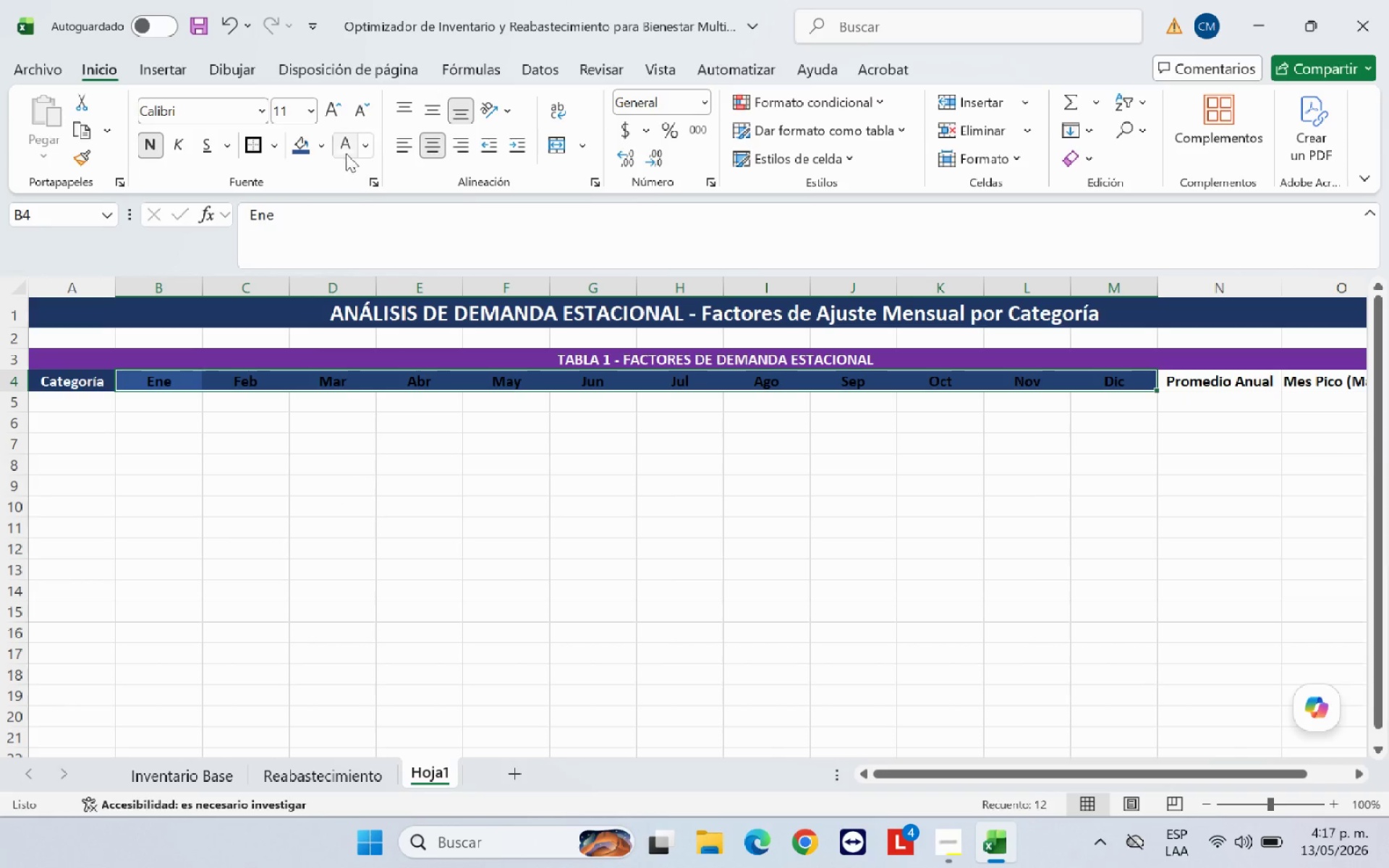 
left_click([346, 153])
 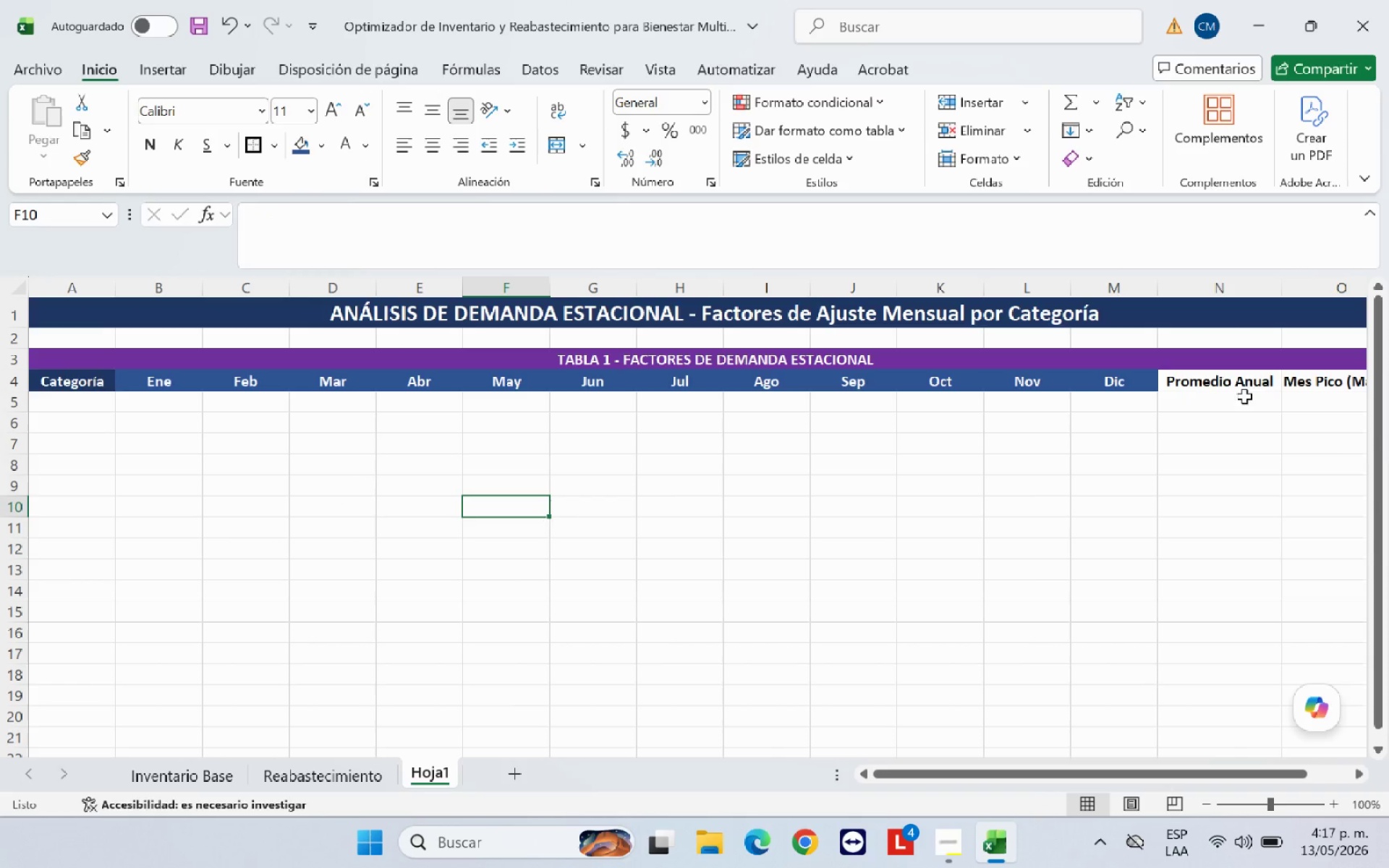 
left_click_drag(start_coordinate=[1239, 383], to_coordinate=[1311, 377])
 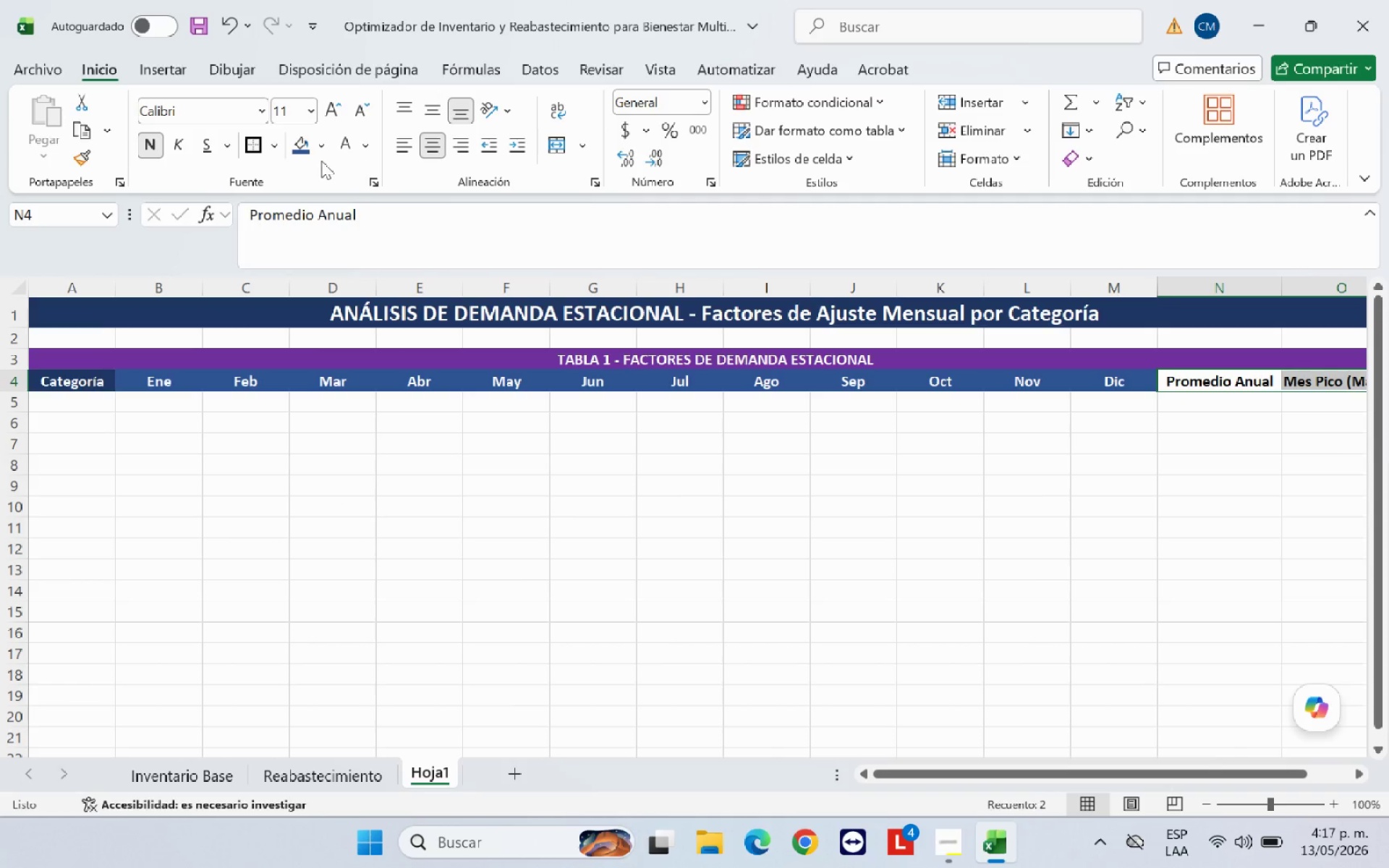 
double_click([320, 152])
 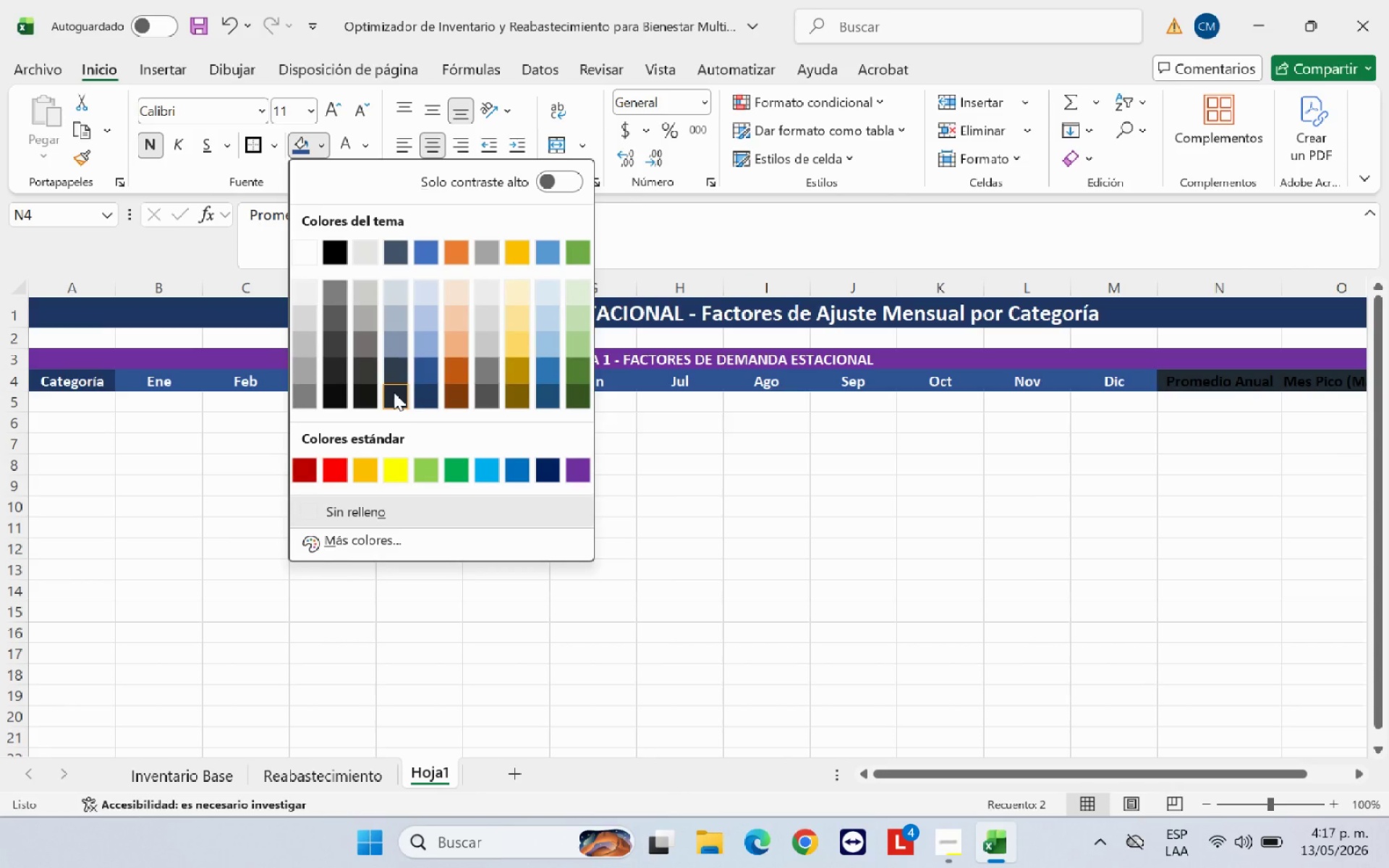 
left_click([417, 392])
 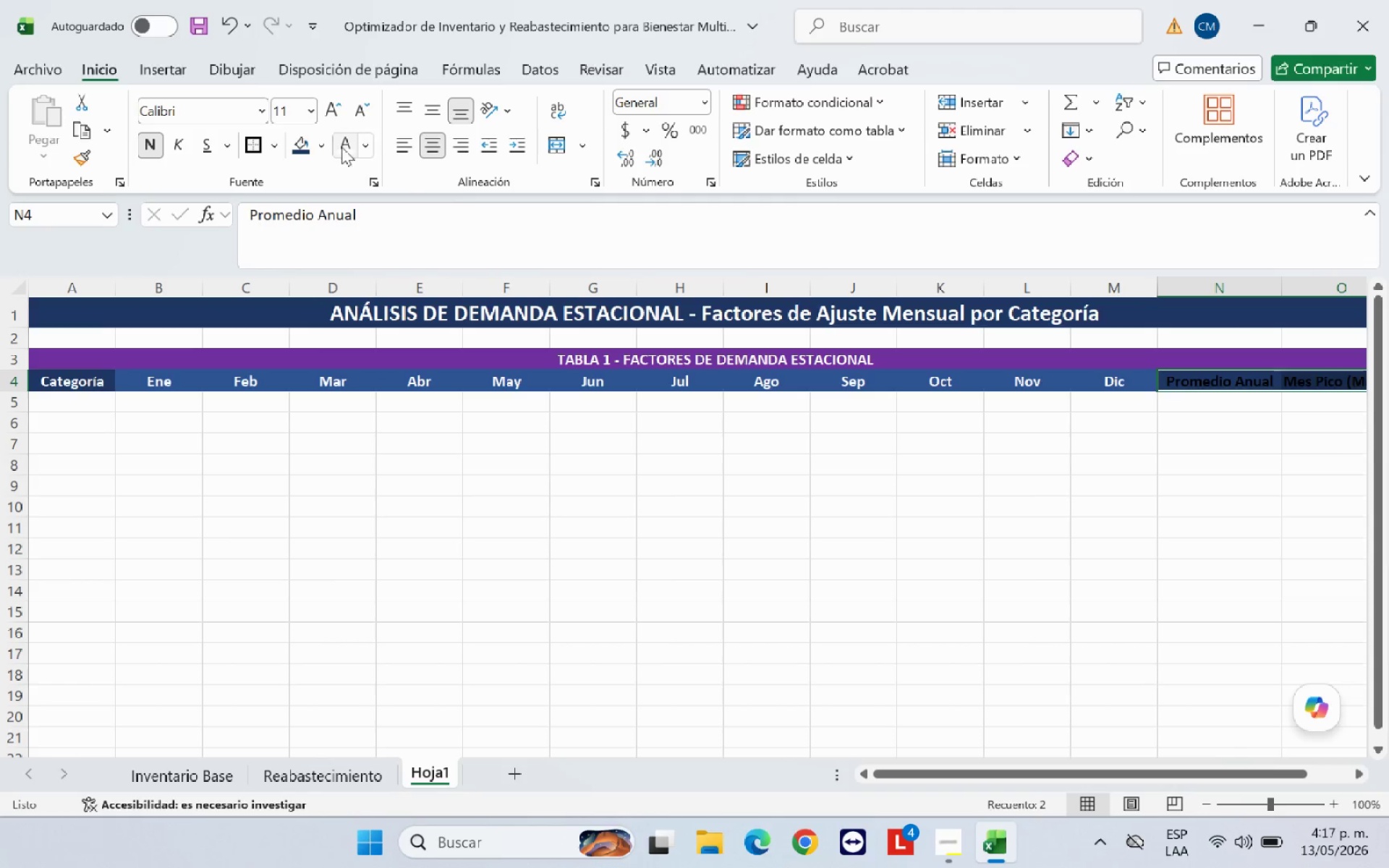 
left_click([341, 147])
 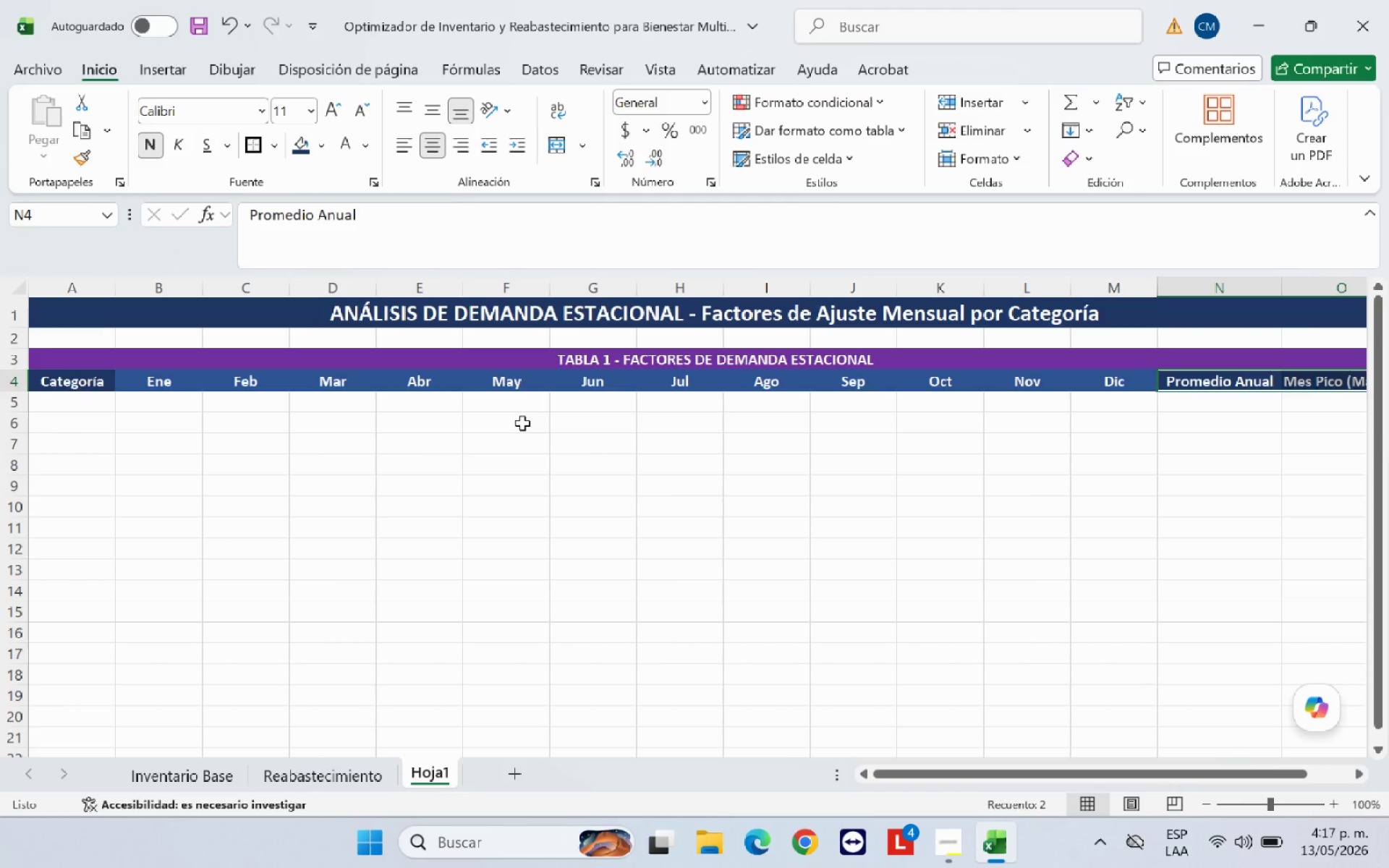 
left_click([522, 423])
 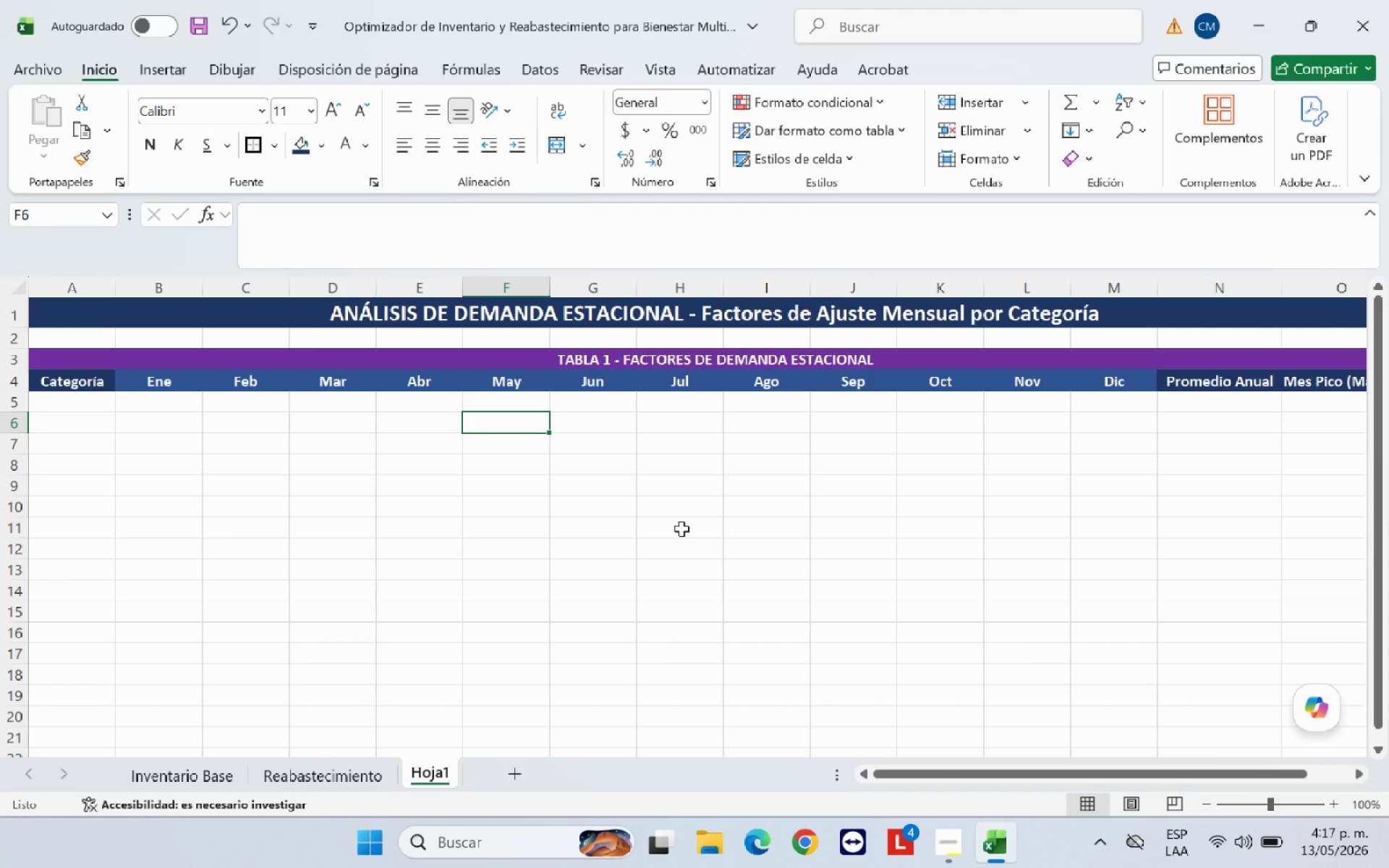 
wait(7.16)
 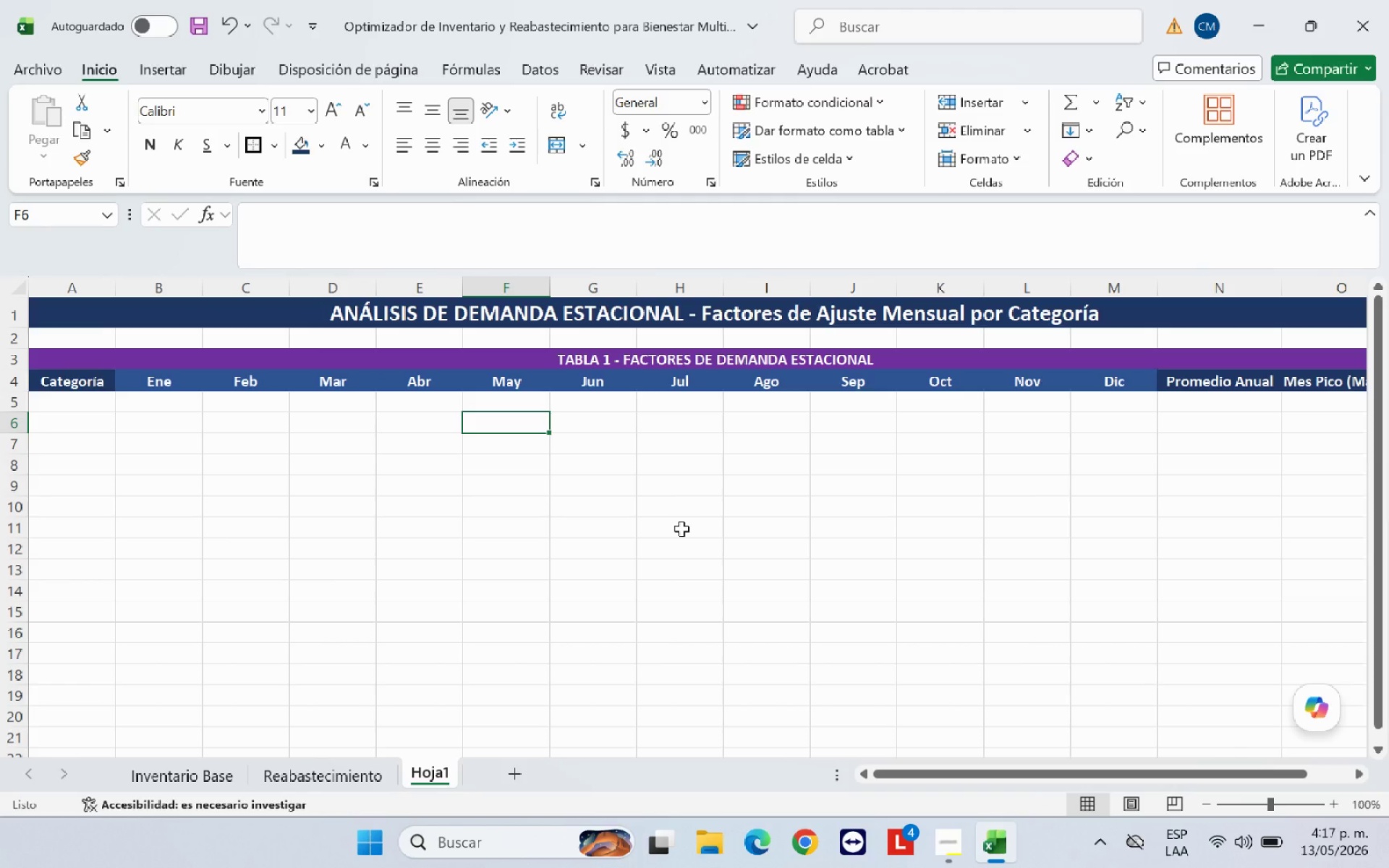 
left_click([280, 470])
 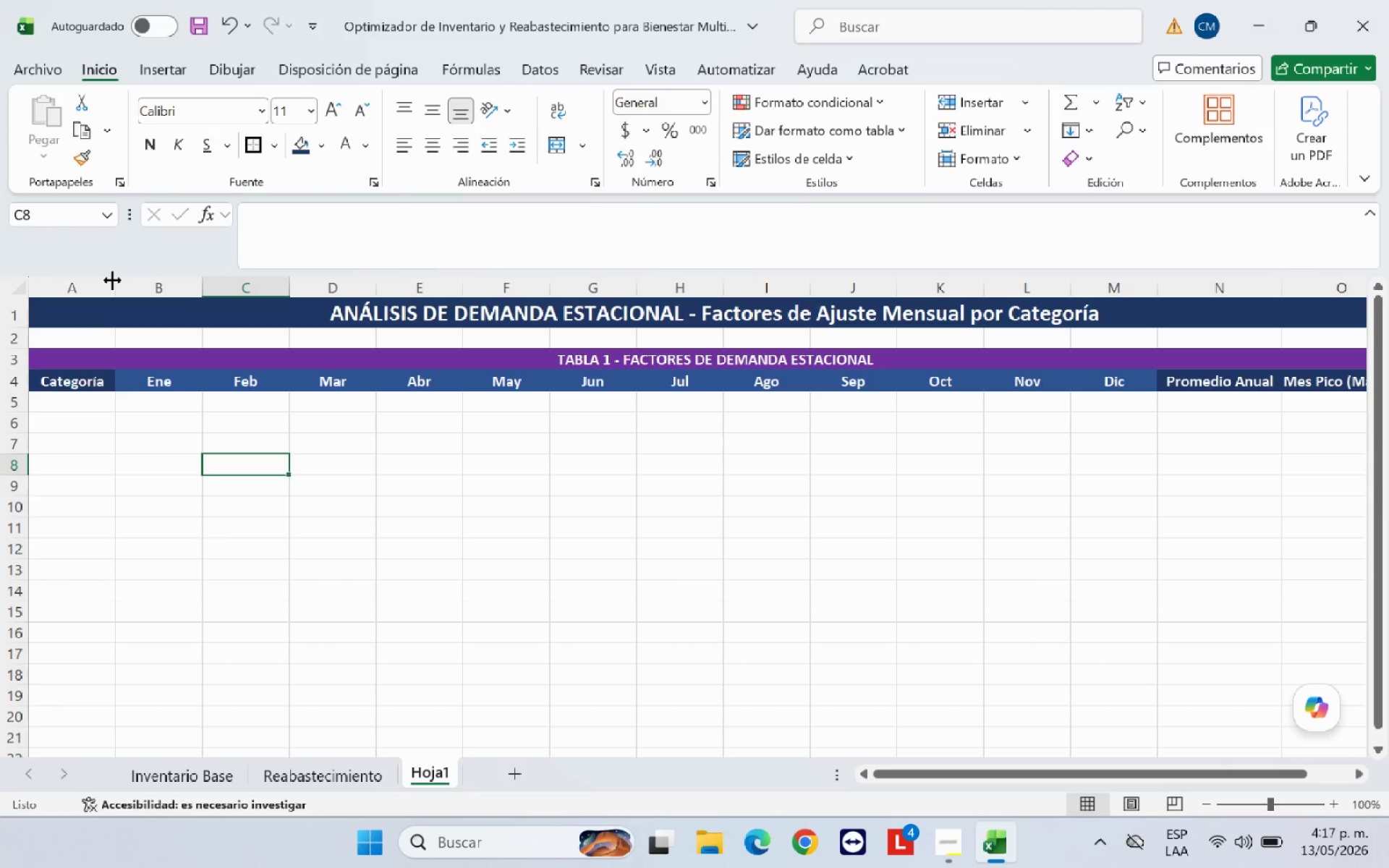 
left_click_drag(start_coordinate=[112, 280], to_coordinate=[138, 280])
 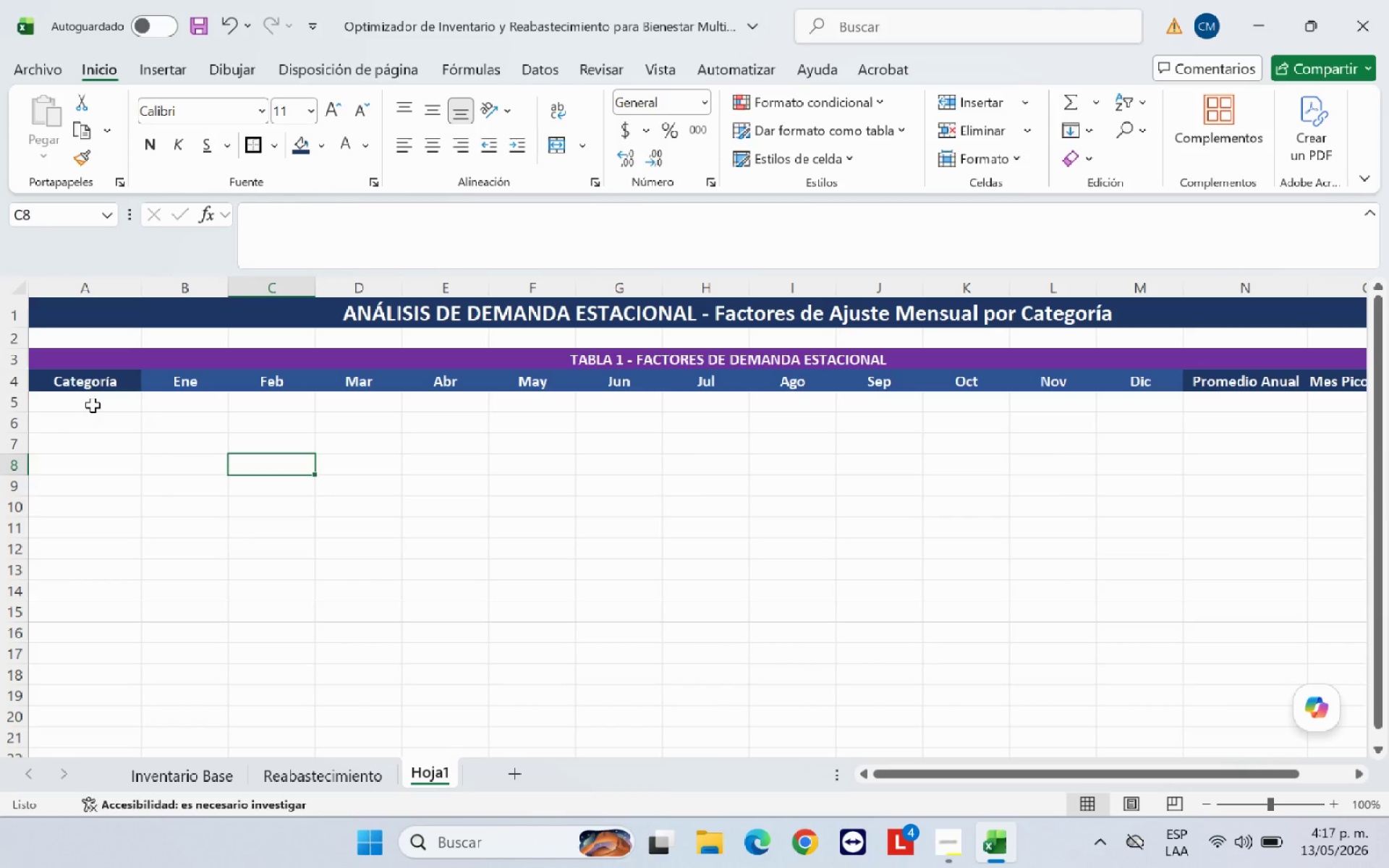 
left_click([93, 405])
 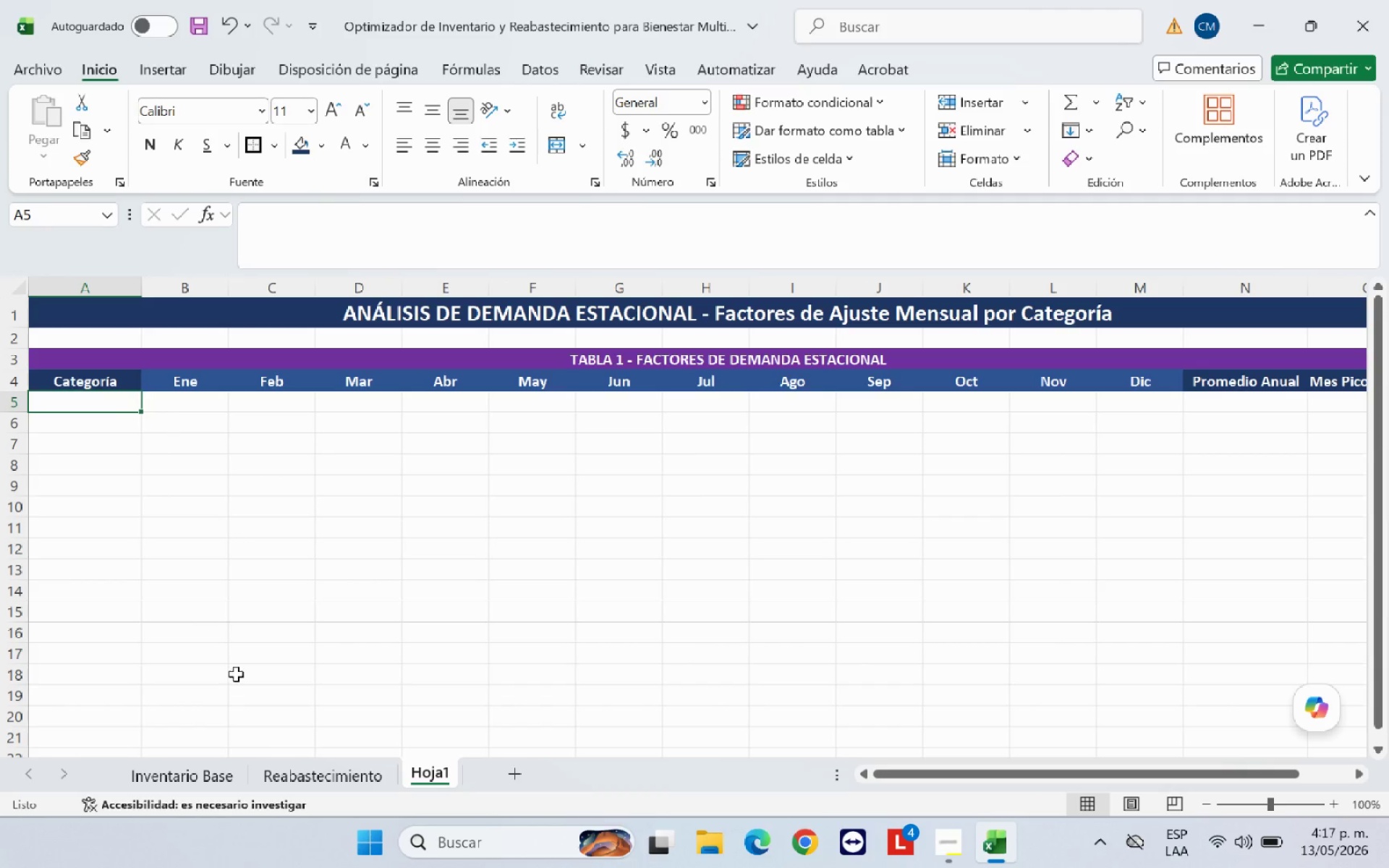 
left_click([293, 767])
 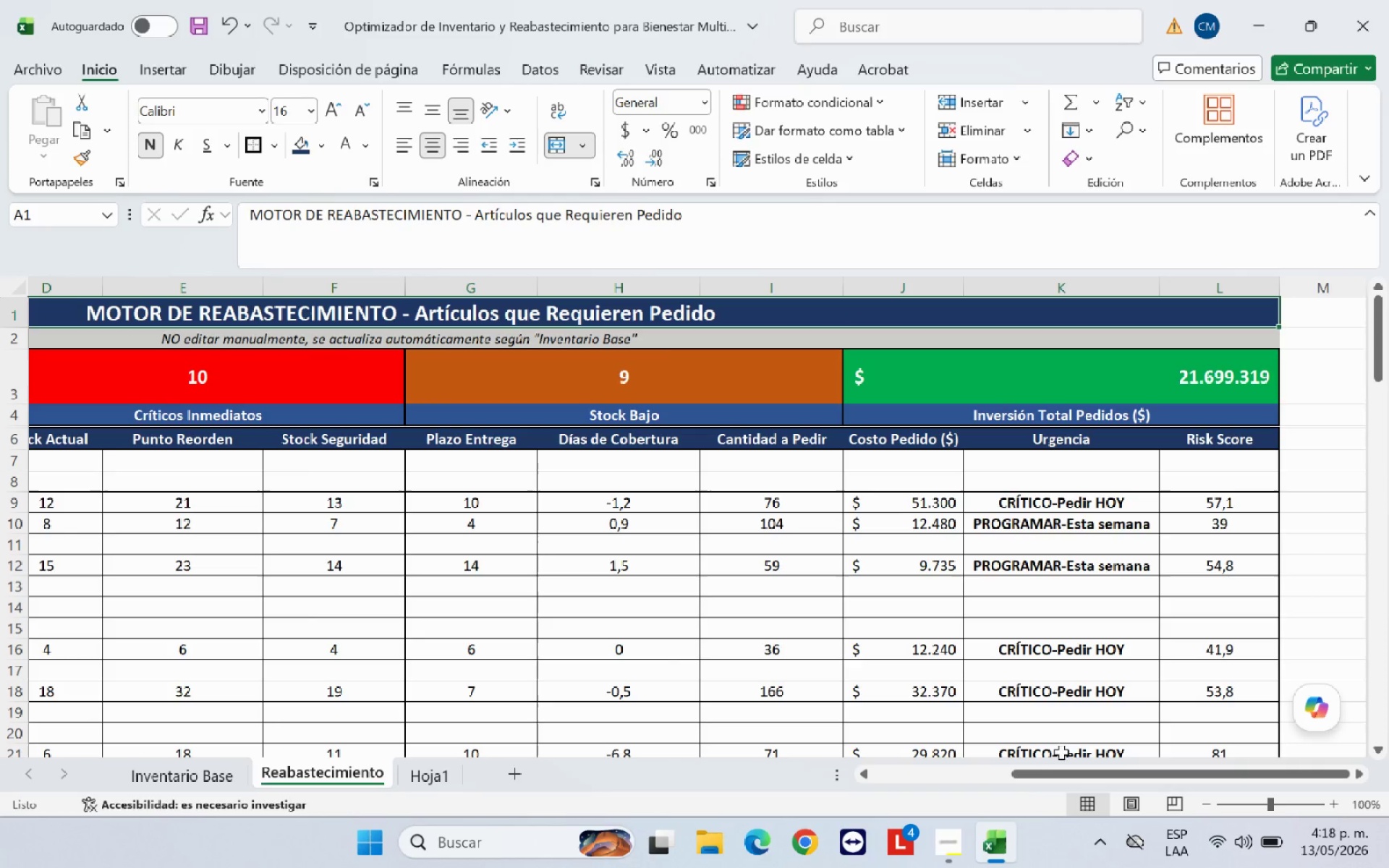 
left_click_drag(start_coordinate=[1046, 767], to_coordinate=[903, 767])
 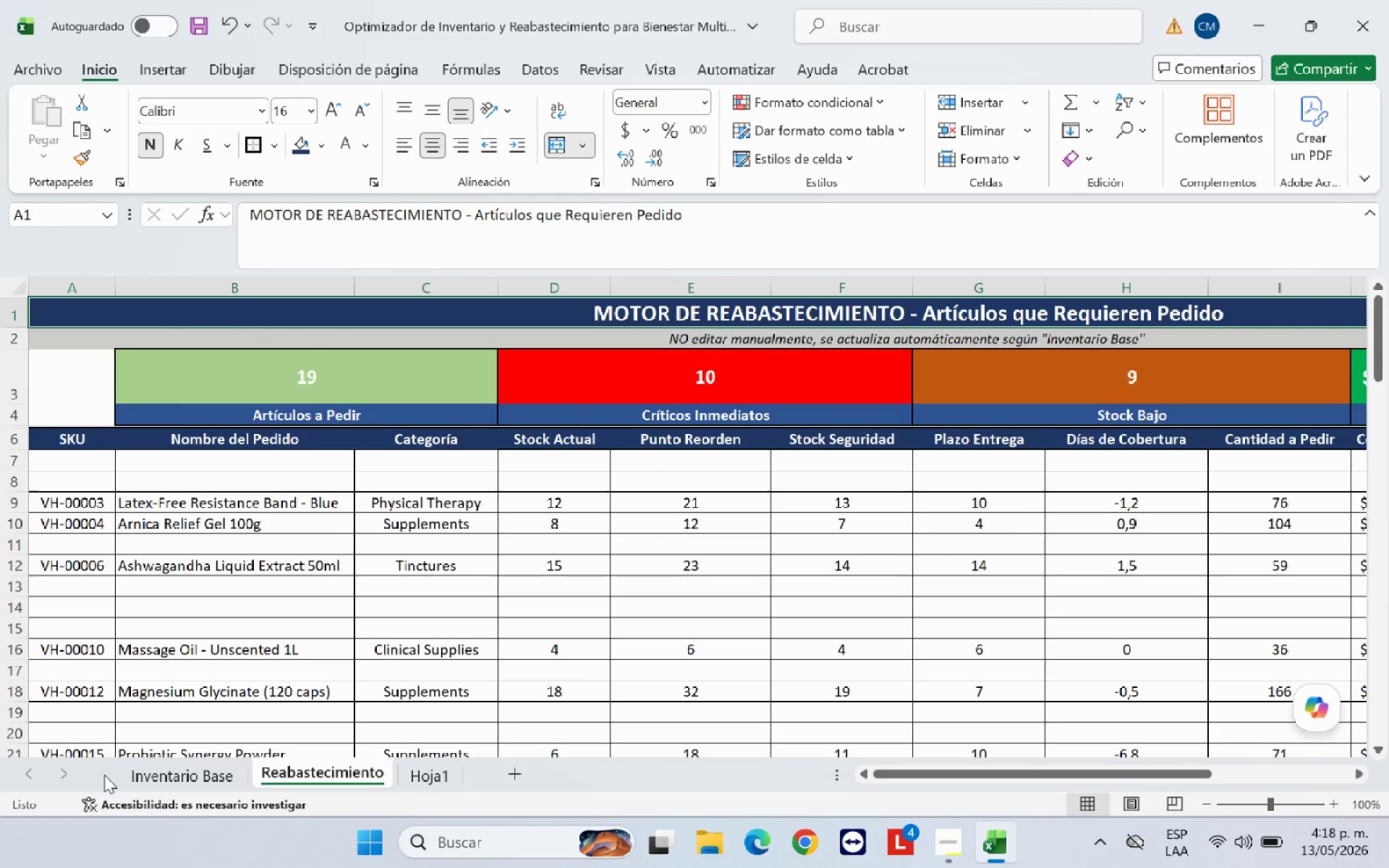 
left_click([132, 768])
 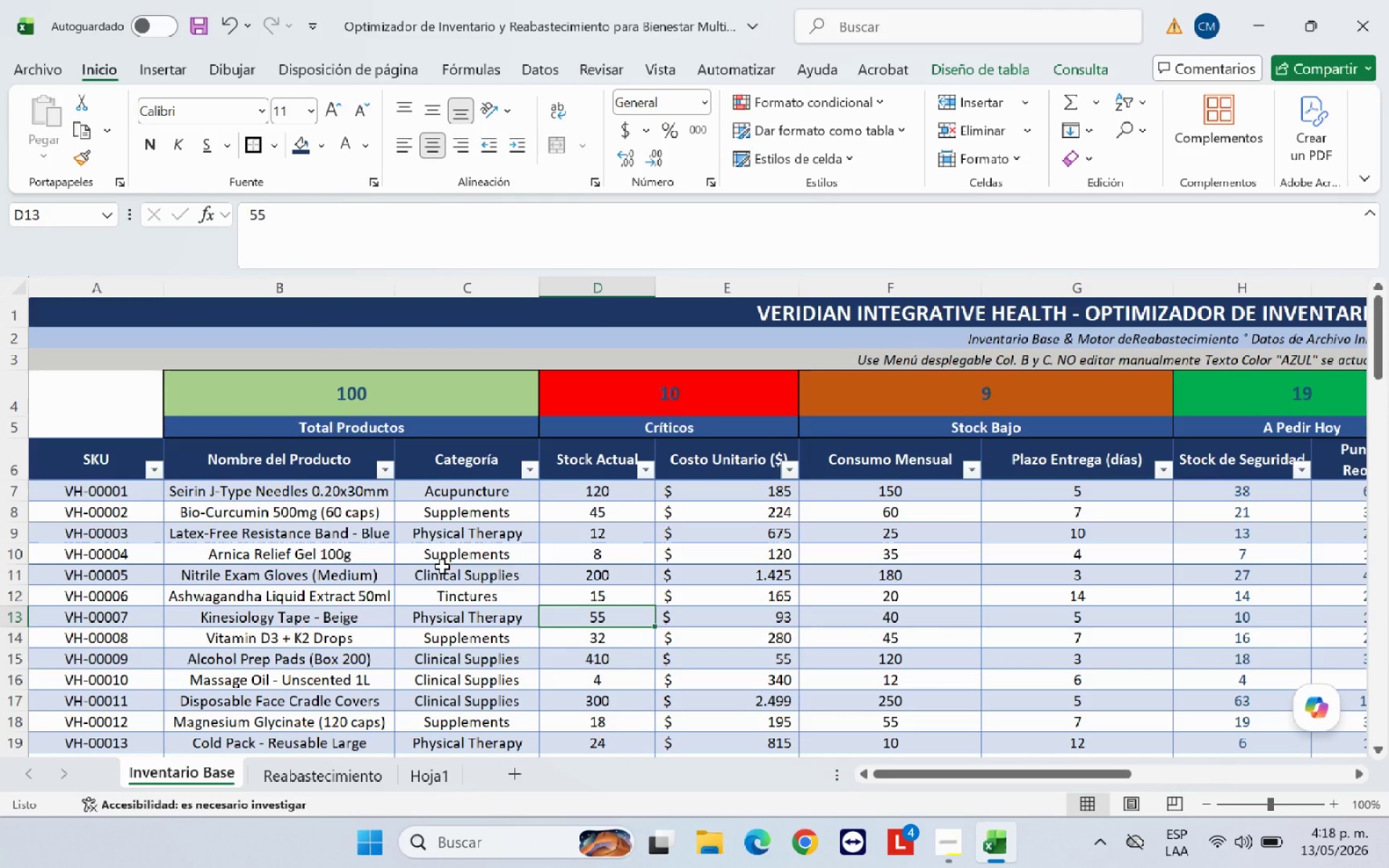 
left_click([485, 554])
 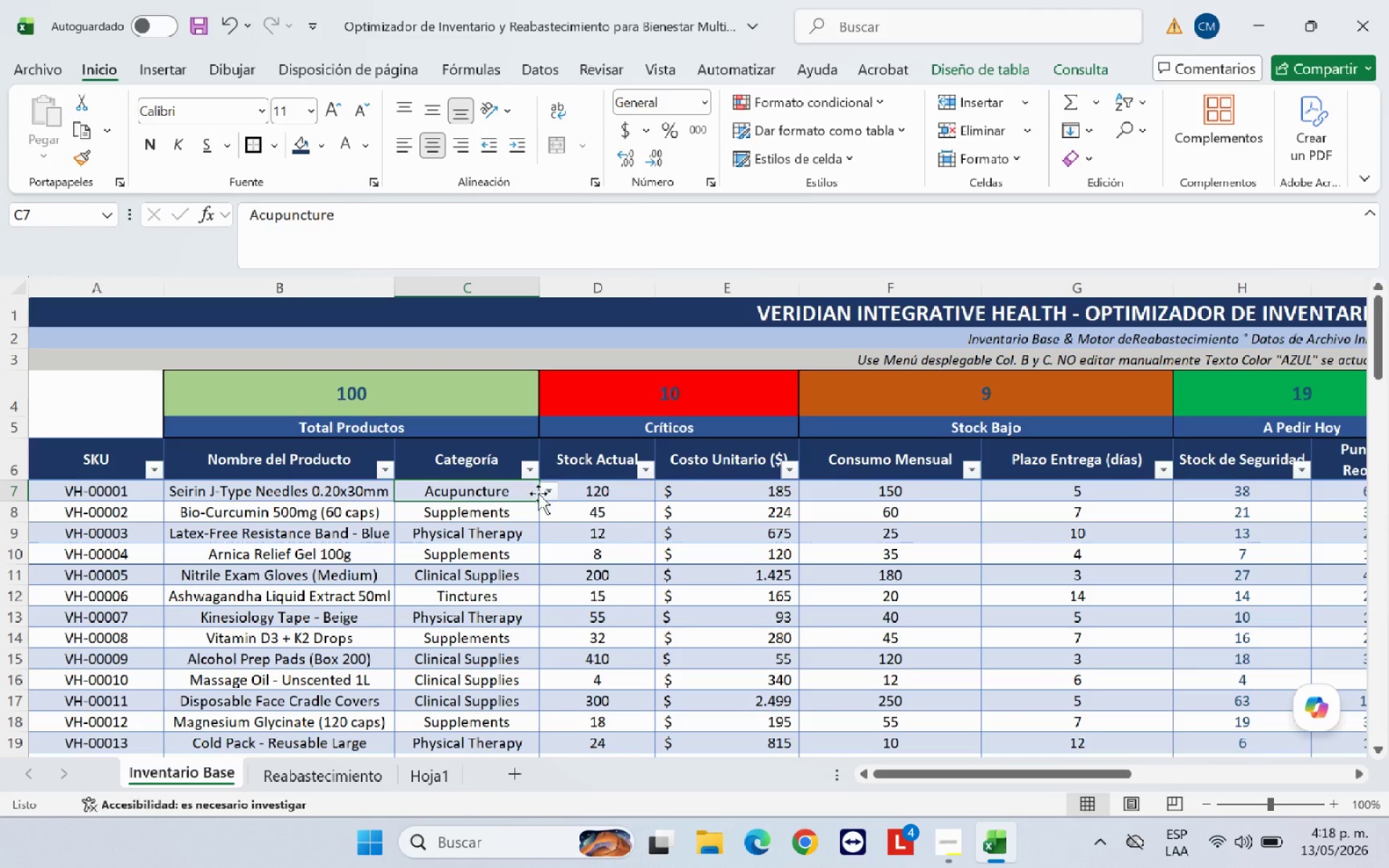 
double_click([547, 493])
 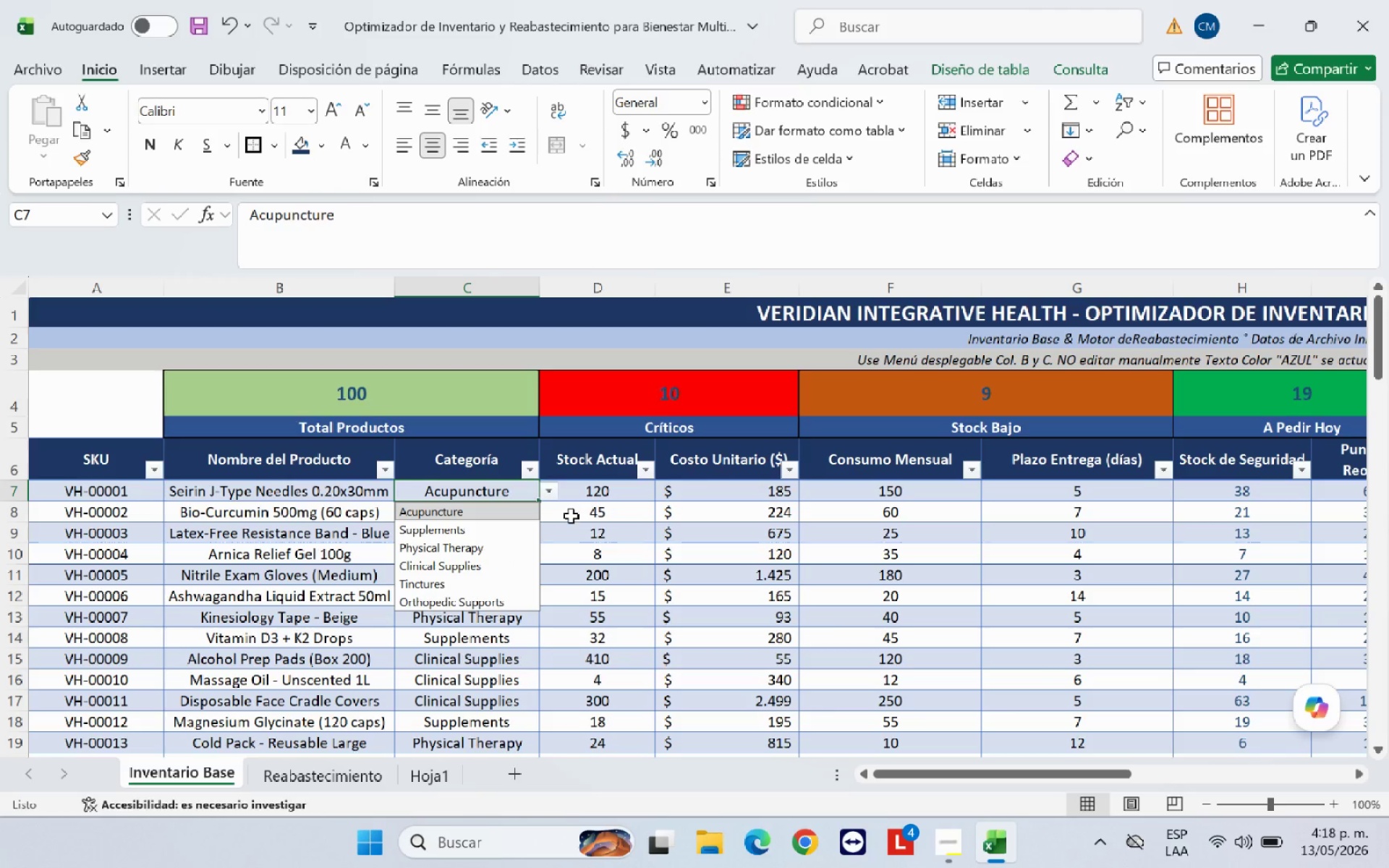 
left_click([582, 537])
 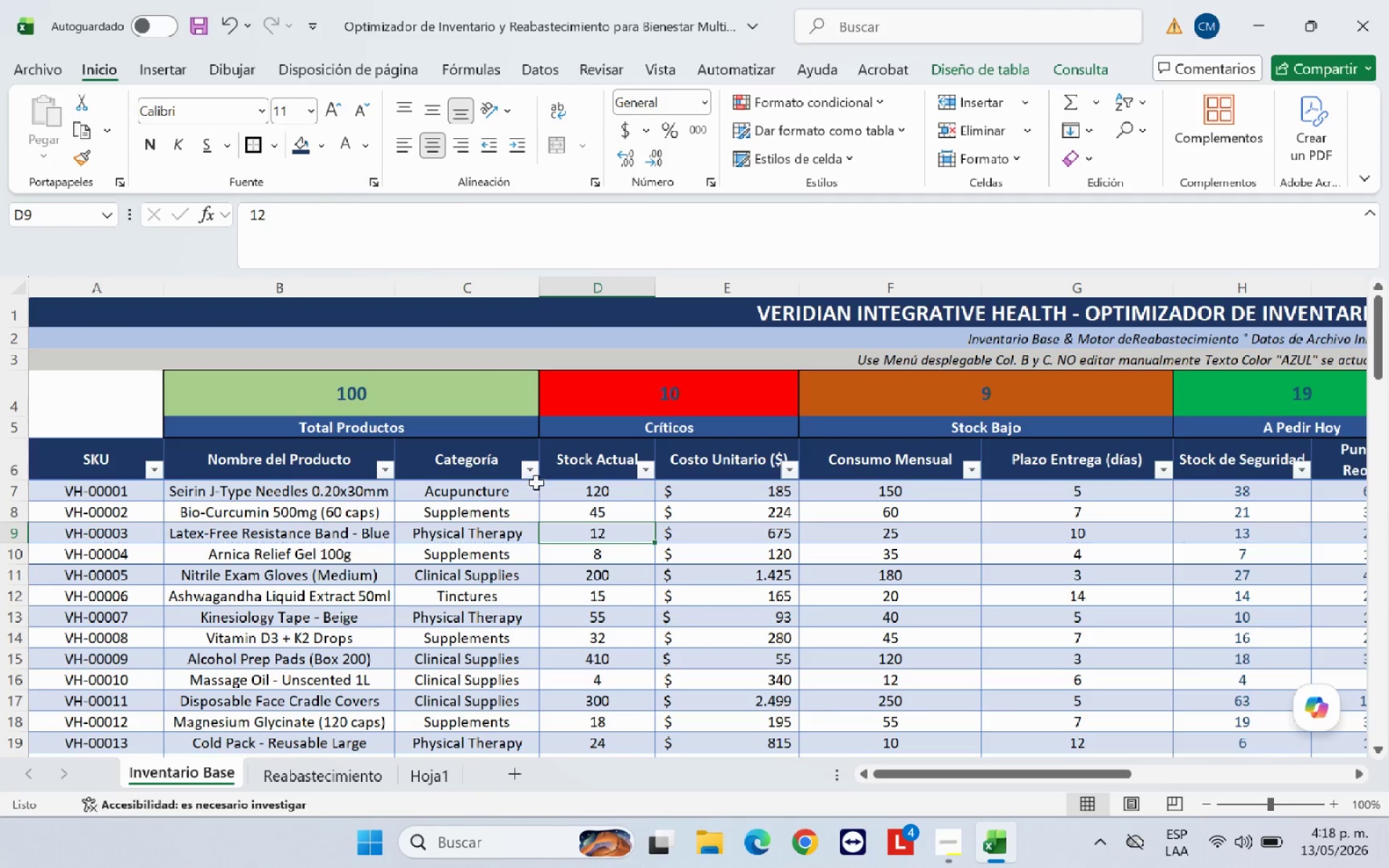 
left_click([528, 473])
 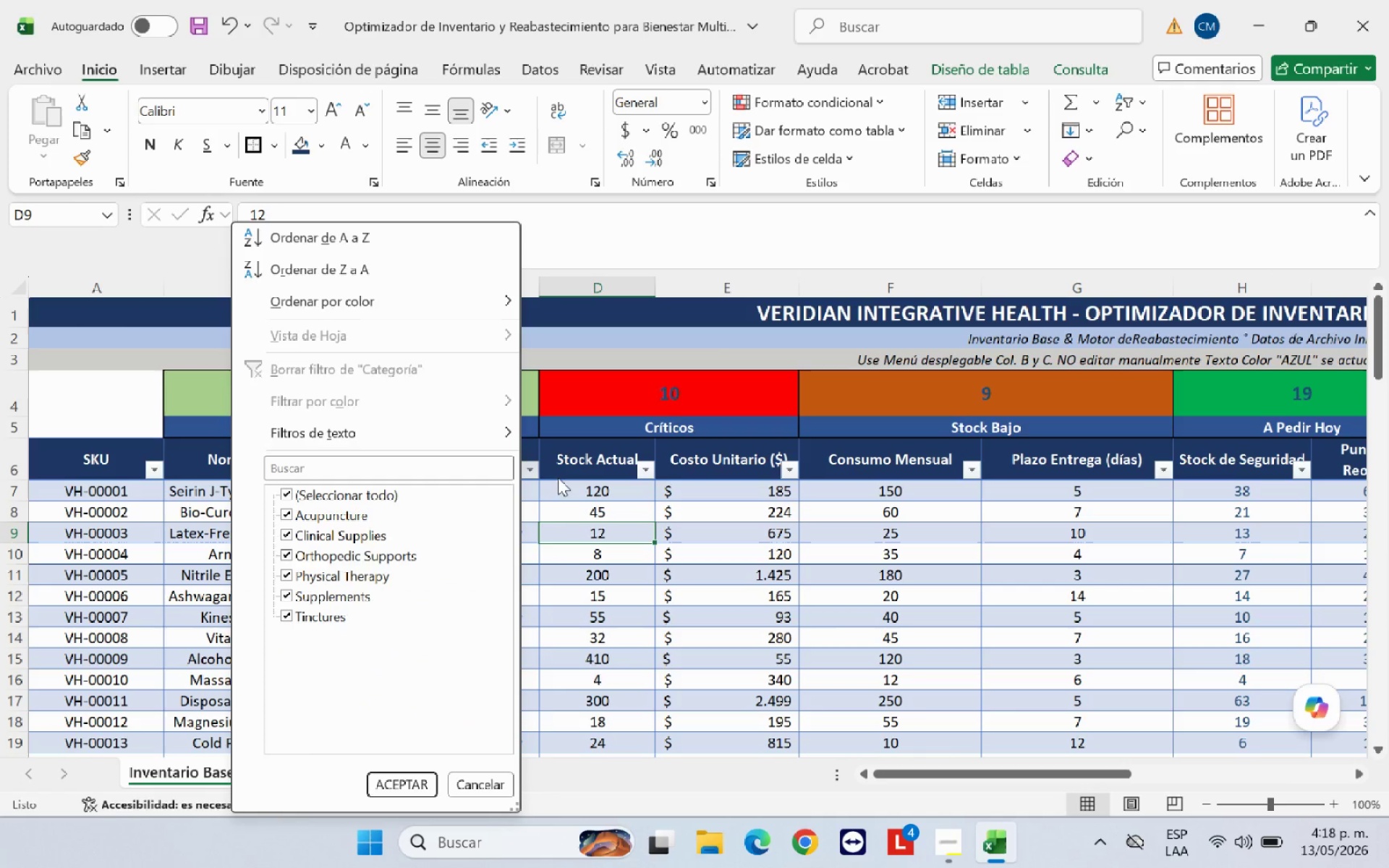 
left_click([561, 477])
 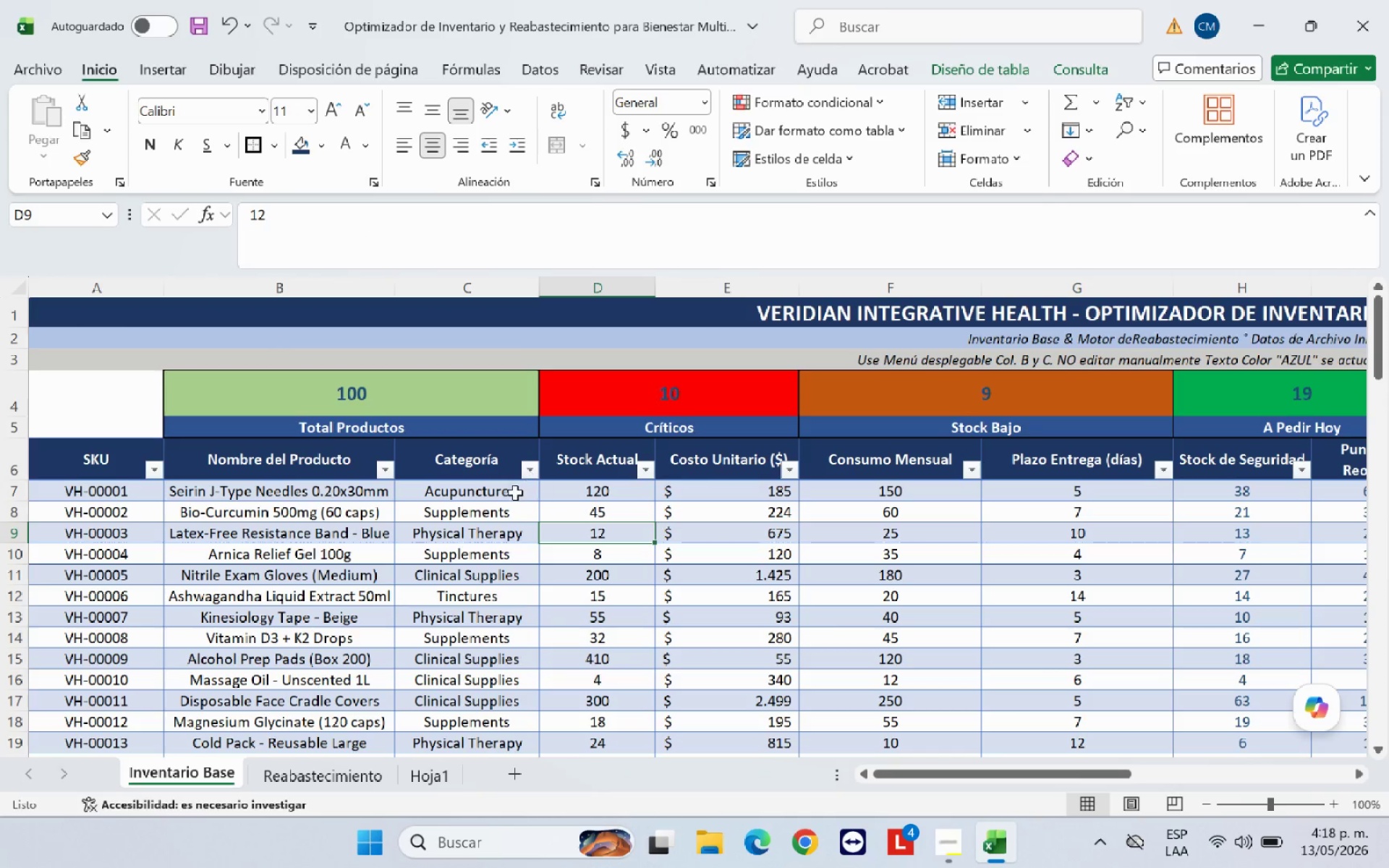 
left_click([515, 493])
 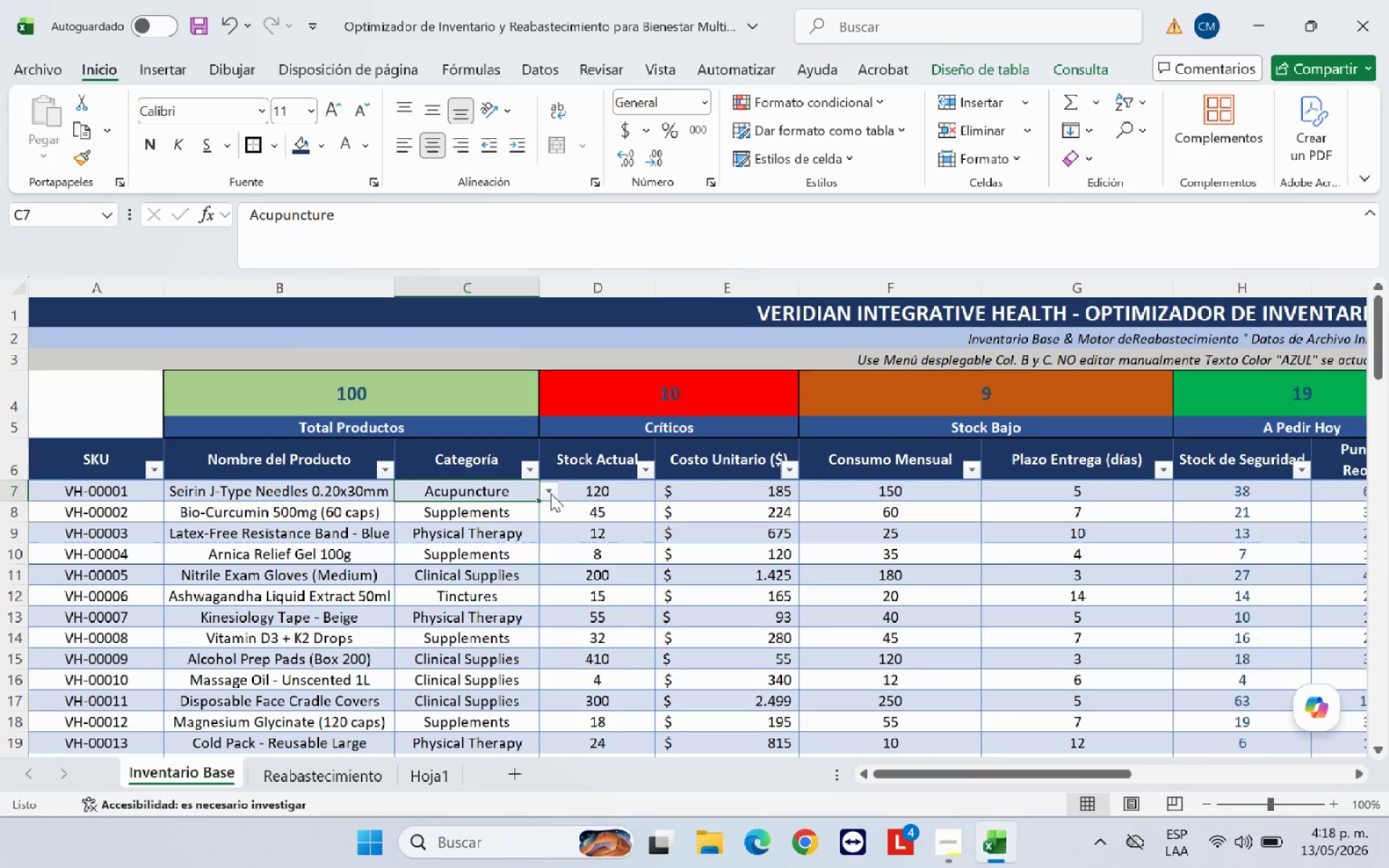 
left_click([551, 493])
 